 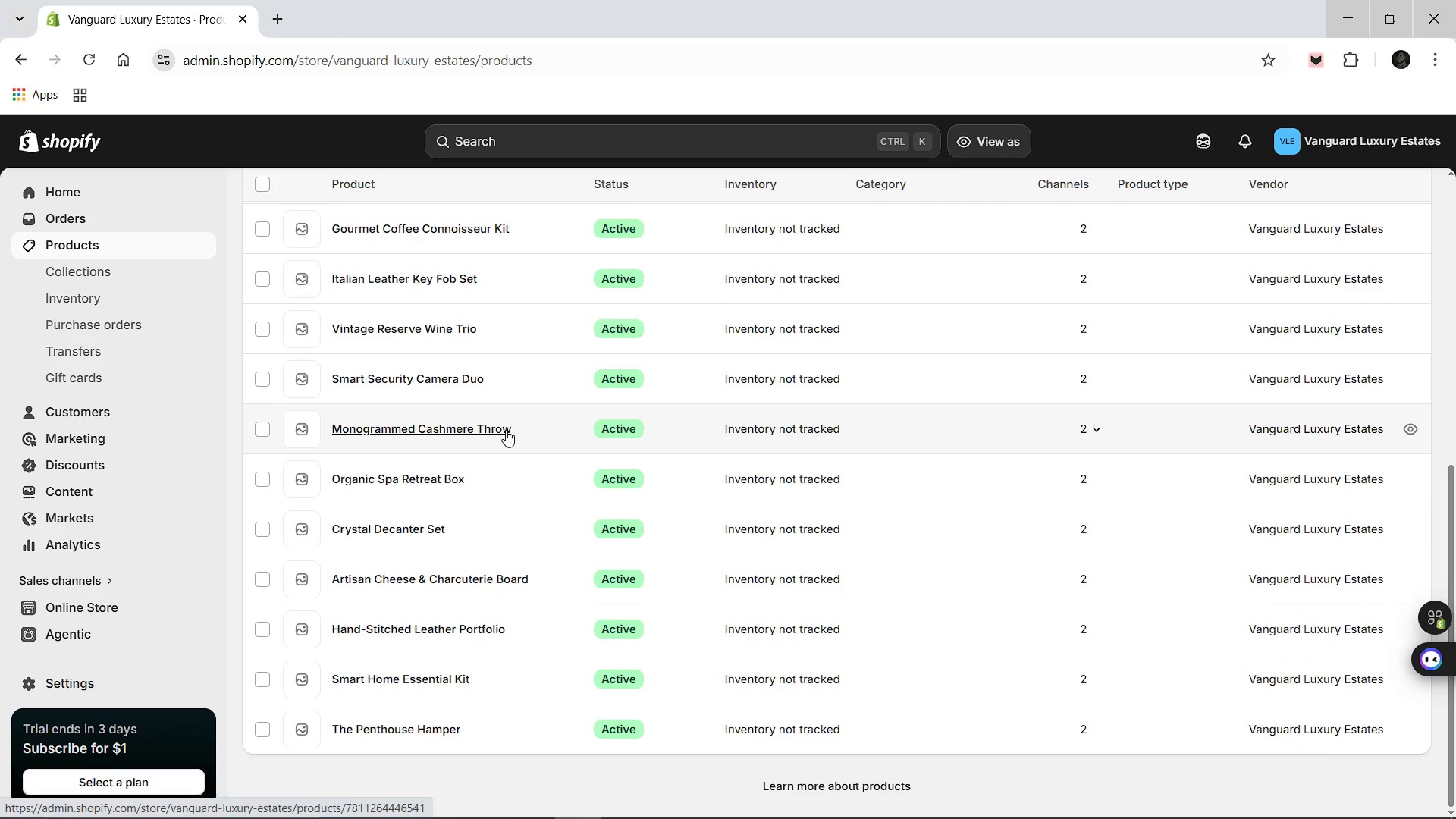 
left_click([406, 676])
 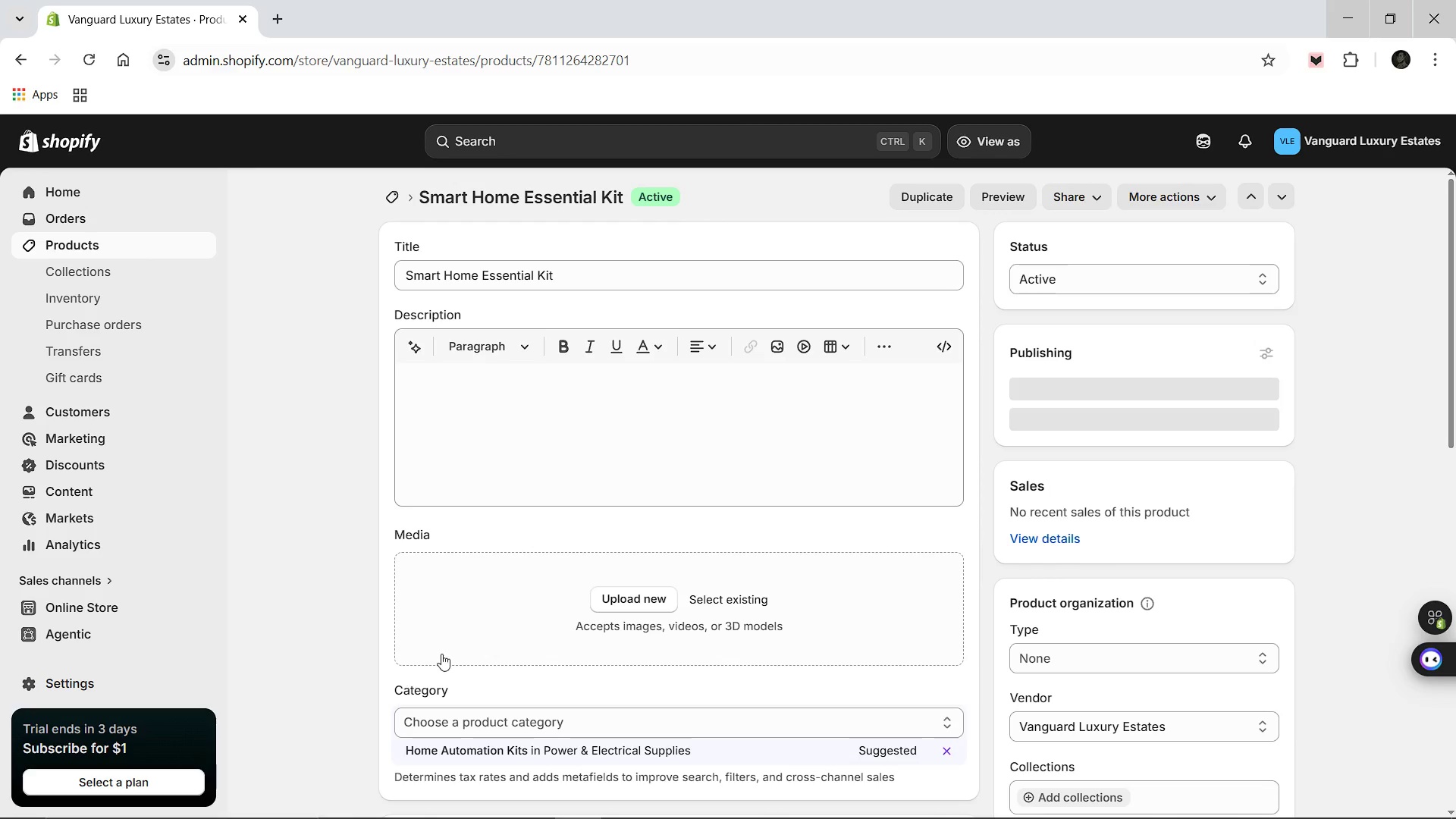 
wait(6.17)
 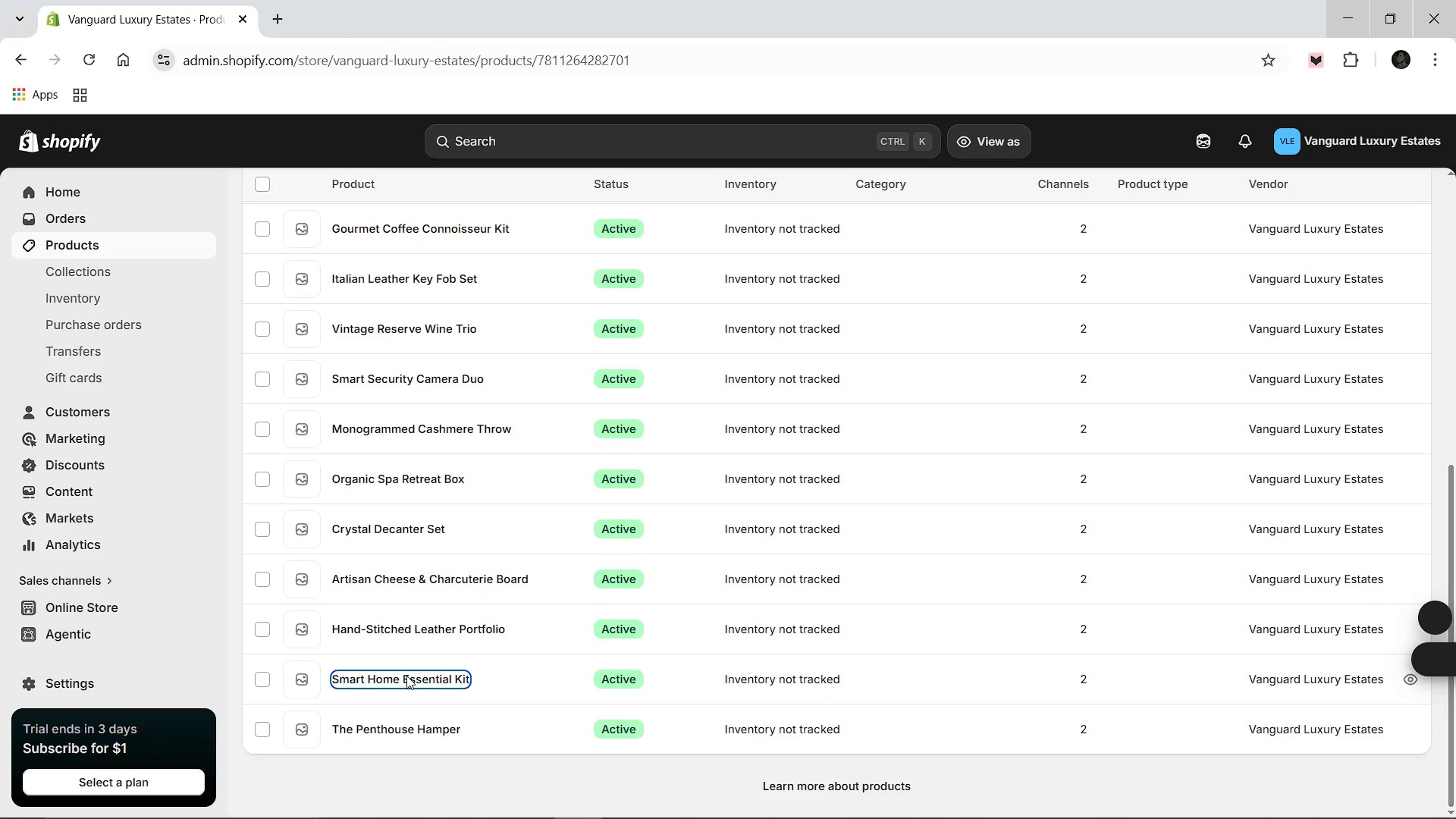 
scroll: coordinate [502, 598], scroll_direction: down, amount: 6.0
 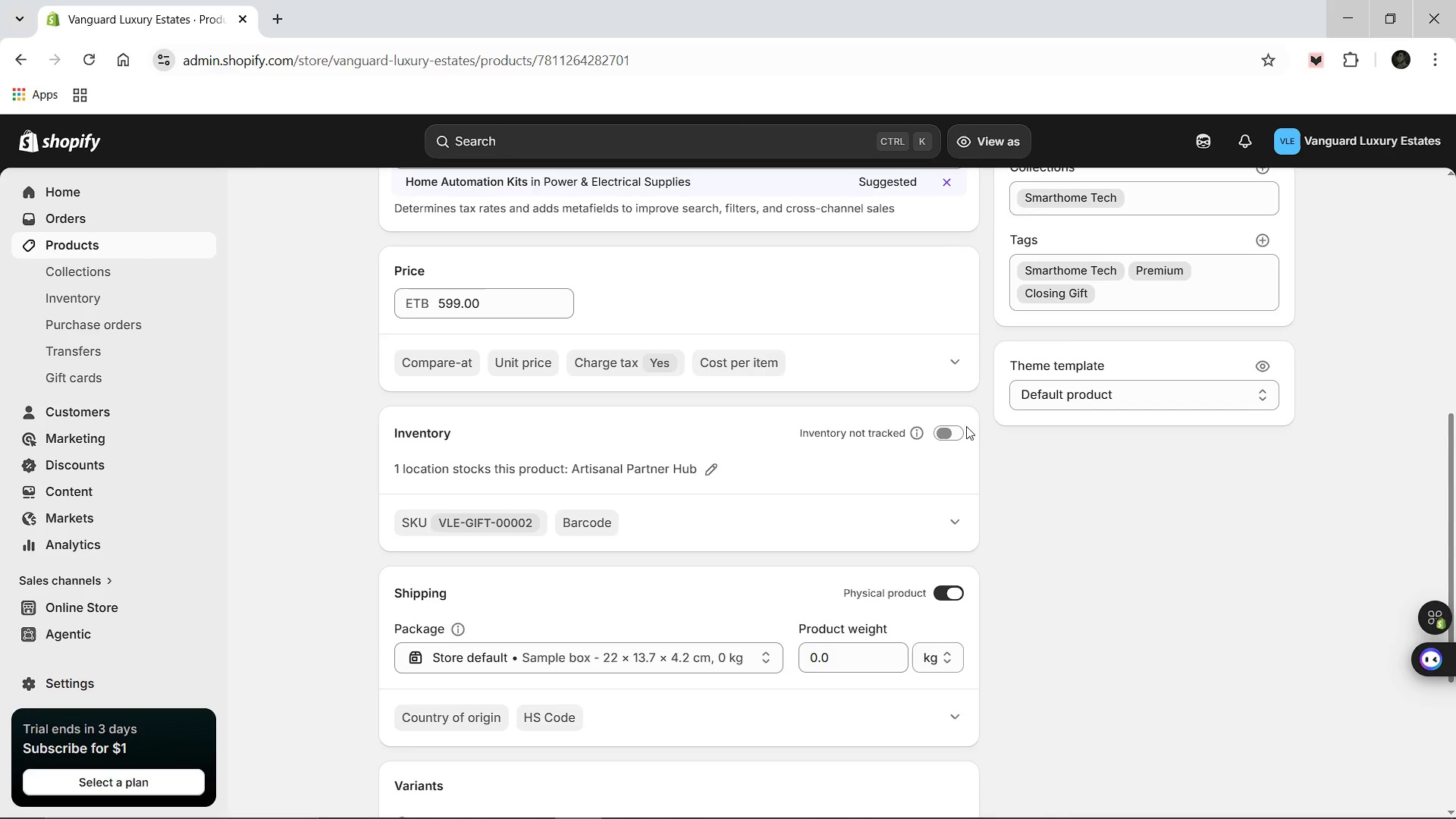 
left_click([949, 428])
 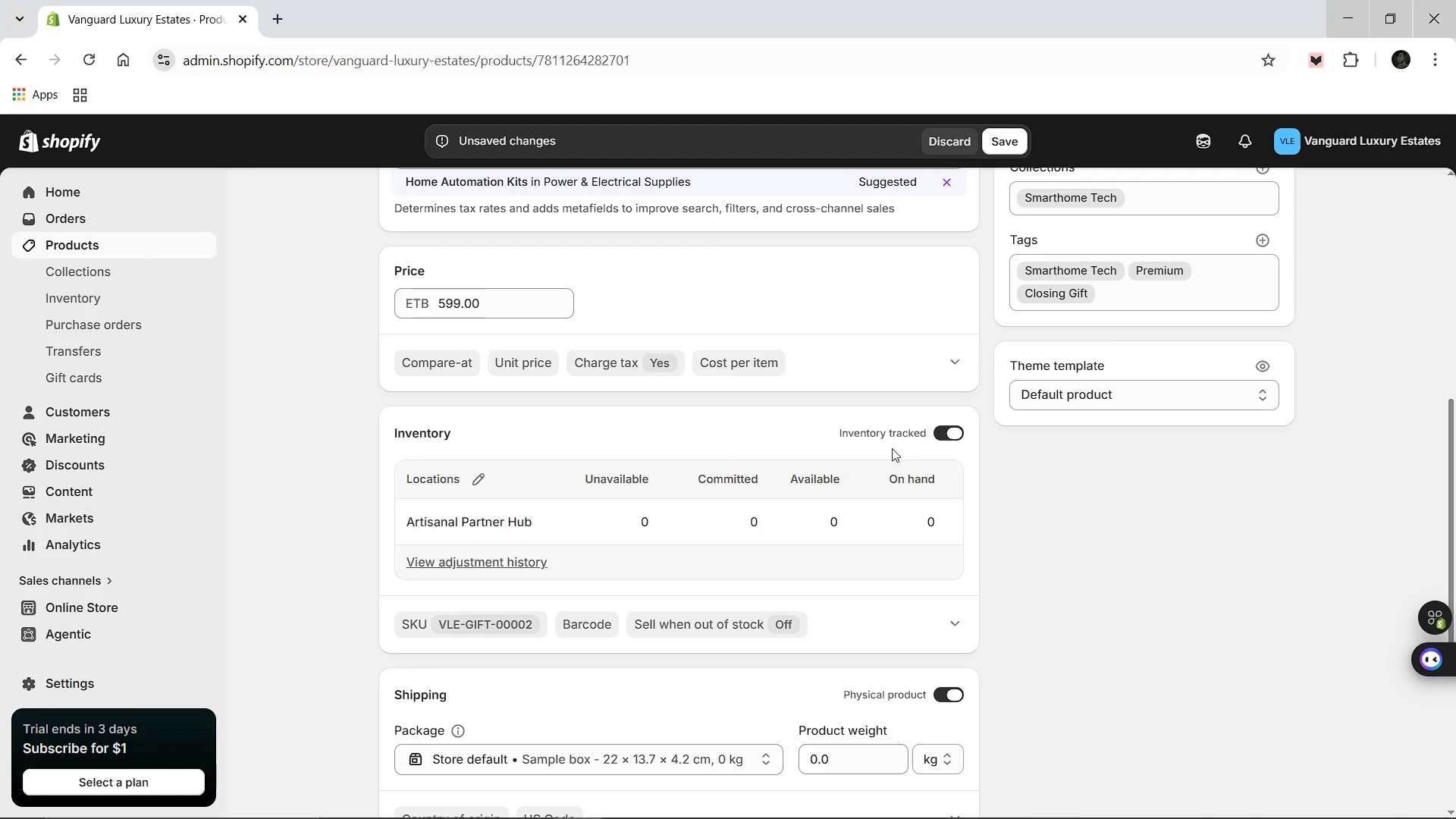 
left_click([832, 515])
 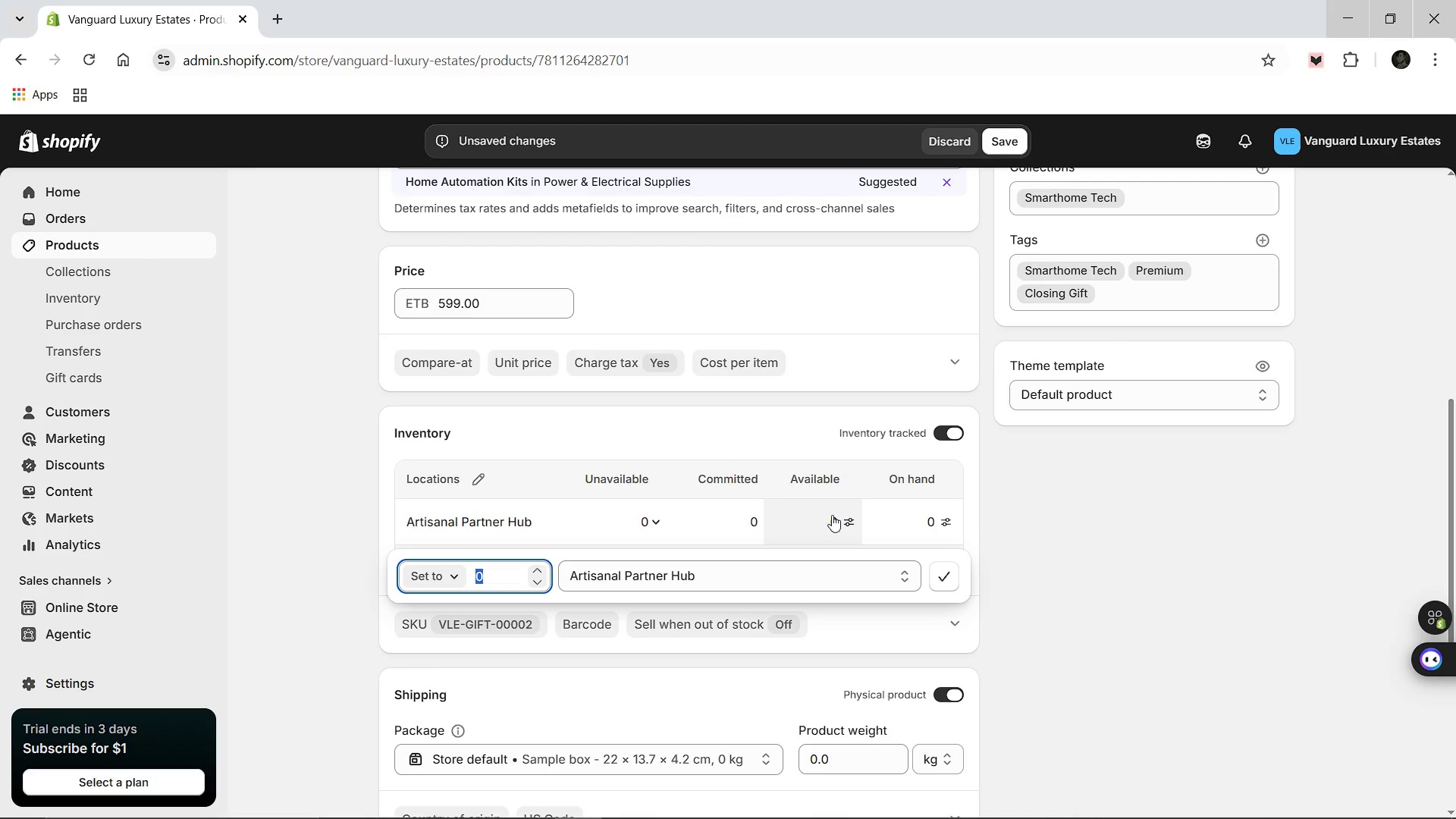 
type(80)
 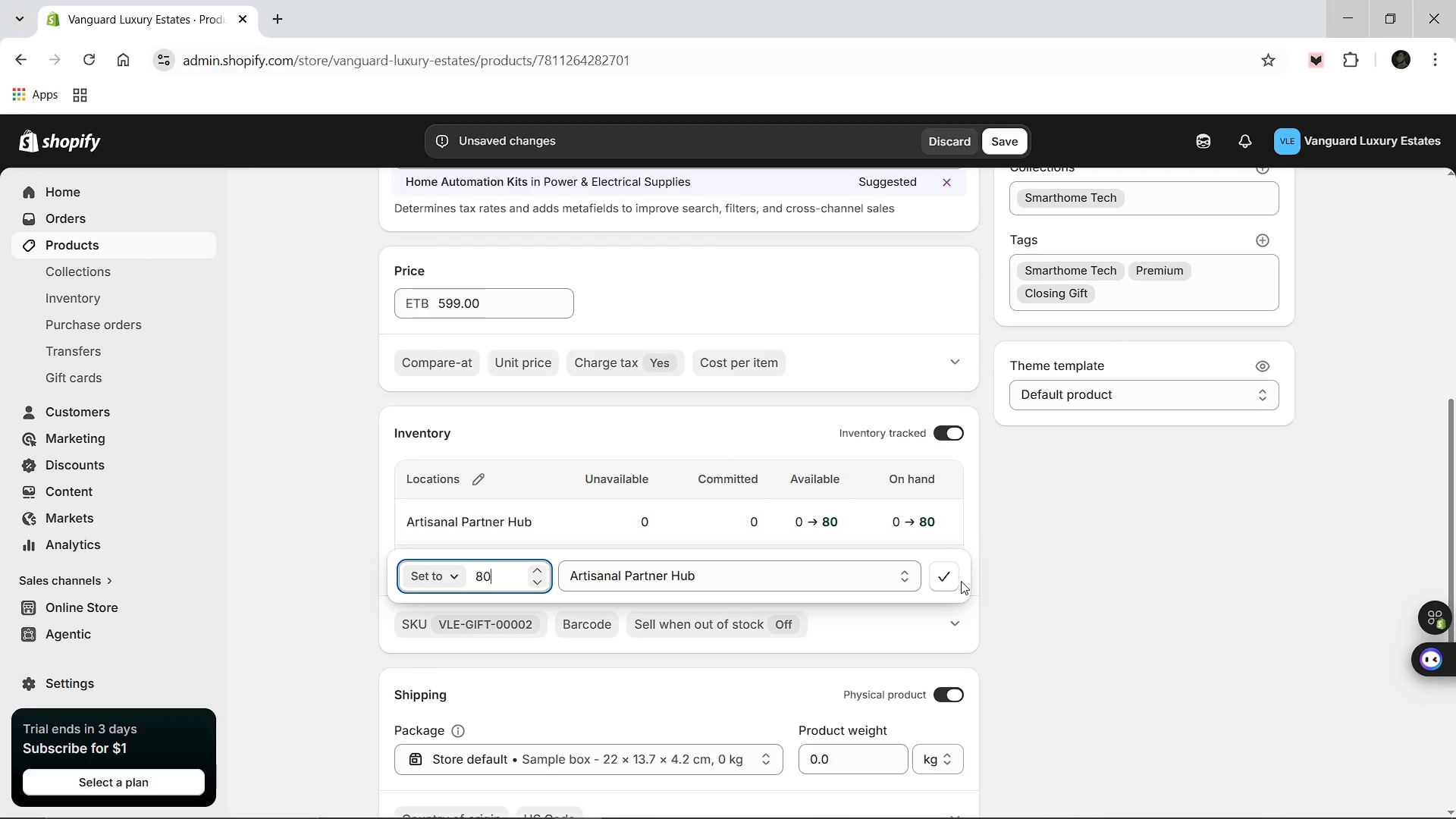 
left_click([954, 579])
 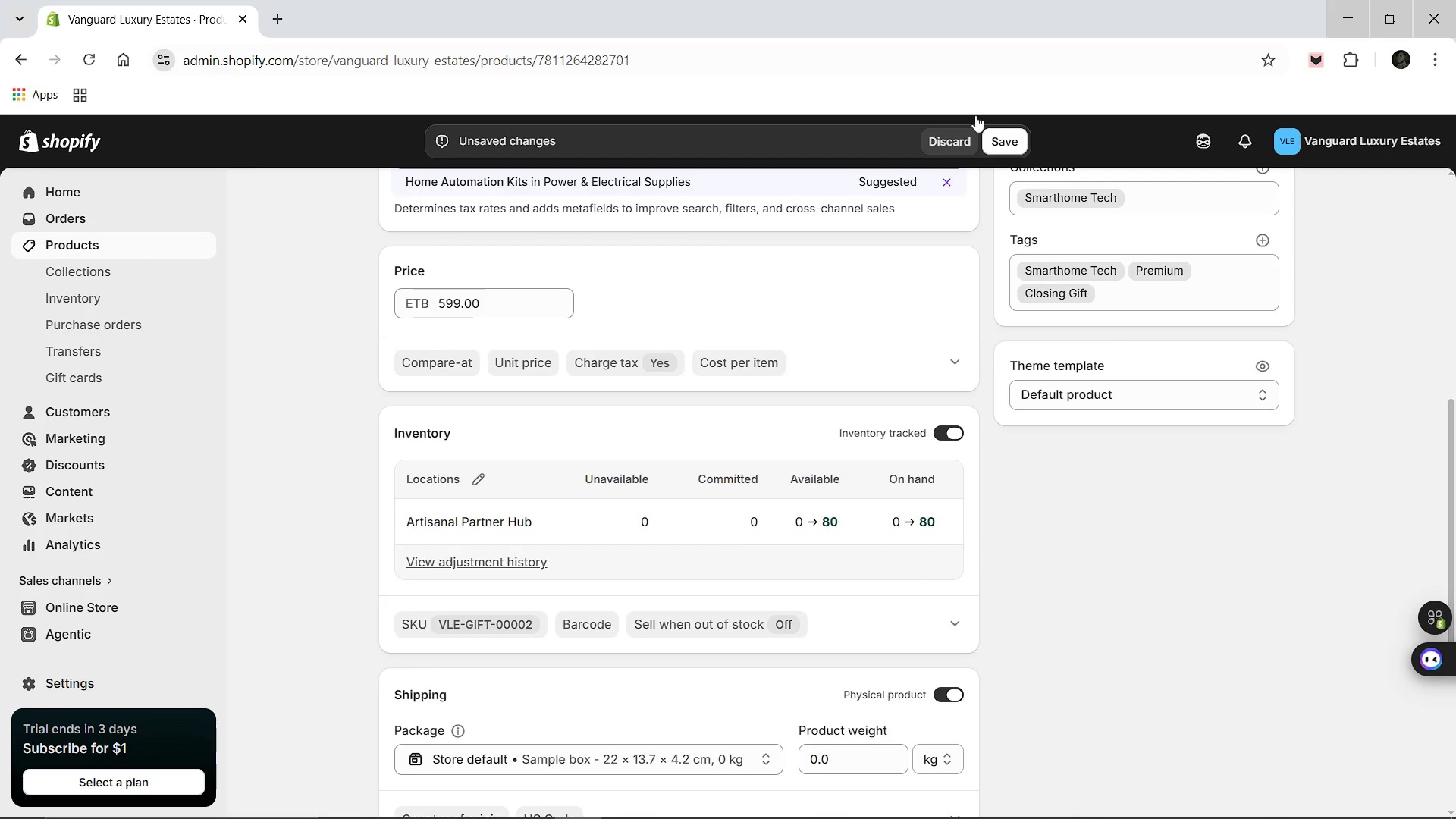 
left_click([996, 139])
 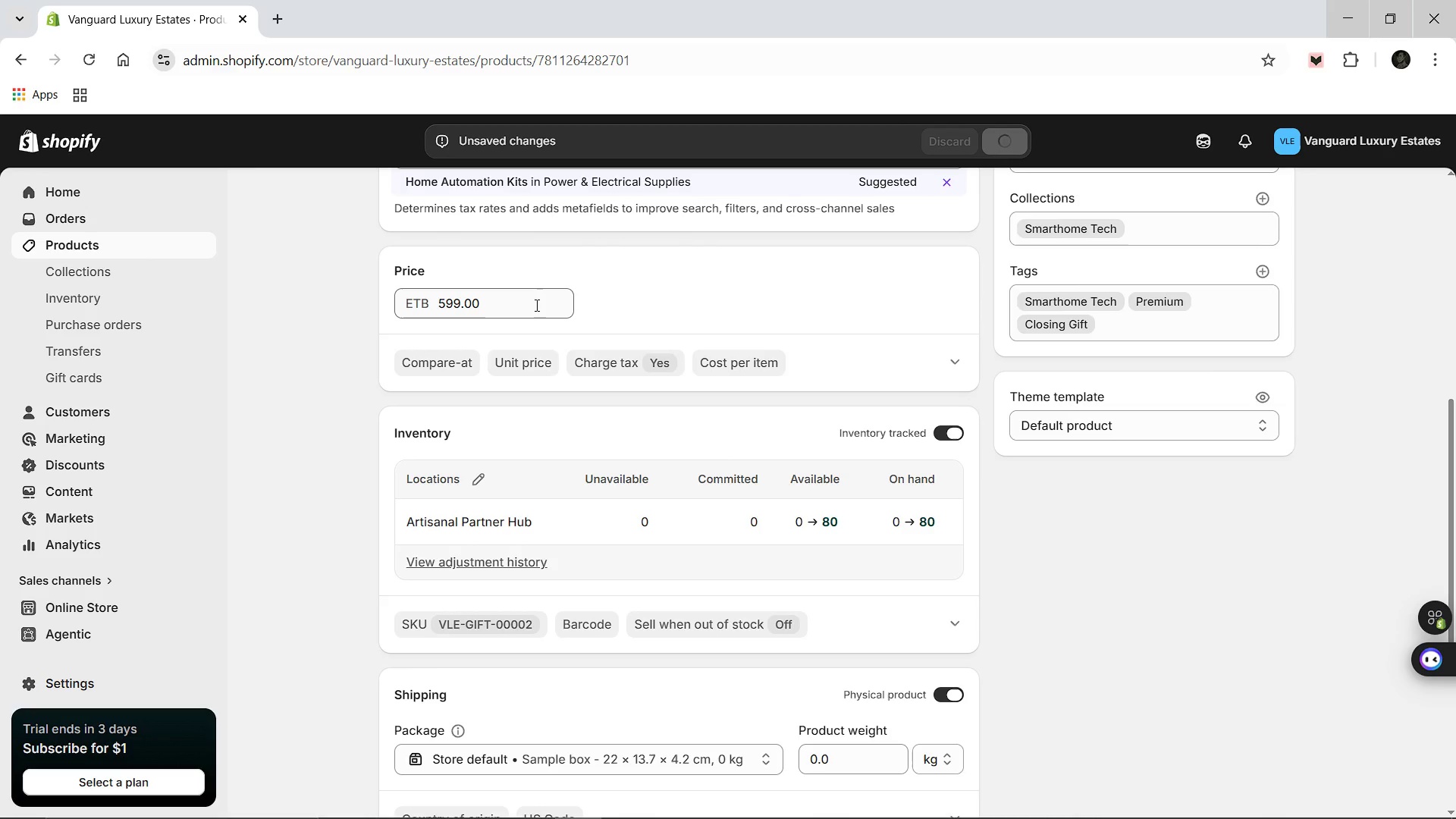 
wait(7.36)
 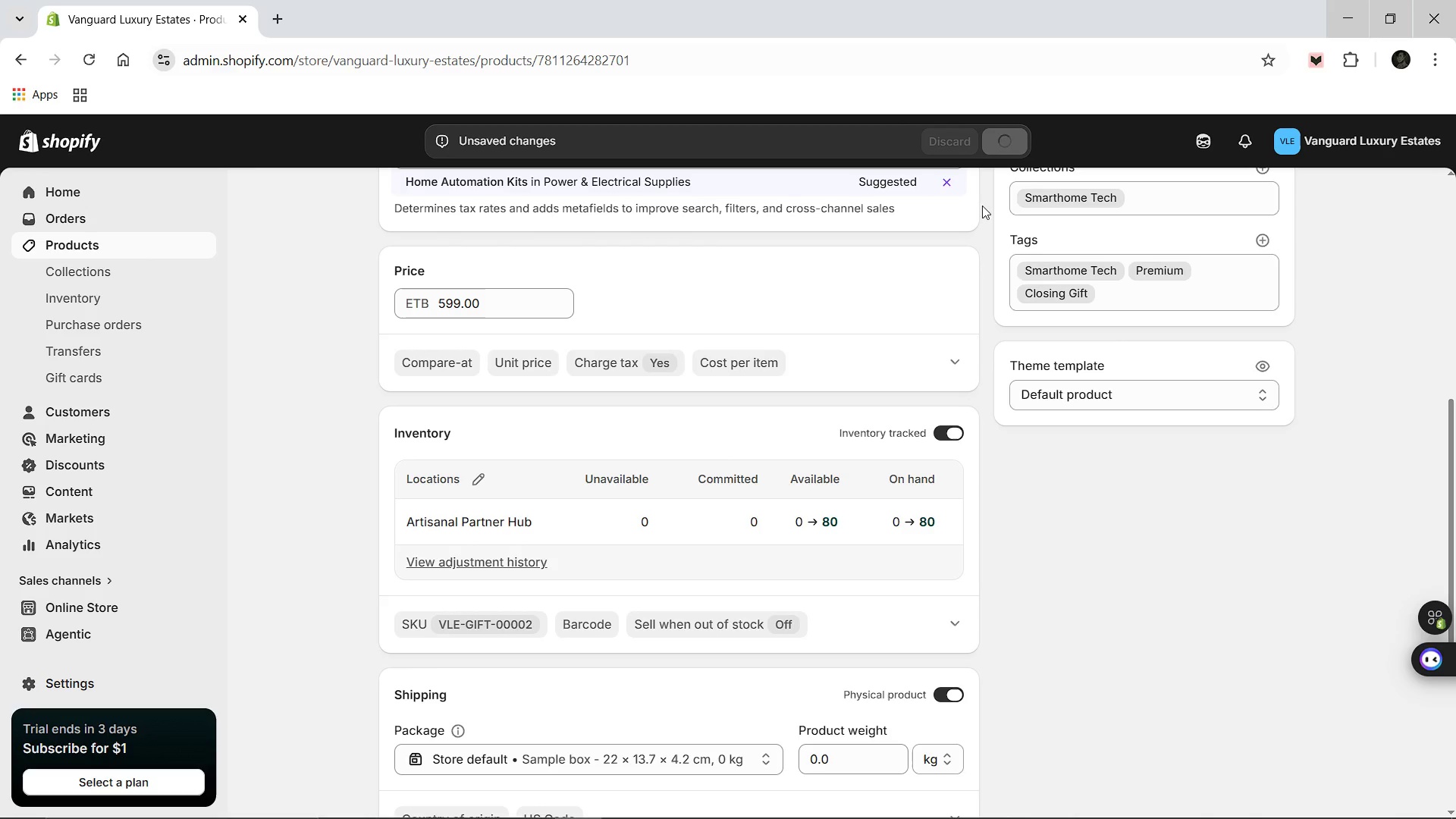 
scroll: coordinate [535, 306], scroll_direction: up, amount: 2.0
 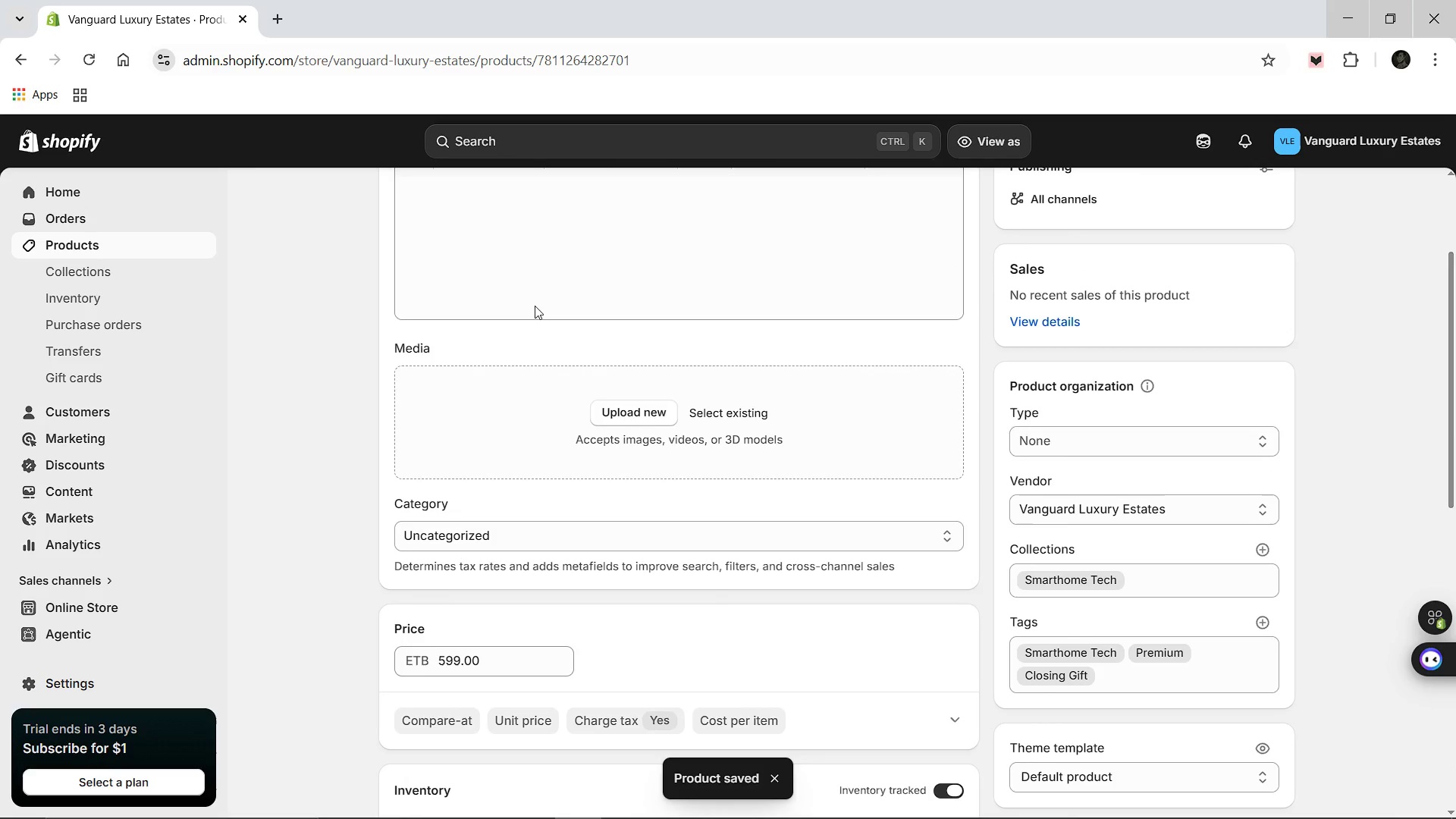 
left_click([388, 193])
 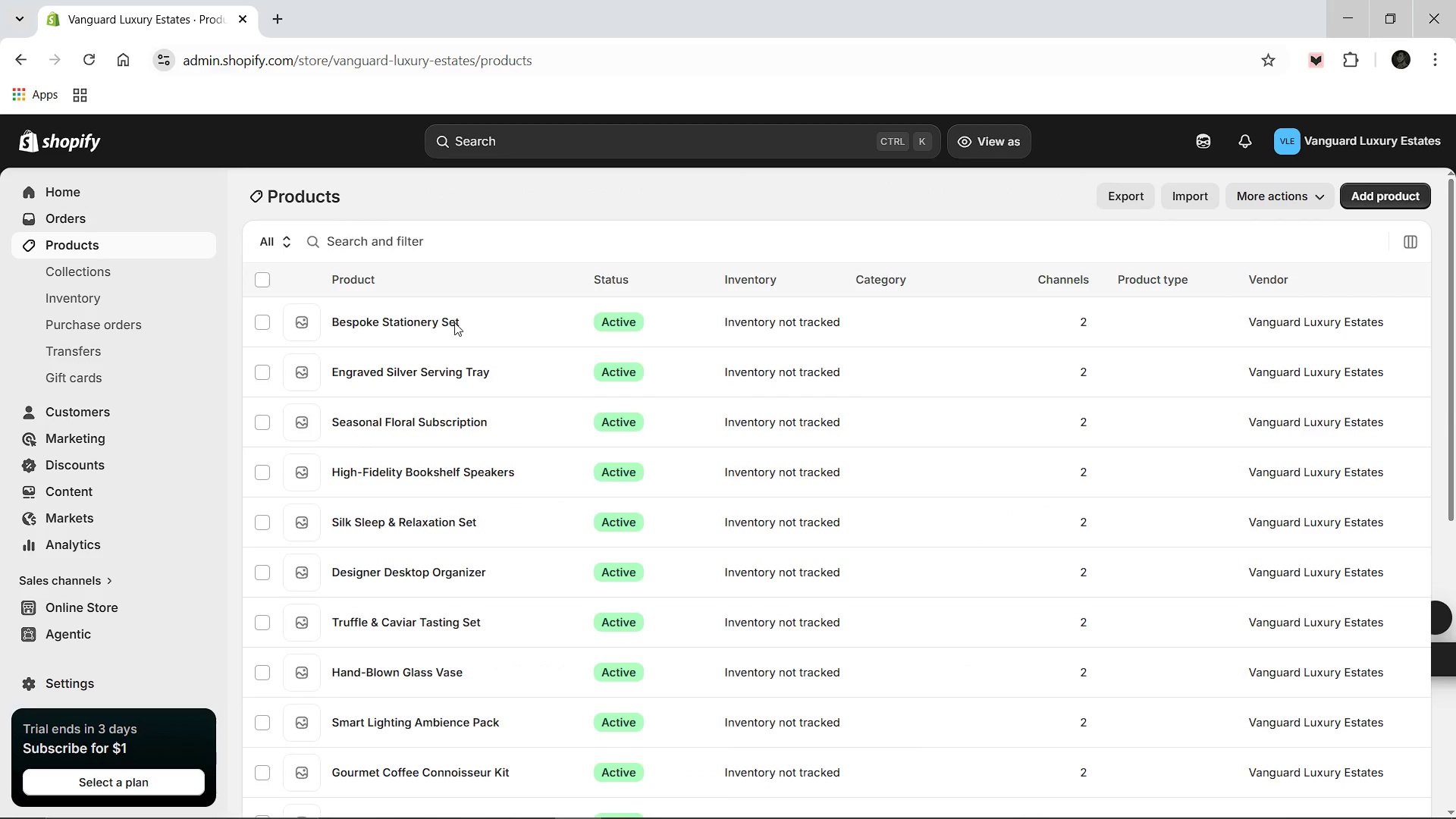 
scroll: coordinate [465, 388], scroll_direction: down, amount: 18.0
 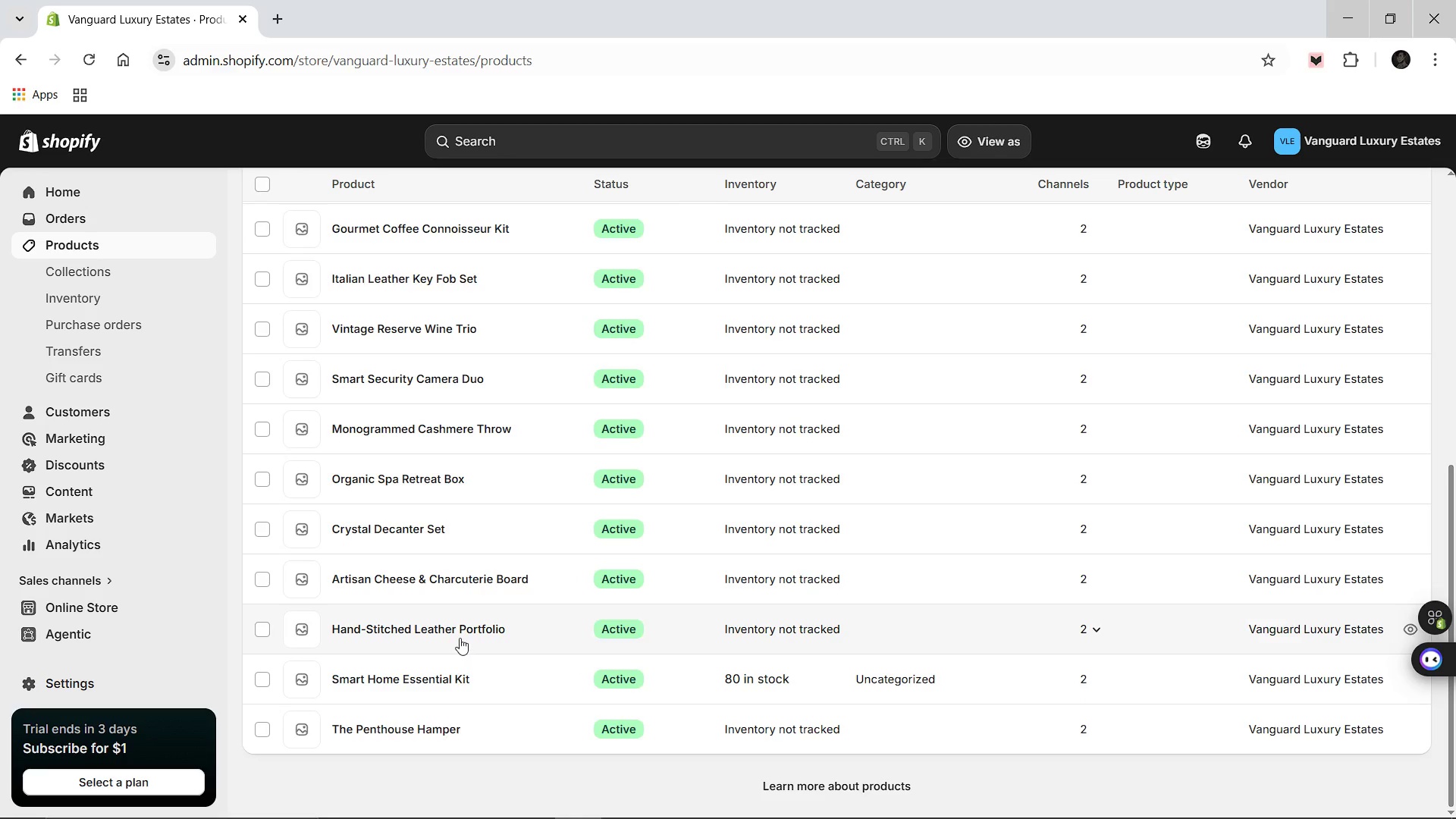 
left_click([455, 634])
 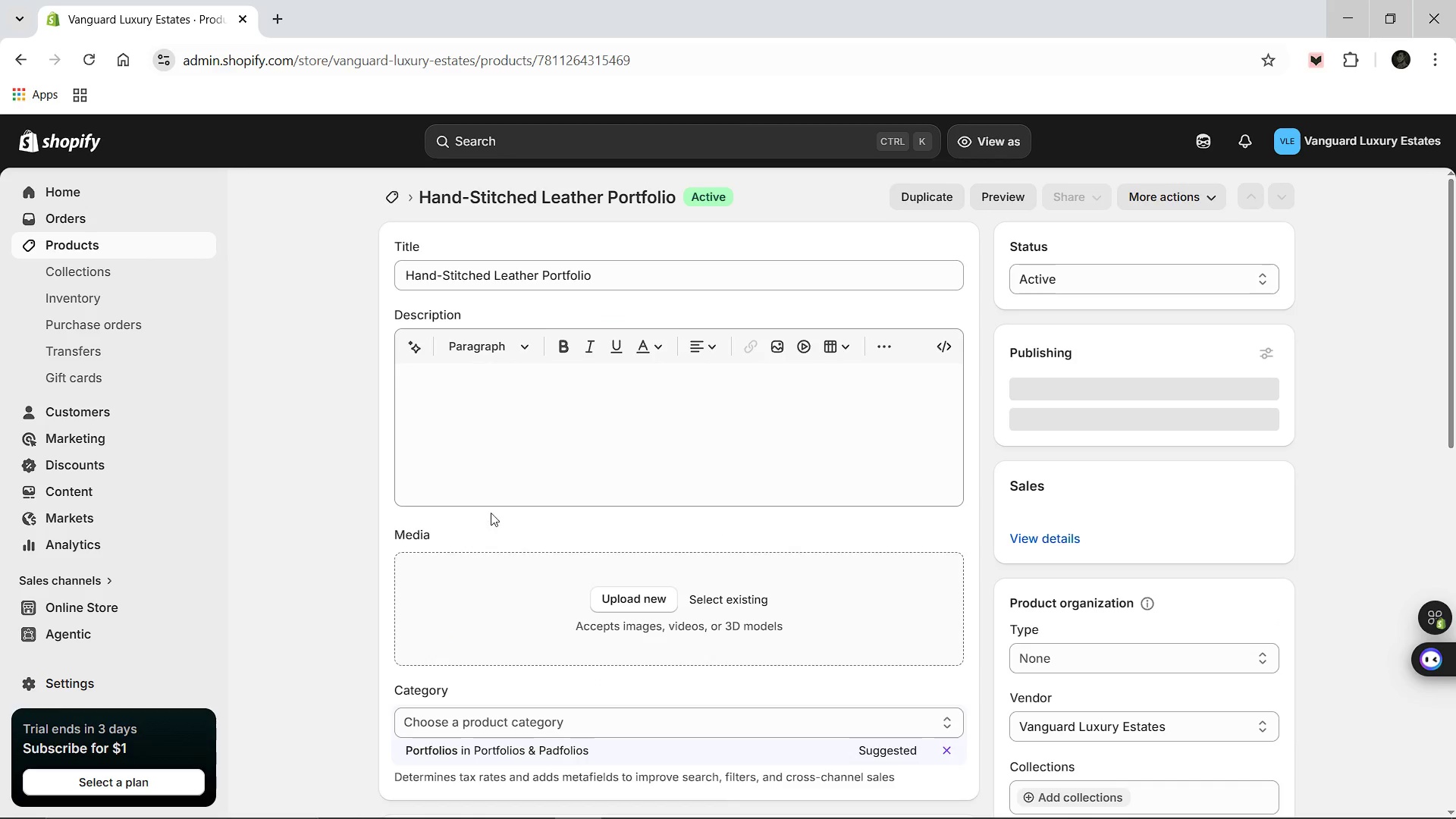 
scroll: coordinate [508, 519], scroll_direction: down, amount: 1.0
 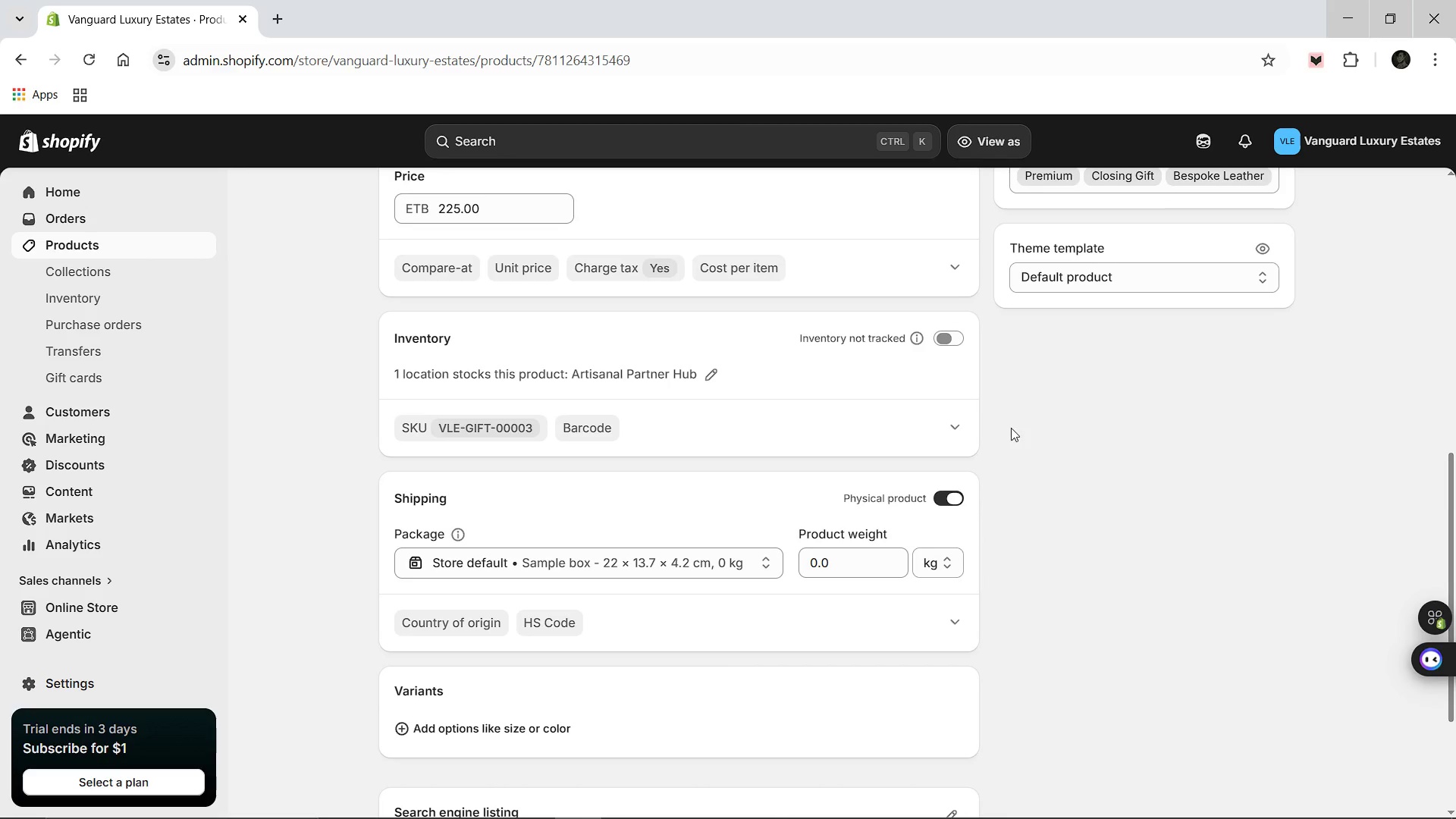 
left_click([941, 339])
 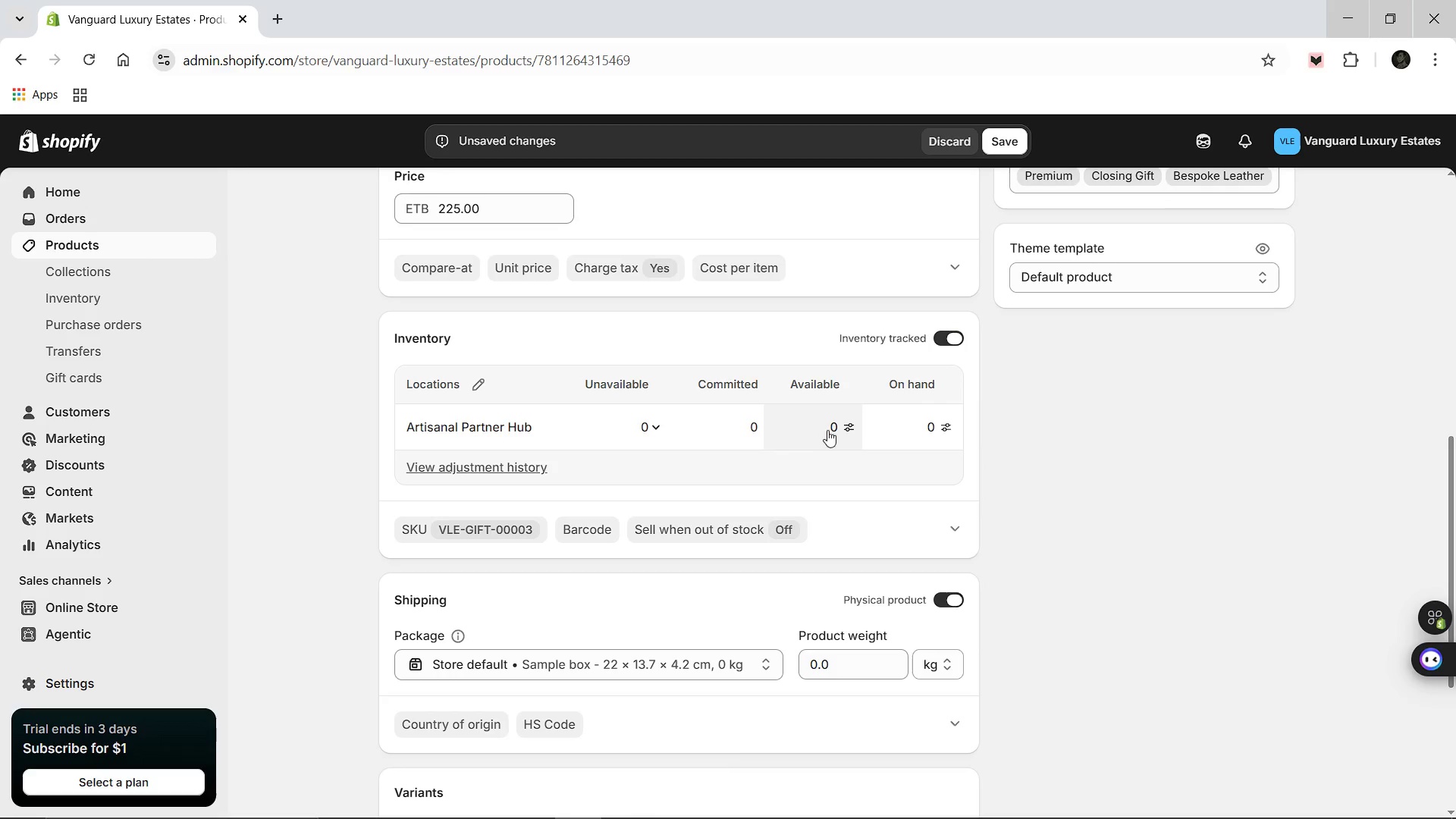 
left_click([834, 426])
 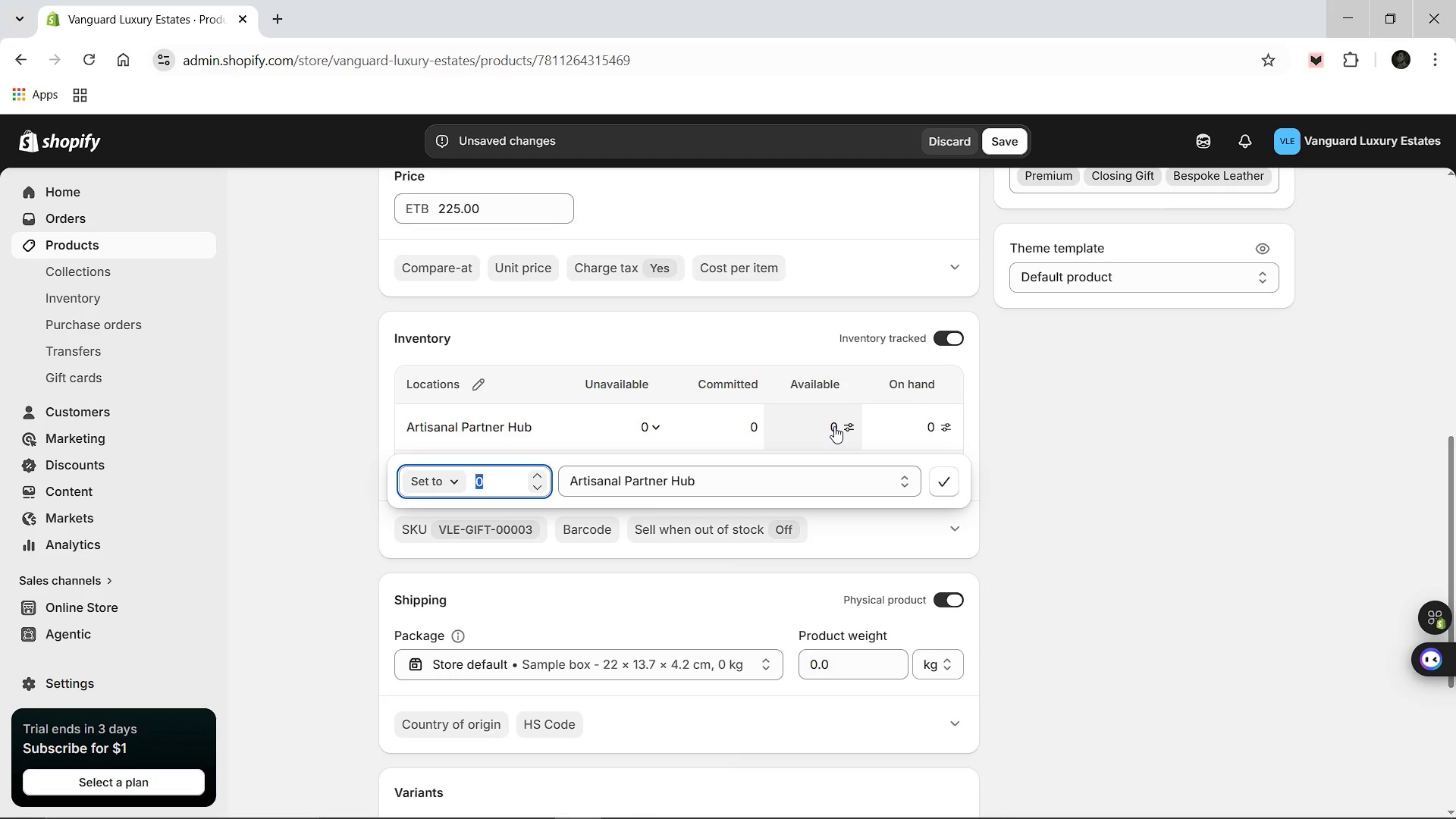 
type(45)
 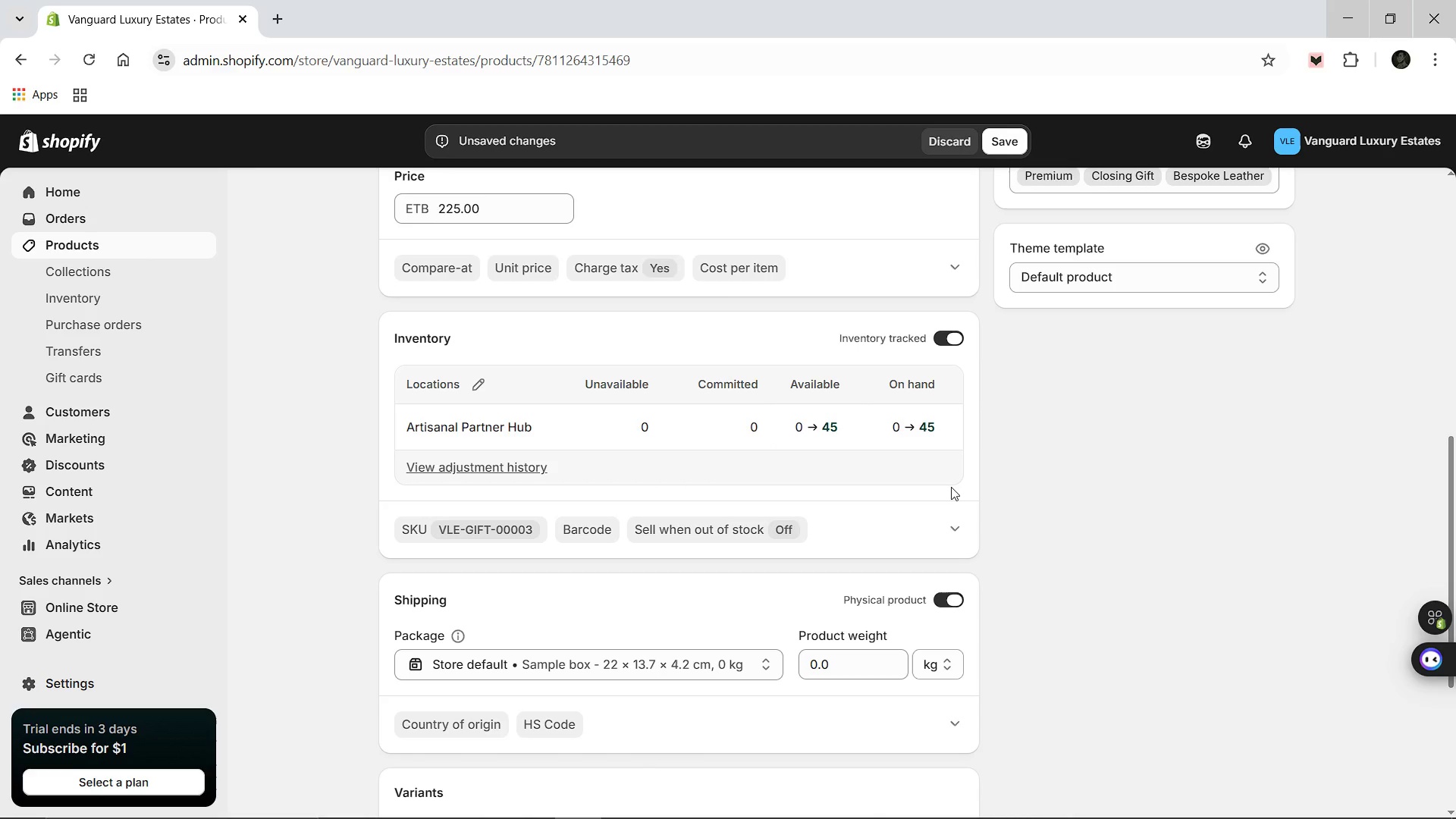 
wait(8.24)
 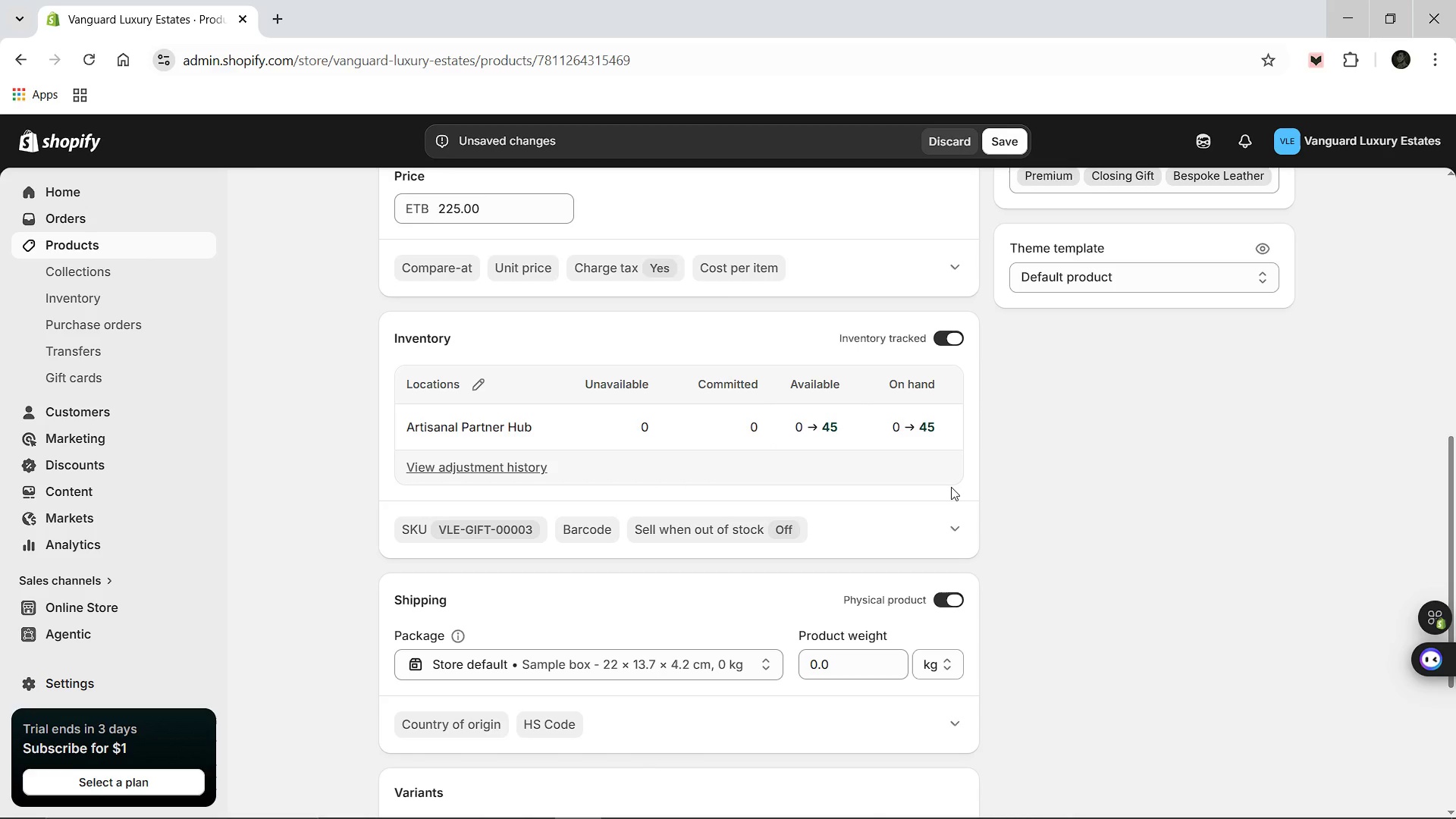 
left_click([1014, 136])
 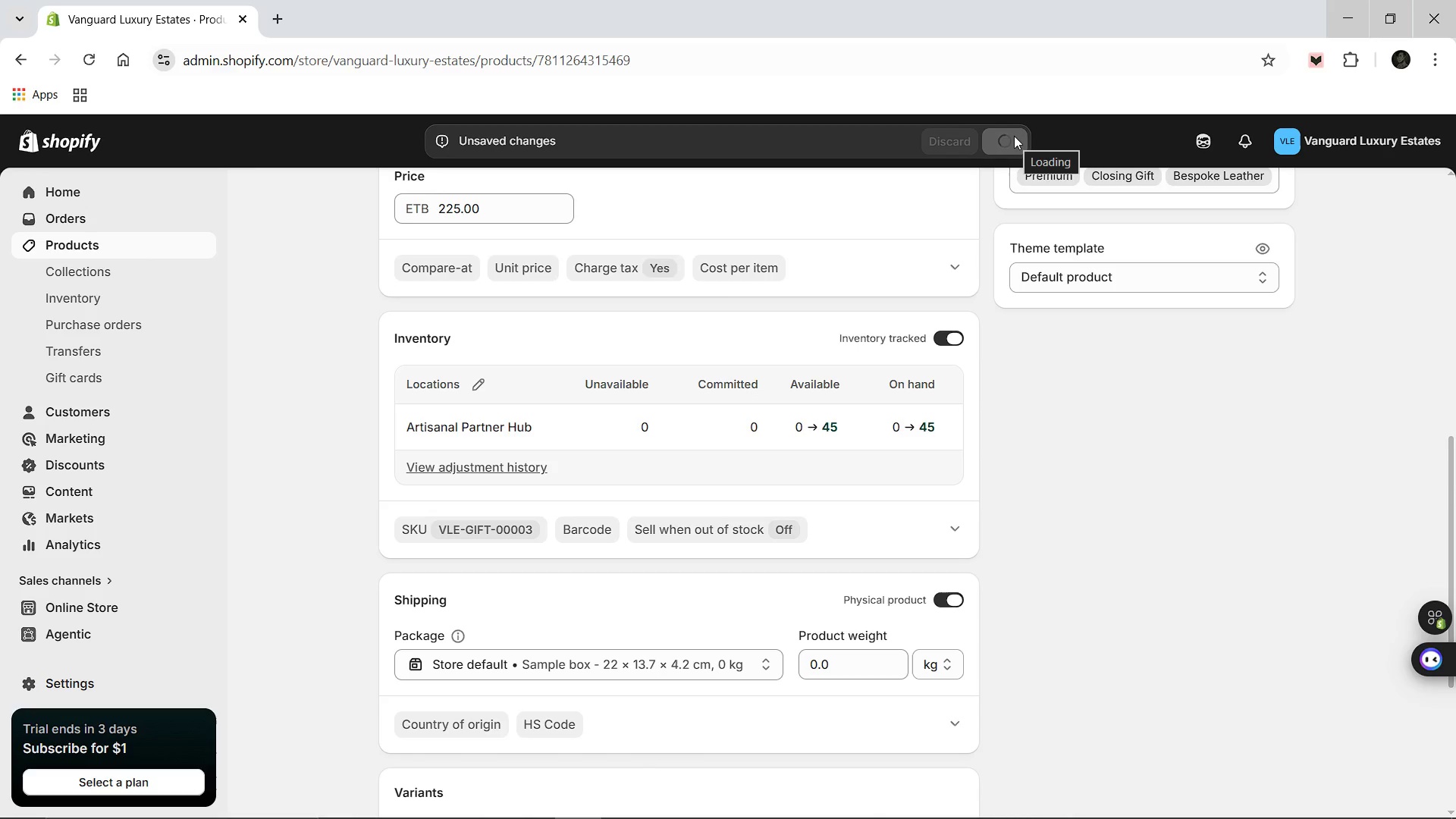 
wait(8.95)
 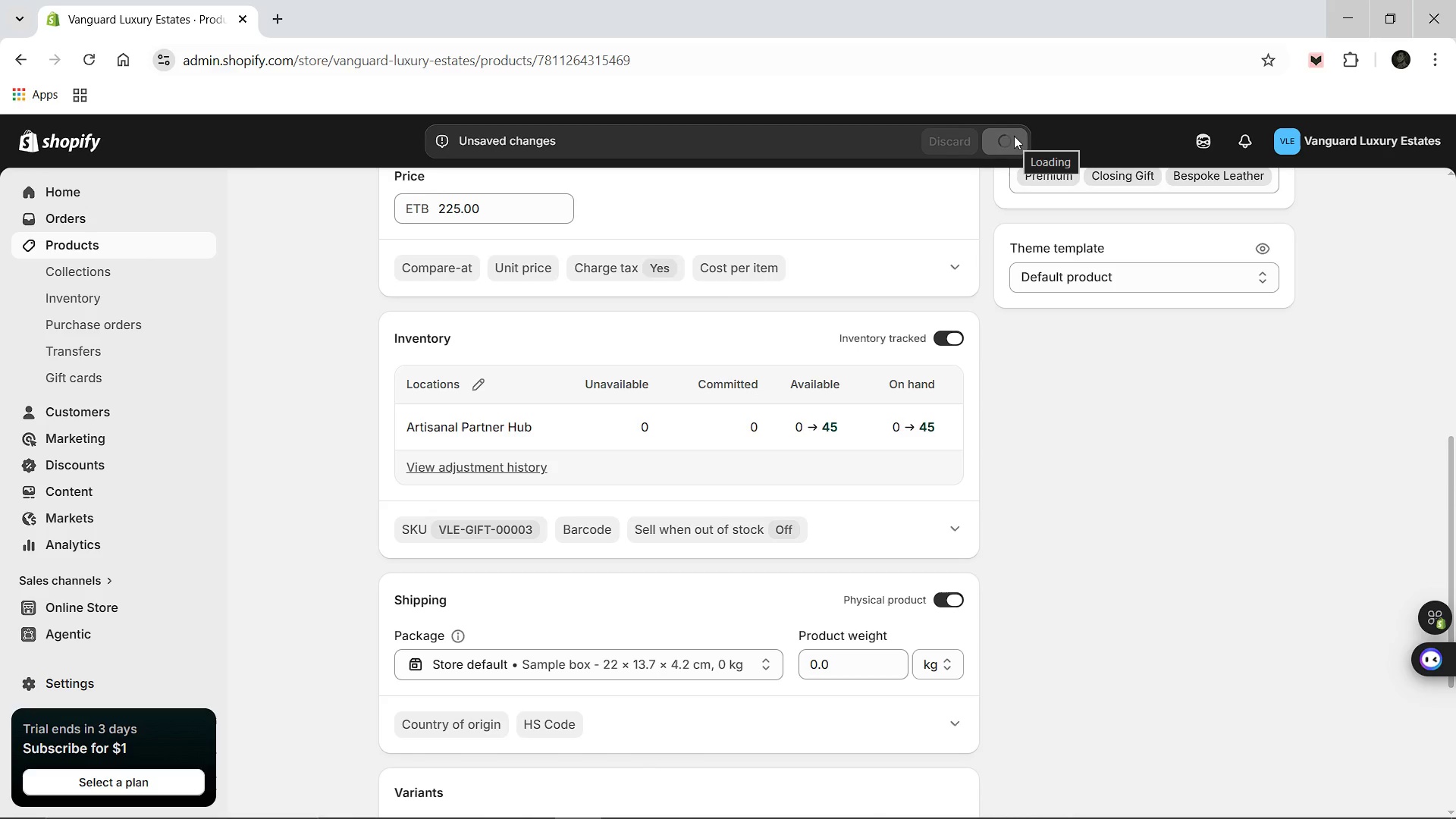 
scroll: coordinate [758, 353], scroll_direction: up, amount: 9.0
 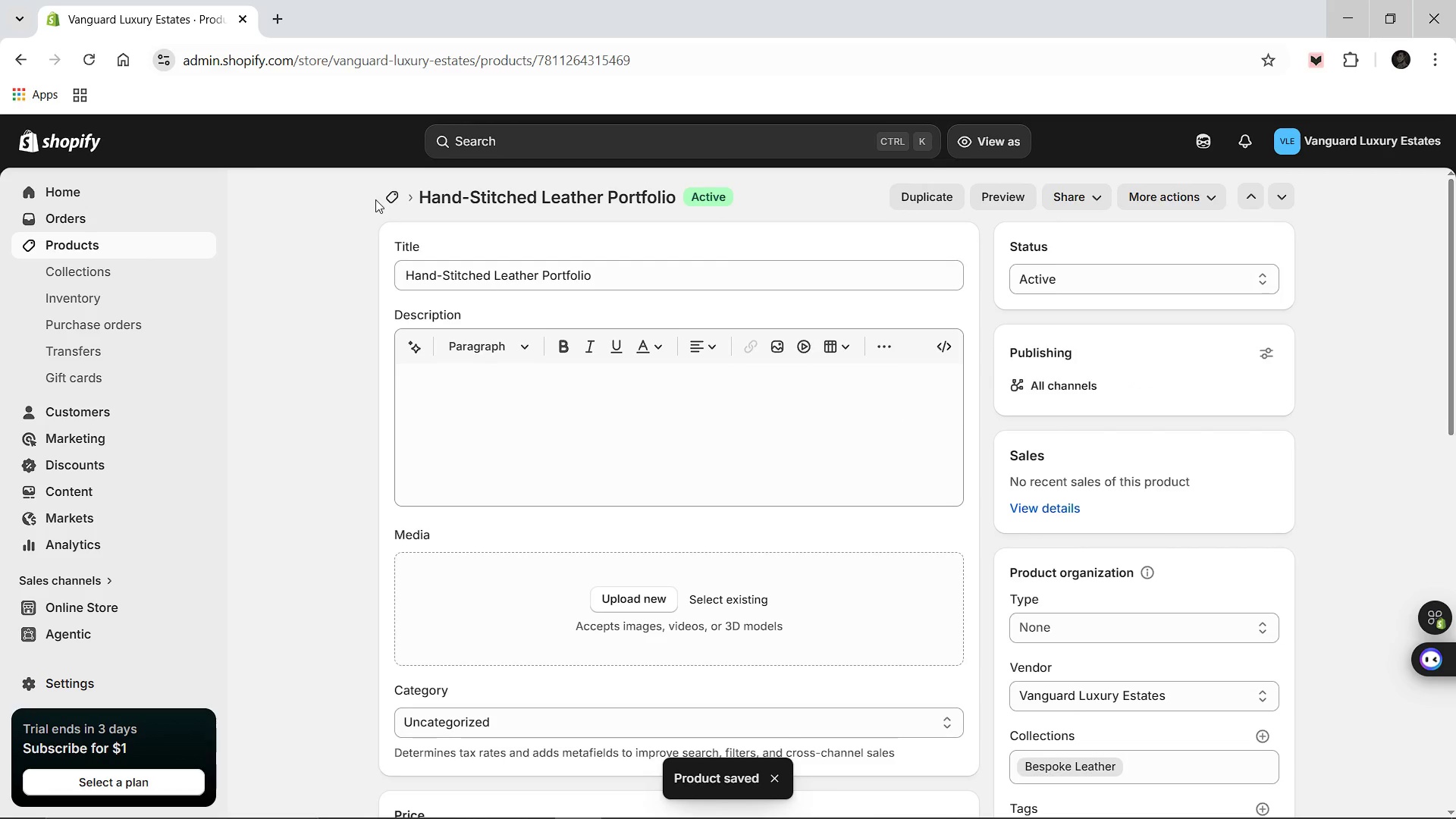 
left_click([392, 198])
 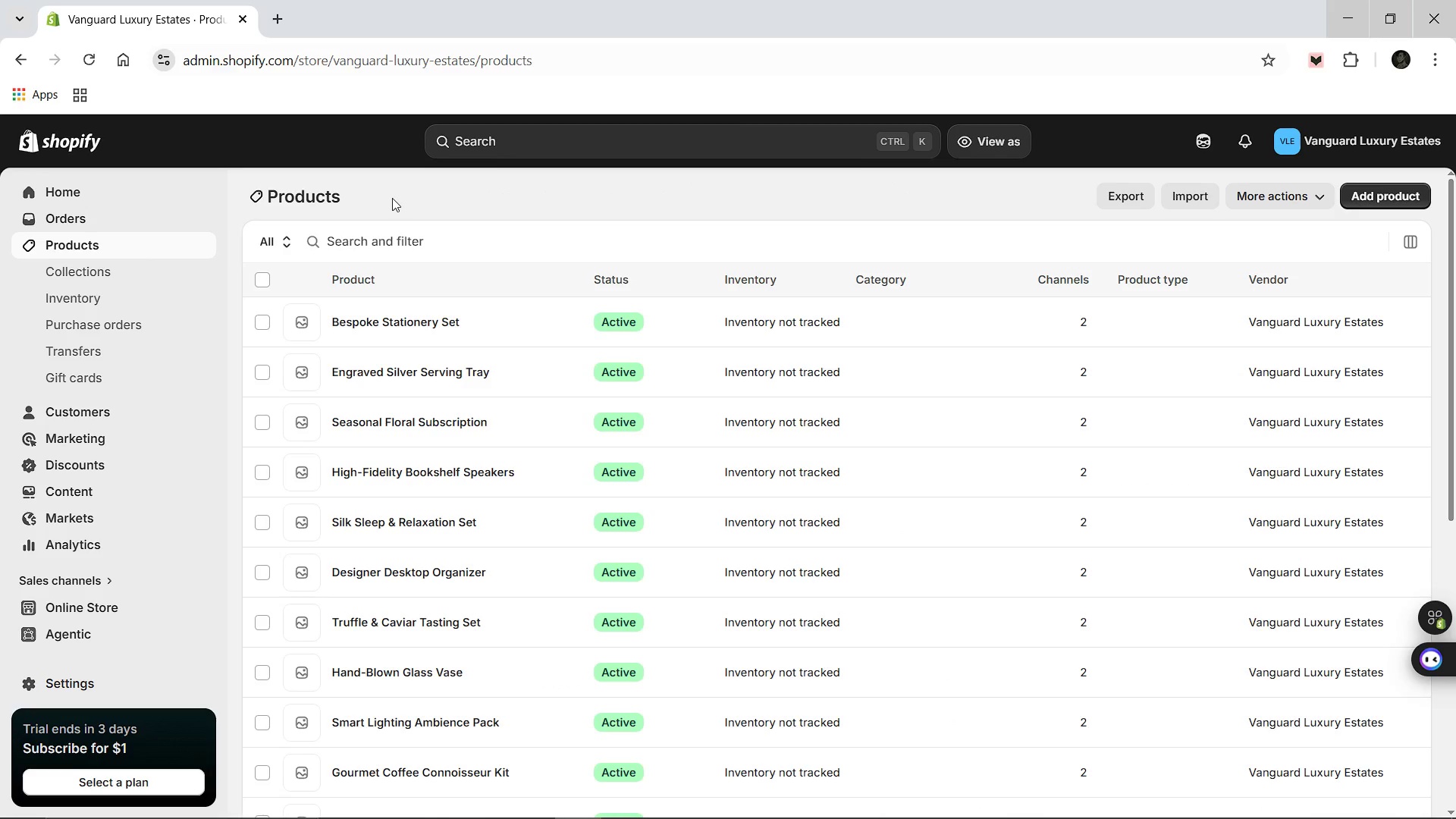 
wait(8.55)
 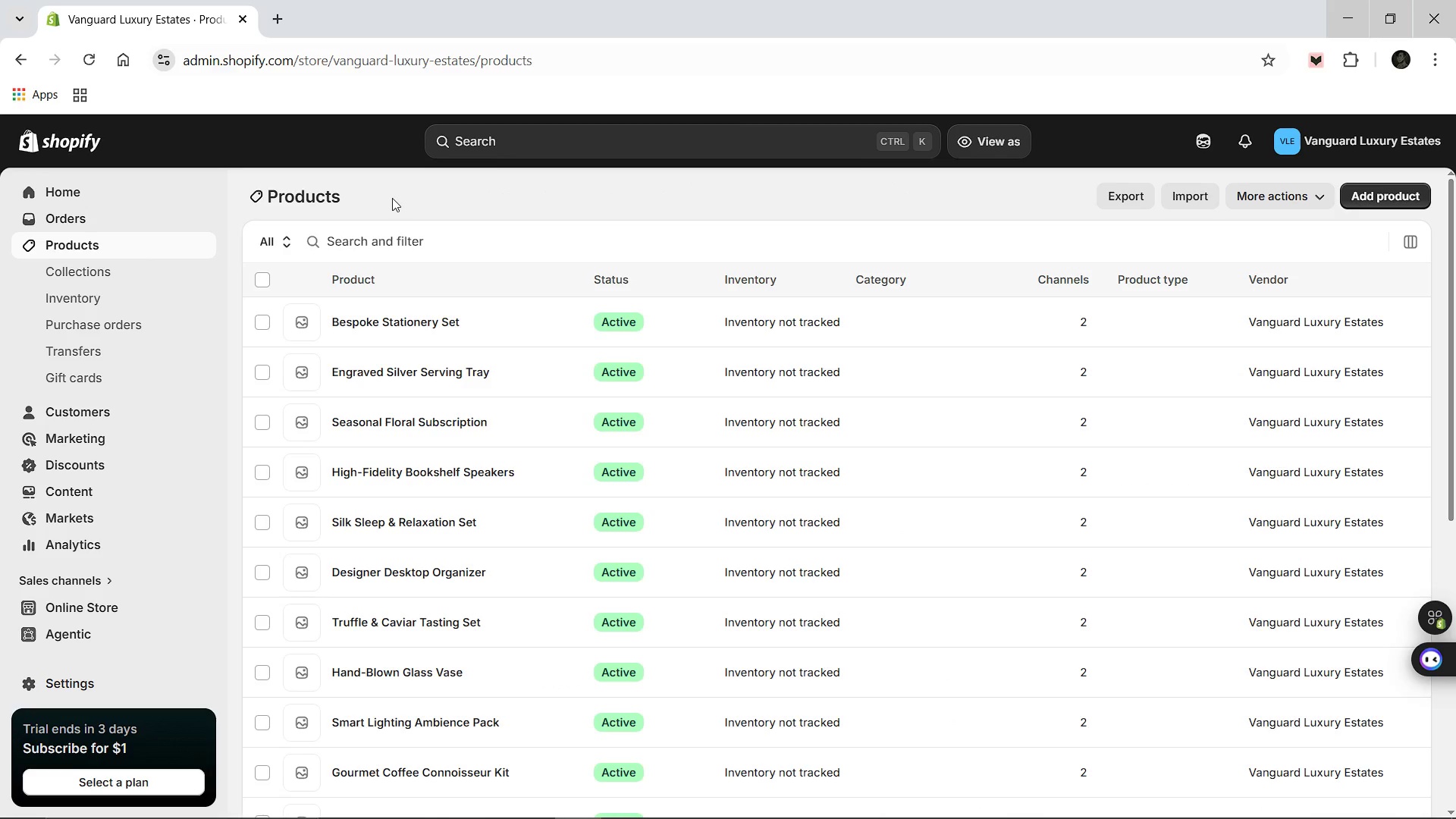 
scroll: coordinate [453, 440], scroll_direction: down, amount: 7.0
 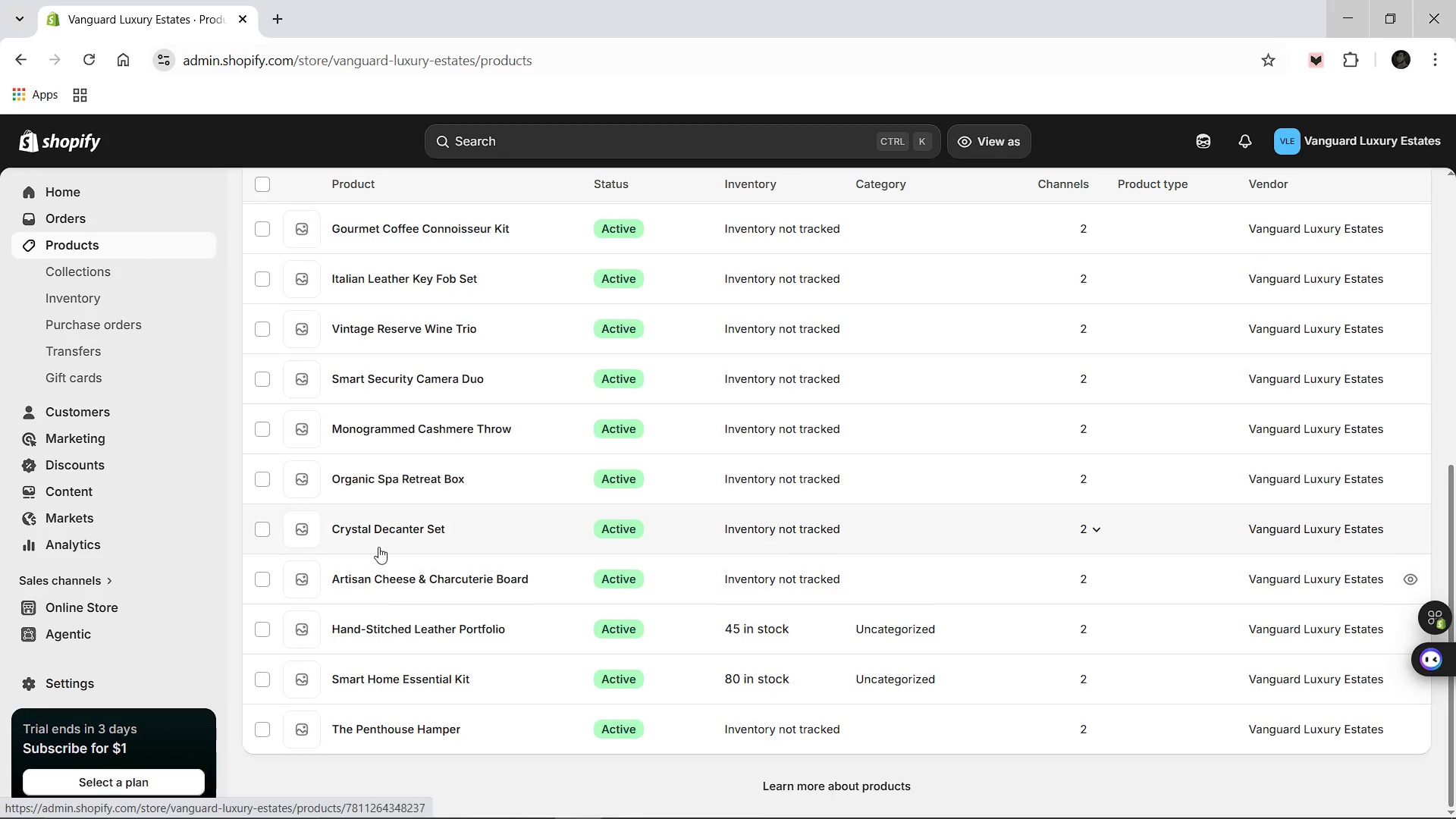 
left_click([382, 529])
 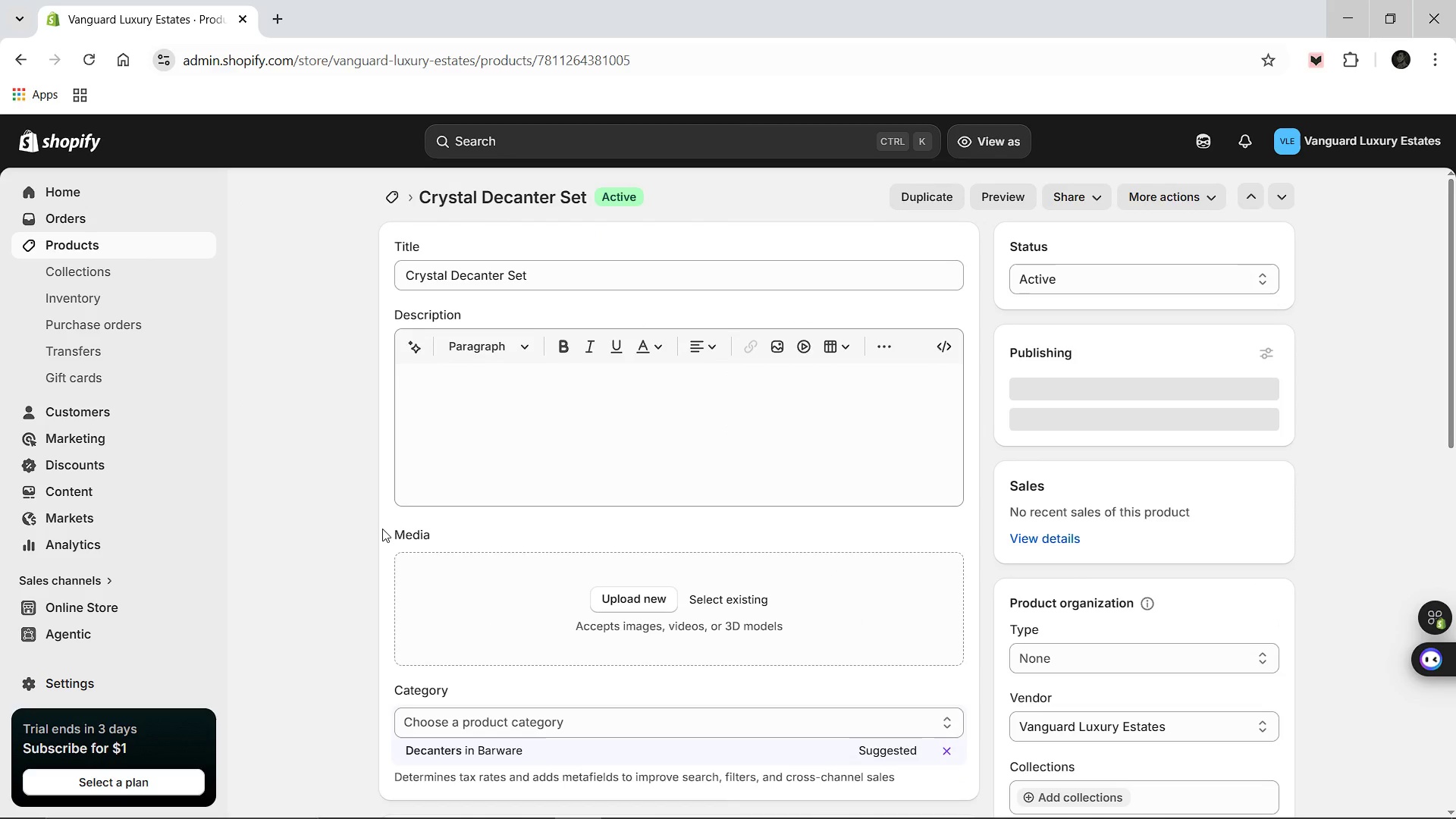 
scroll: coordinate [530, 483], scroll_direction: down, amount: 7.0
 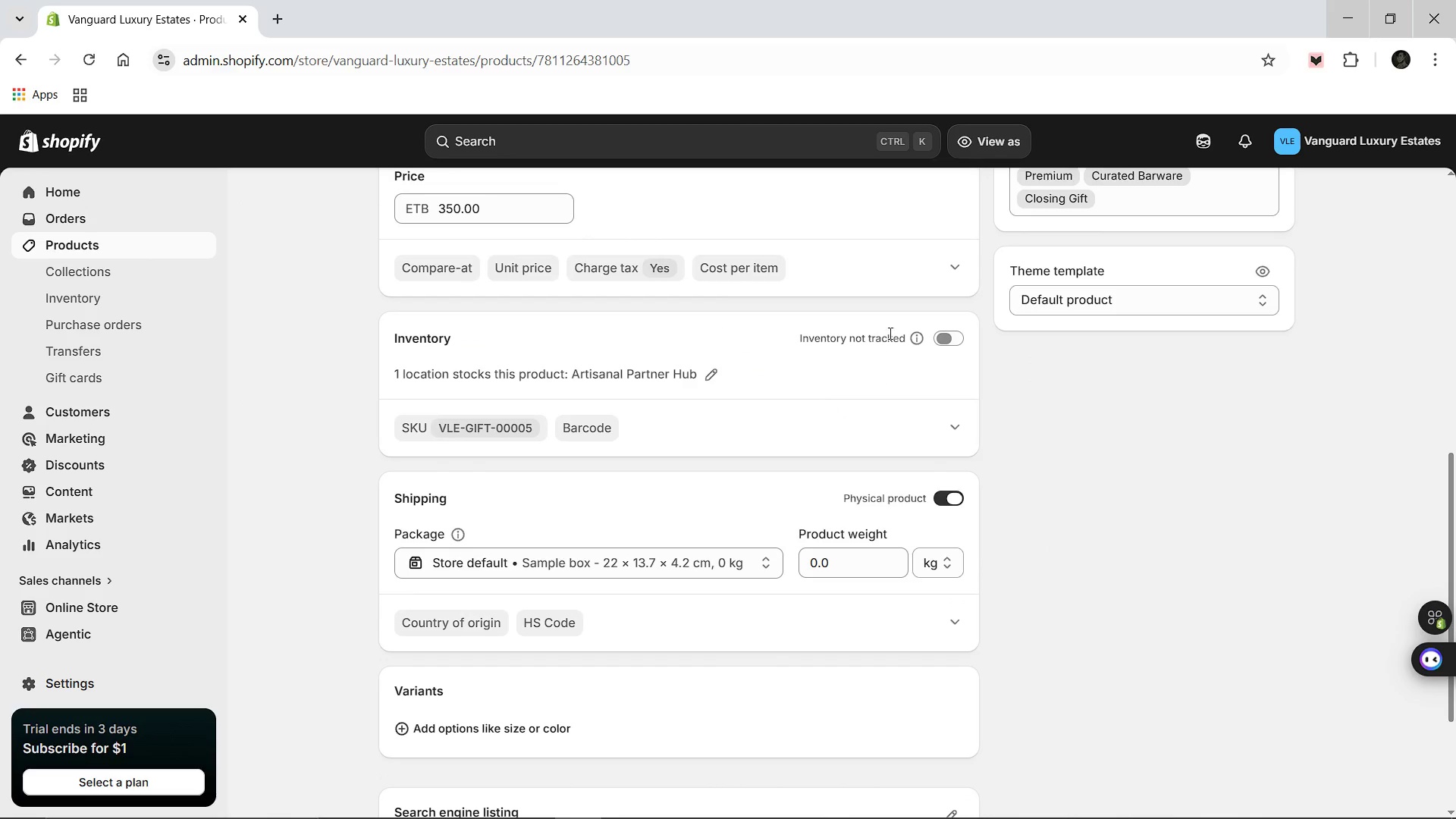 
scroll: coordinate [889, 331], scroll_direction: up, amount: 1.0
 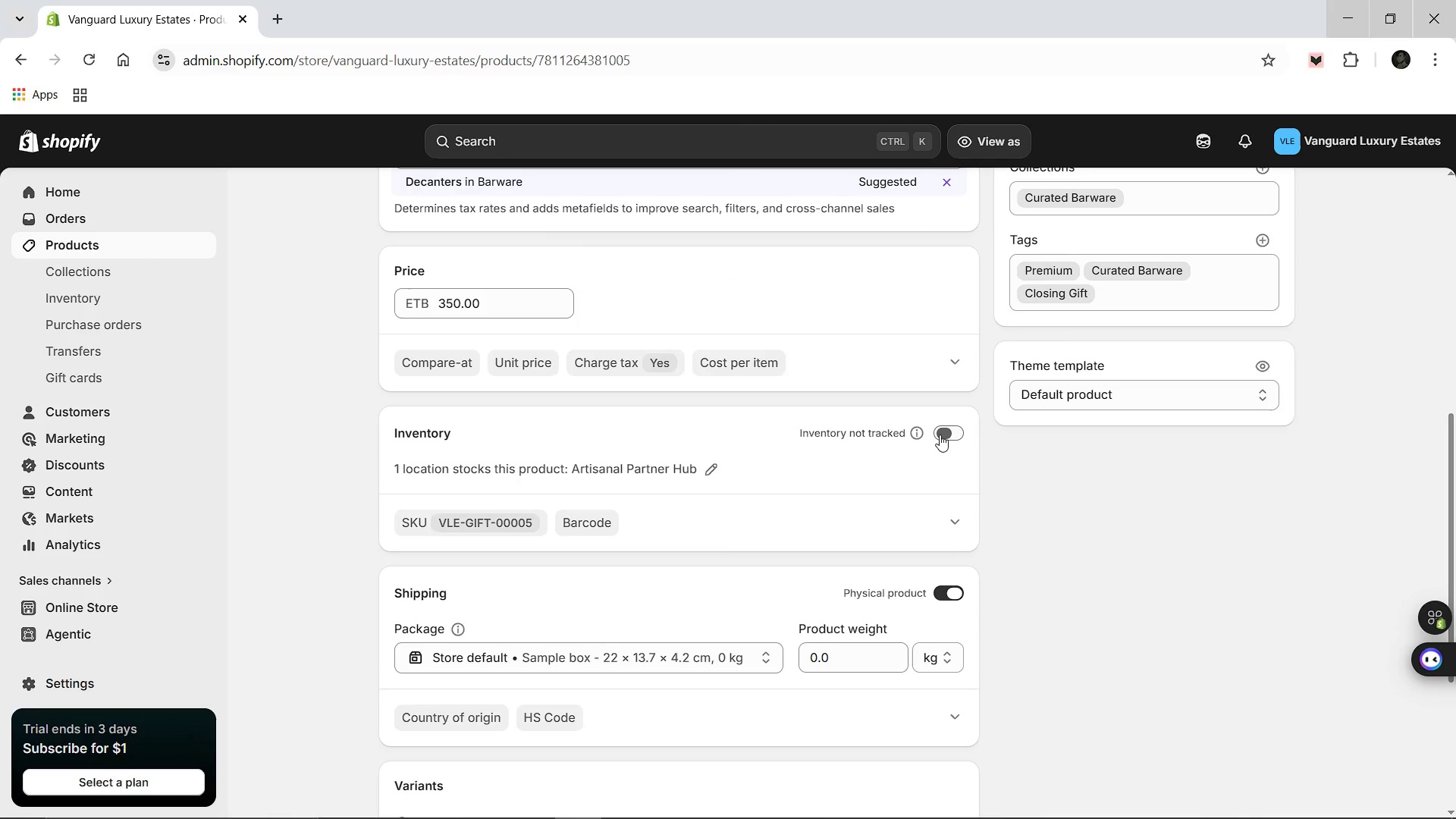 
left_click([940, 435])
 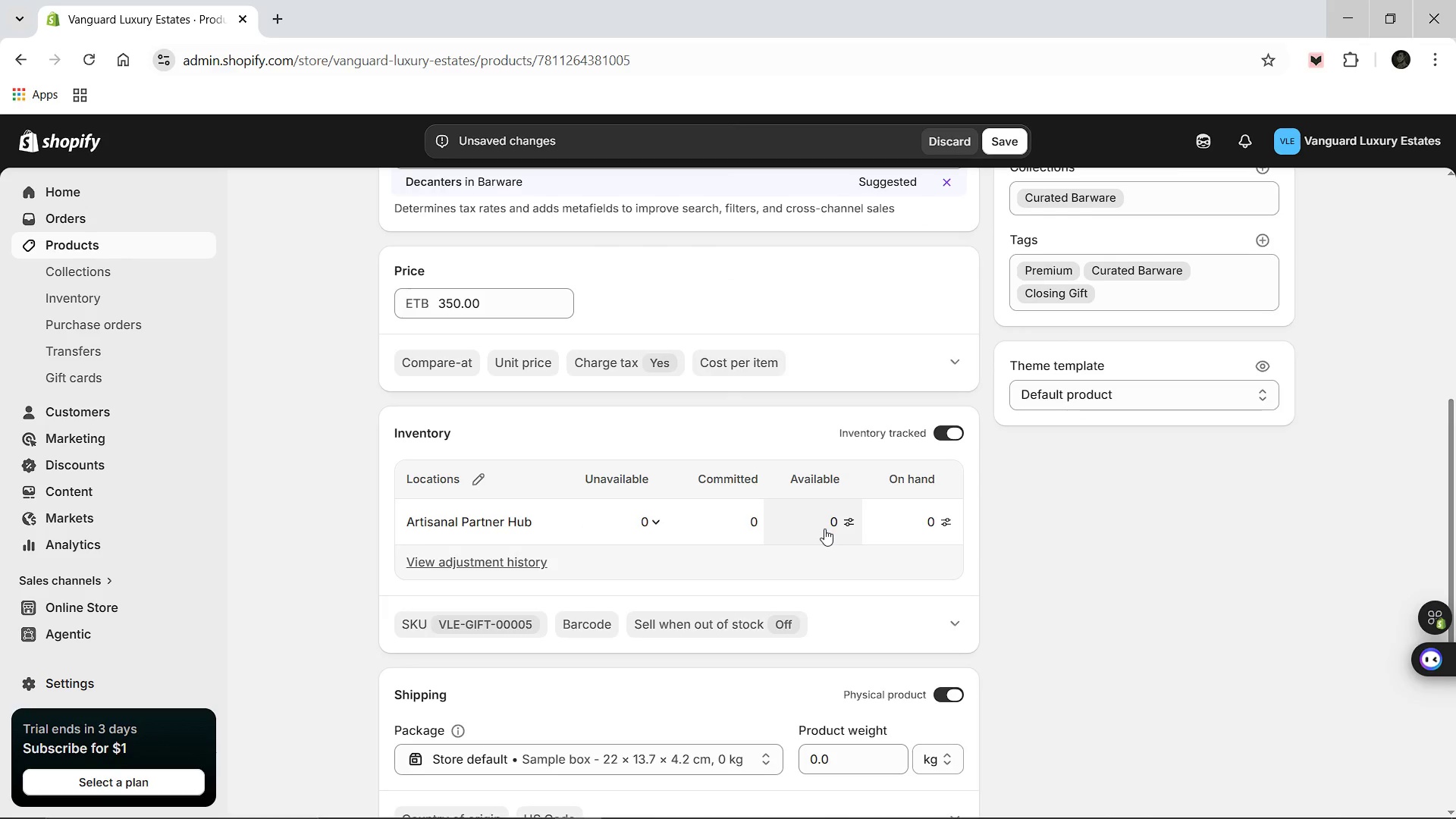 
left_click([826, 527])
 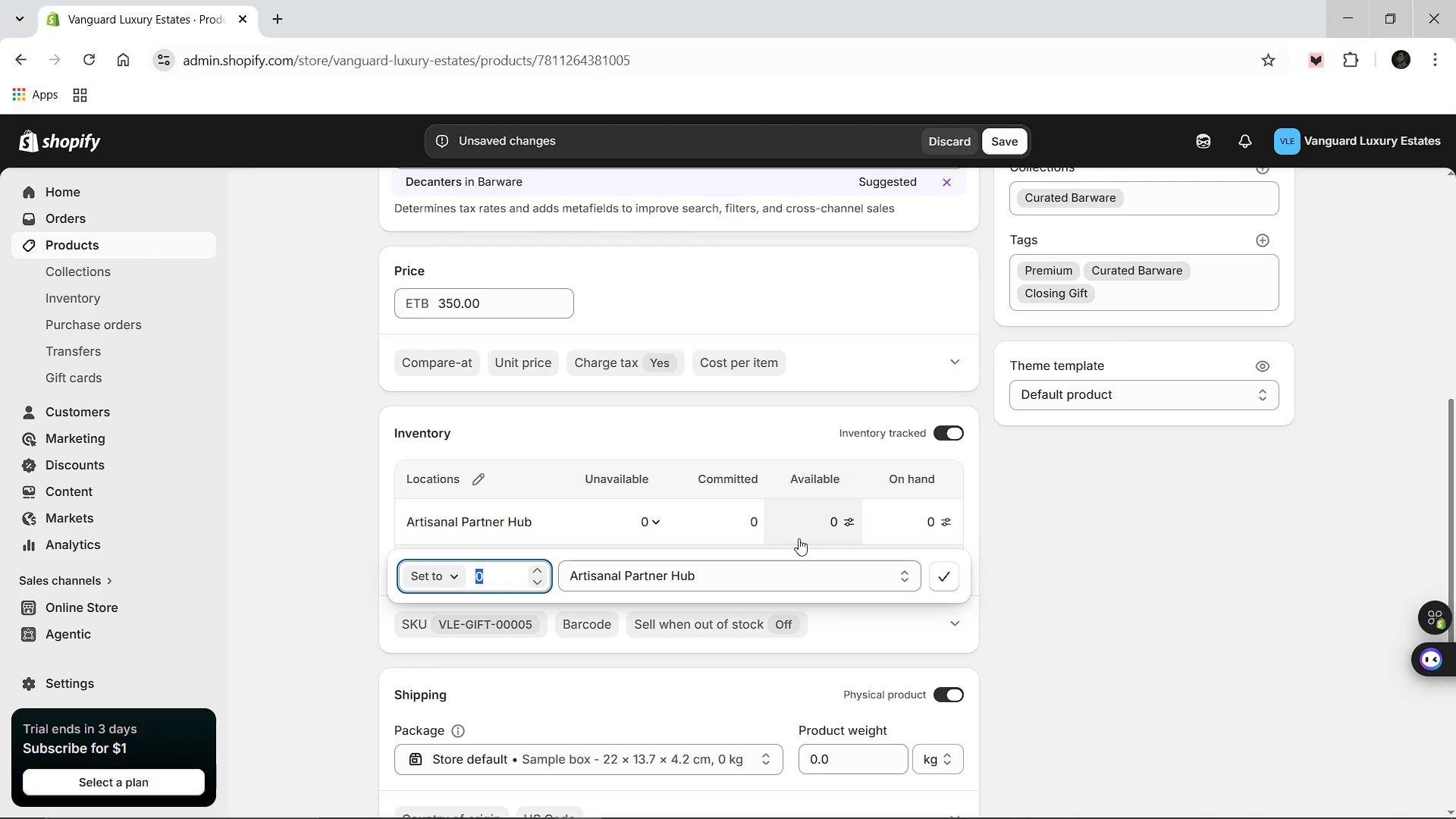 
type(30)
 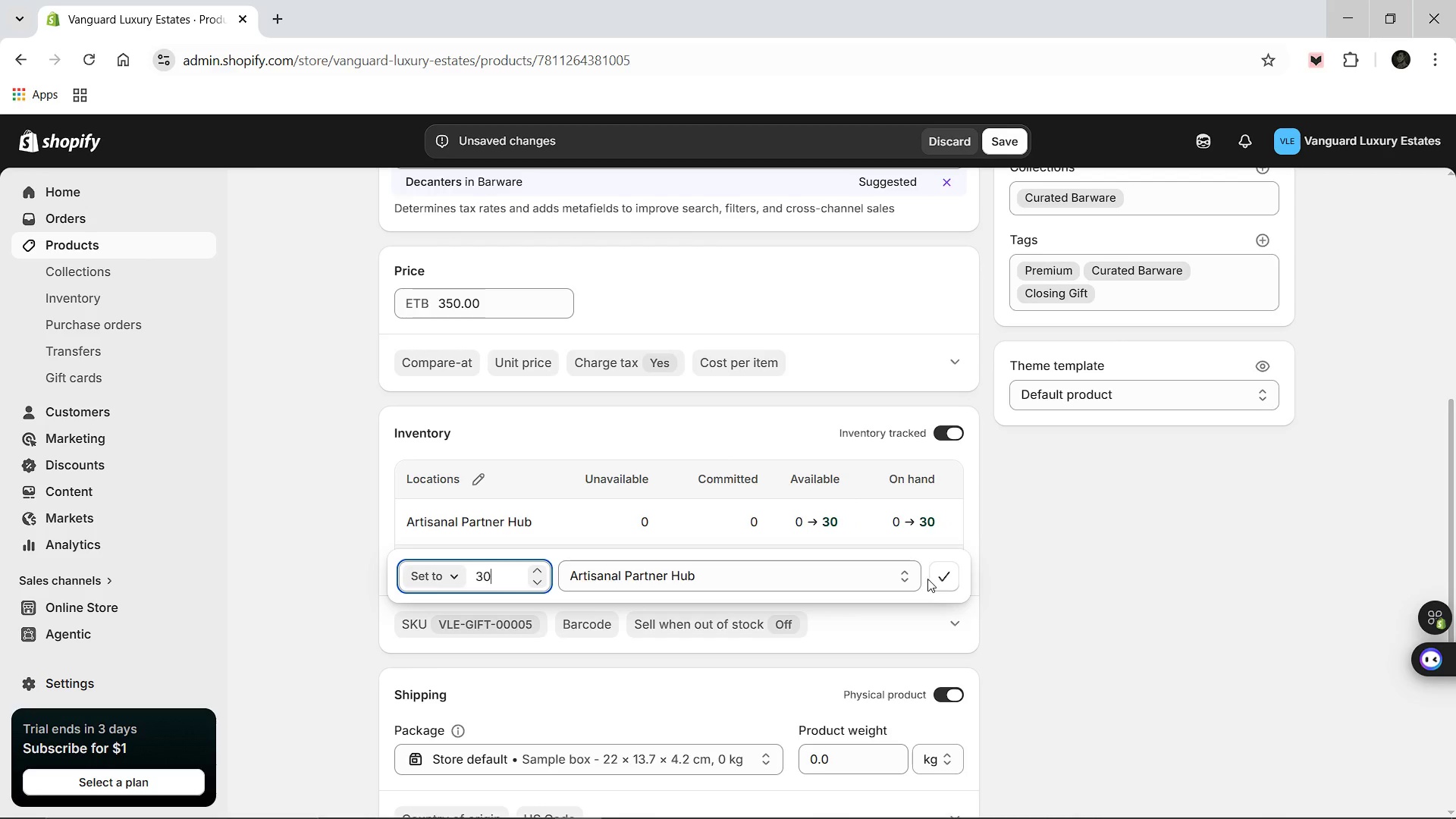 
left_click([937, 579])
 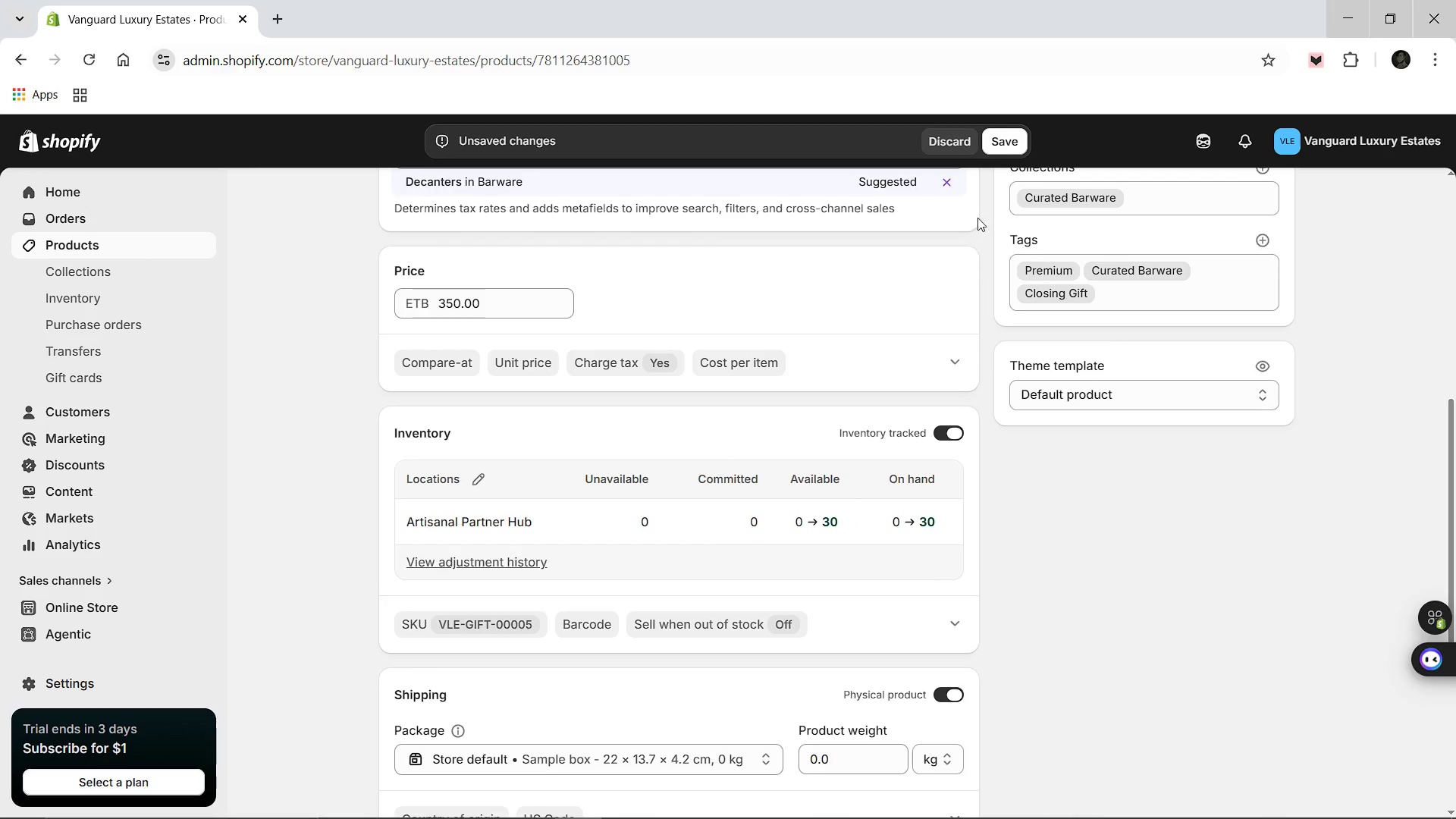 
left_click([1005, 138])
 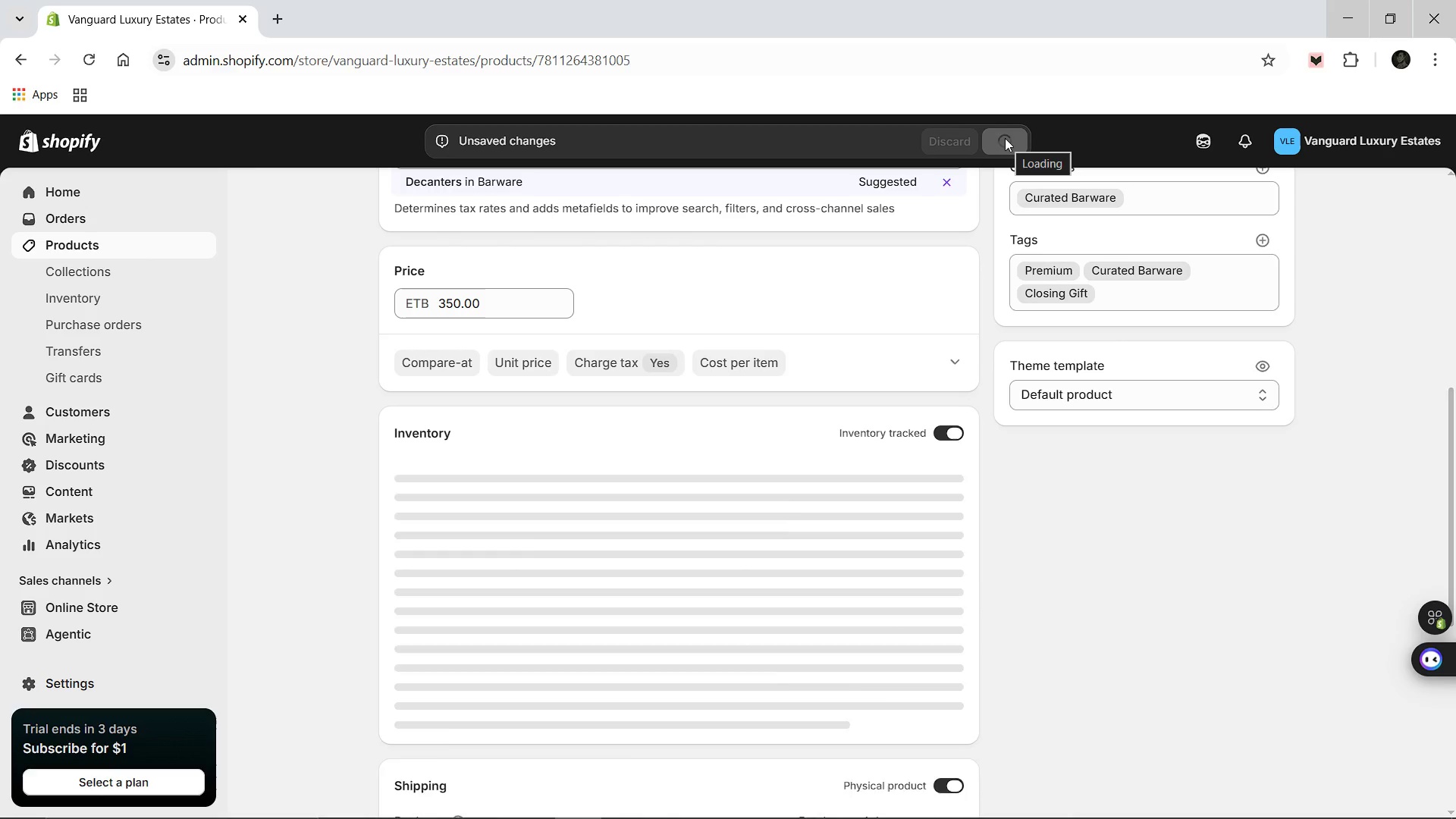 
wait(6.09)
 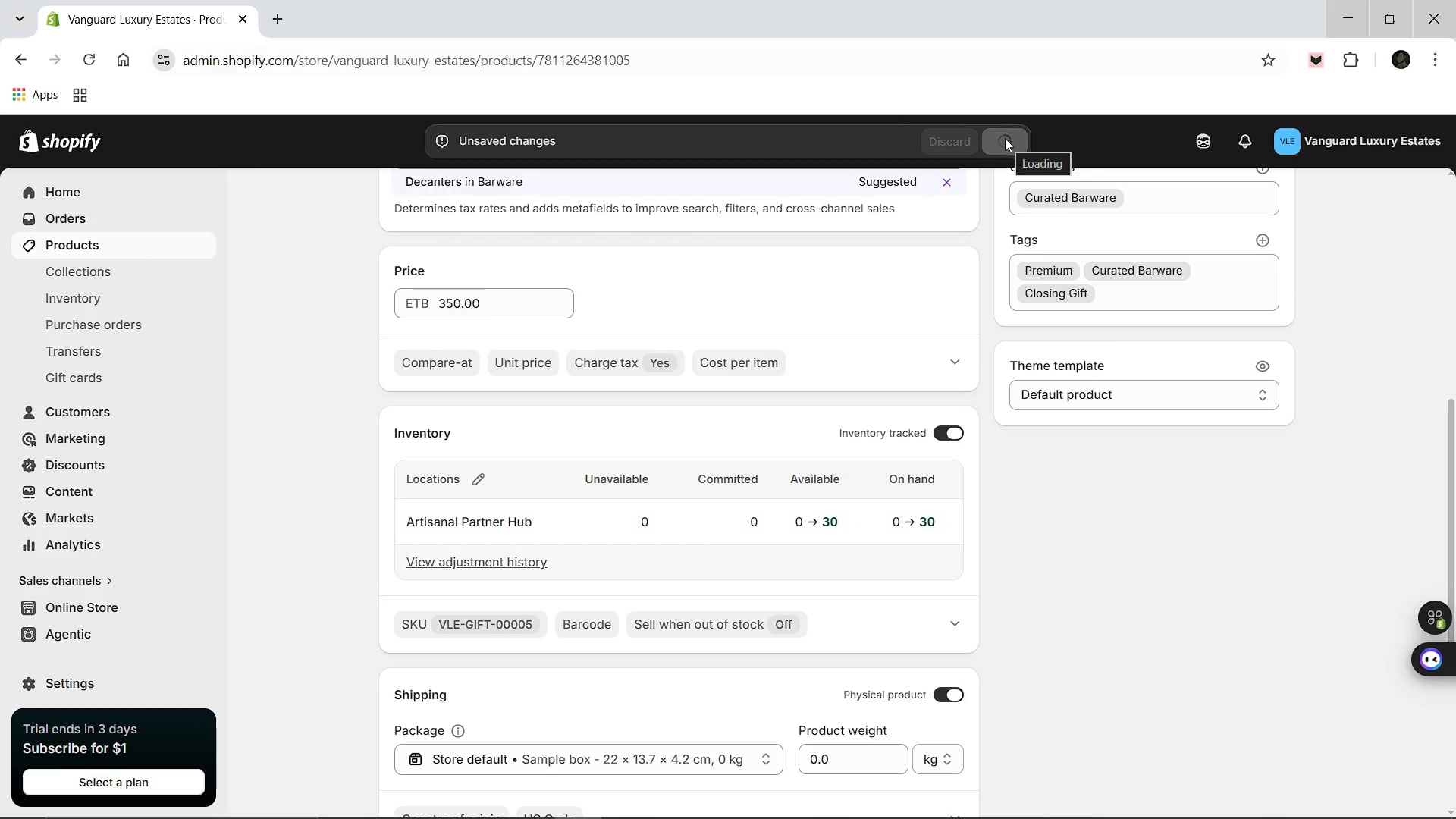 
scroll: coordinate [532, 361], scroll_direction: up, amount: 7.0
 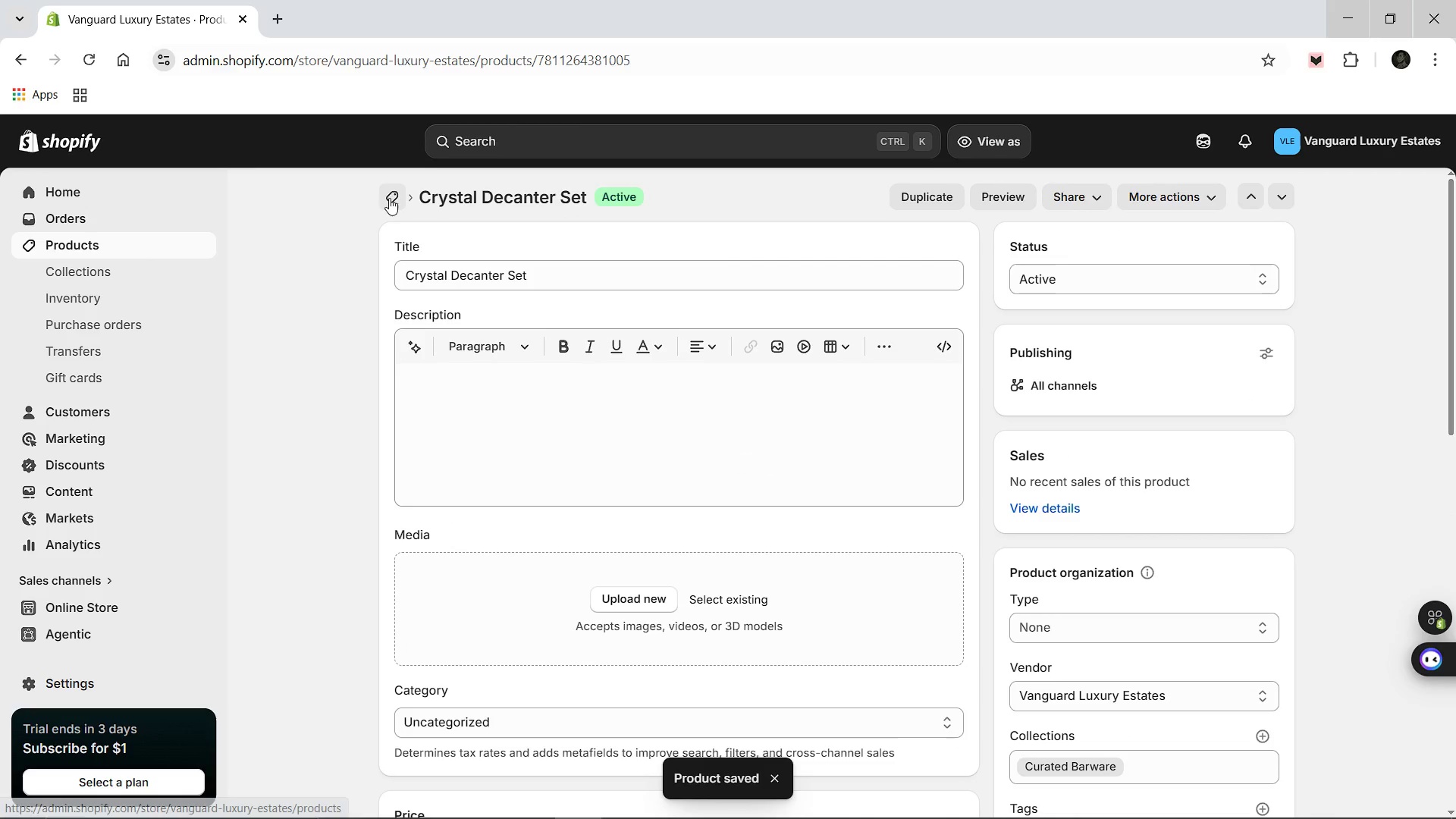 
left_click([390, 198])
 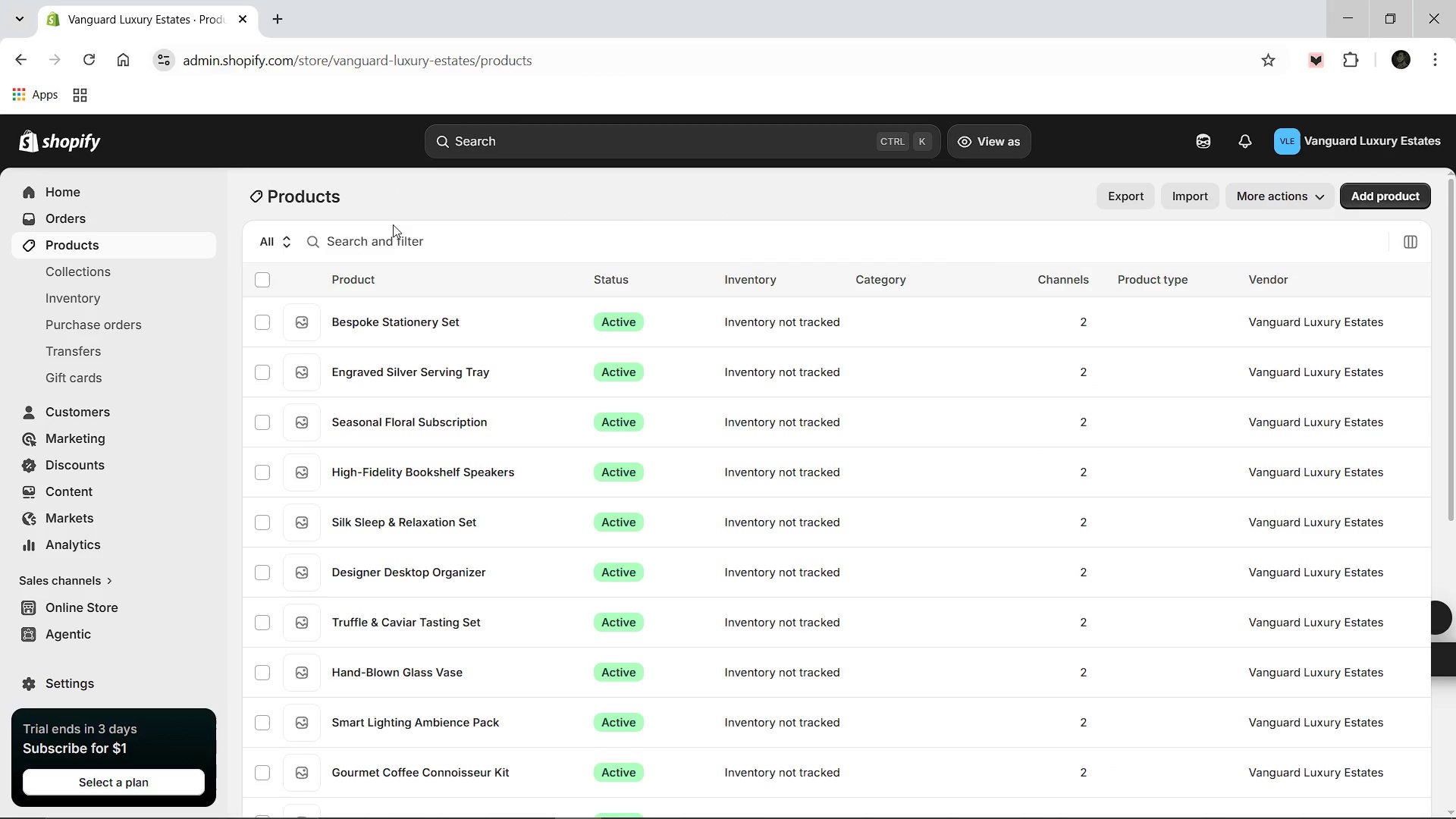 
scroll: coordinate [432, 469], scroll_direction: down, amount: 4.0
 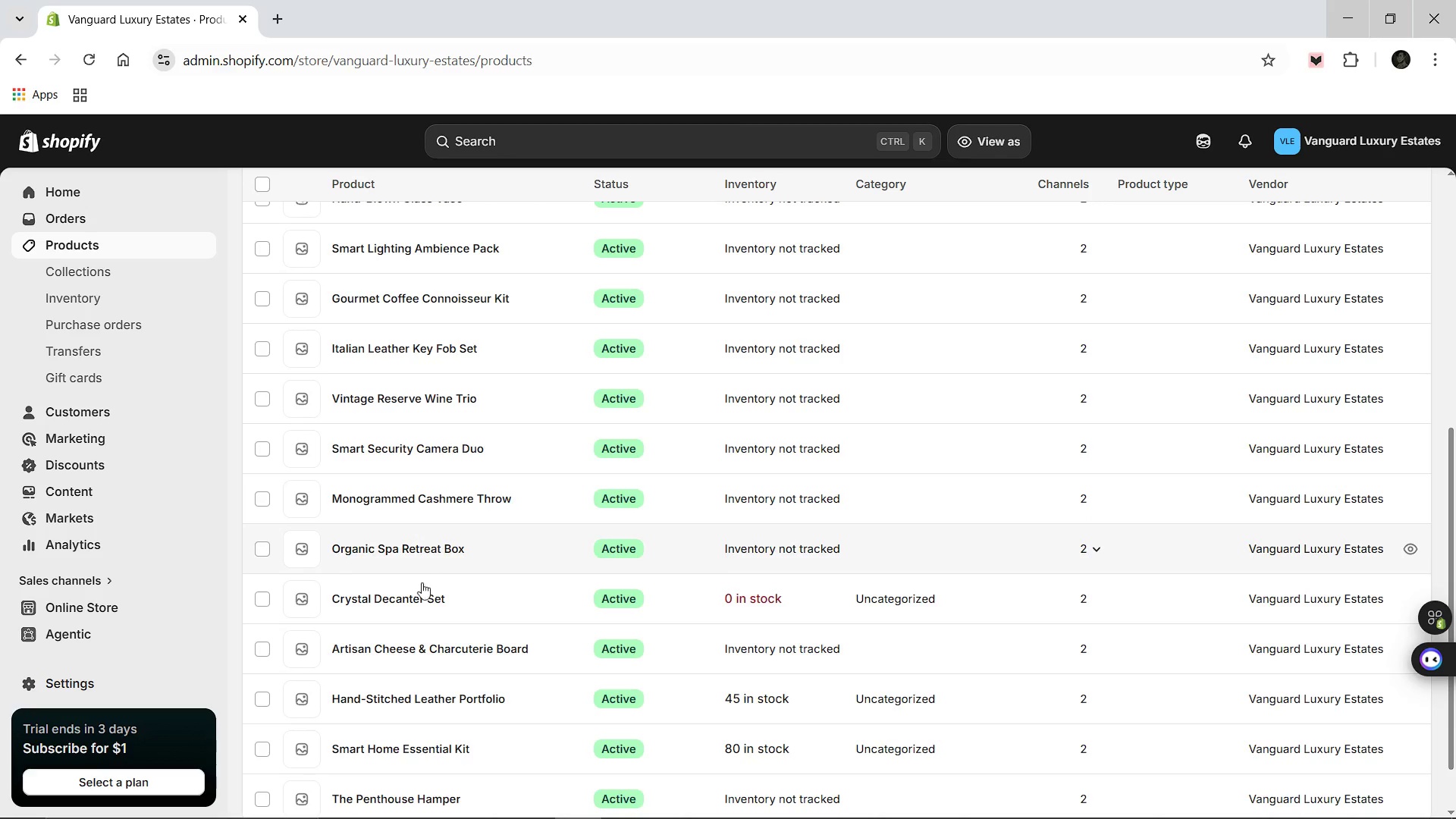 
left_click([418, 597])
 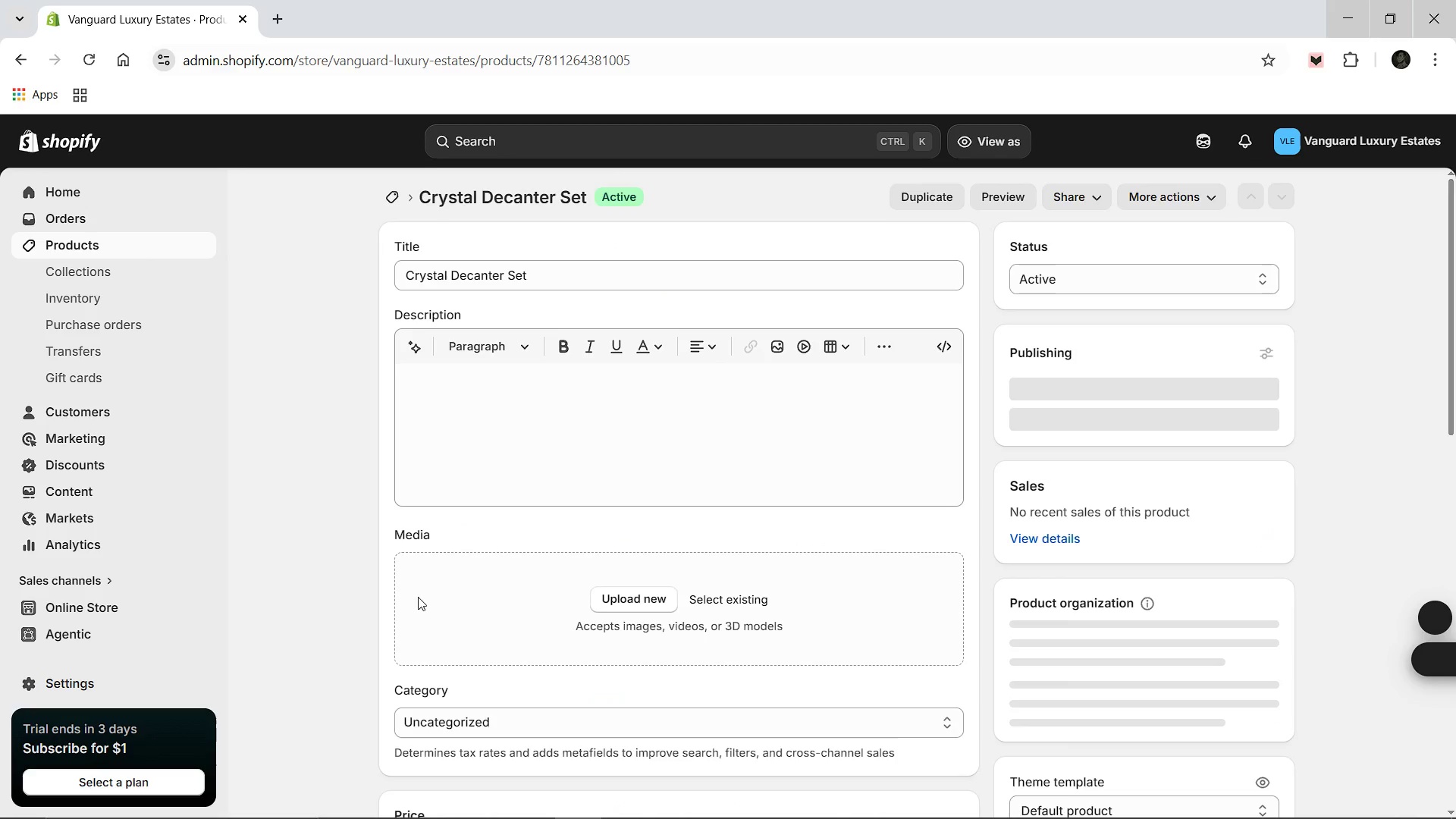 
scroll: coordinate [730, 572], scroll_direction: down, amount: 7.0
 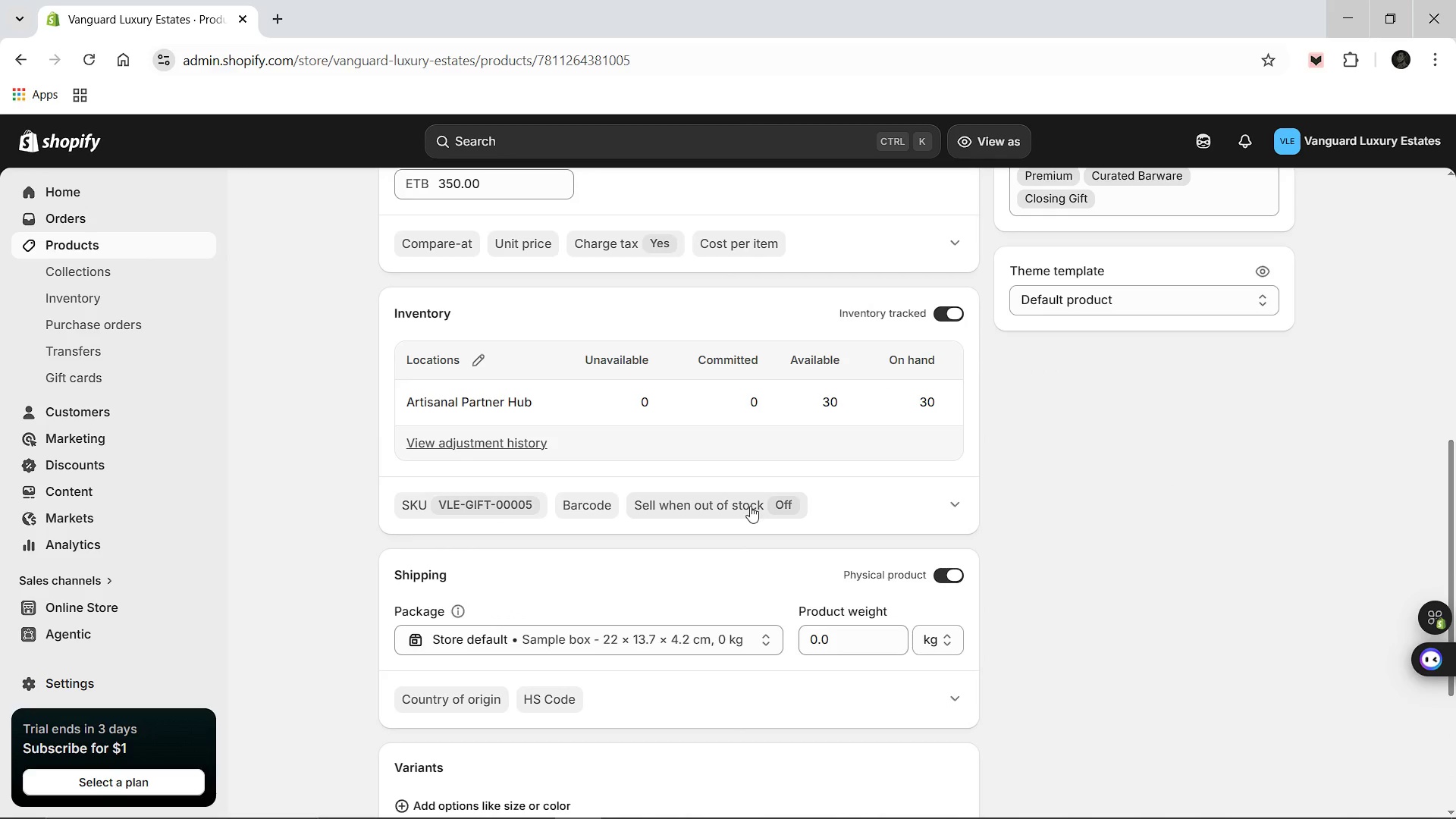 
scroll: coordinate [681, 410], scroll_direction: up, amount: 14.0
 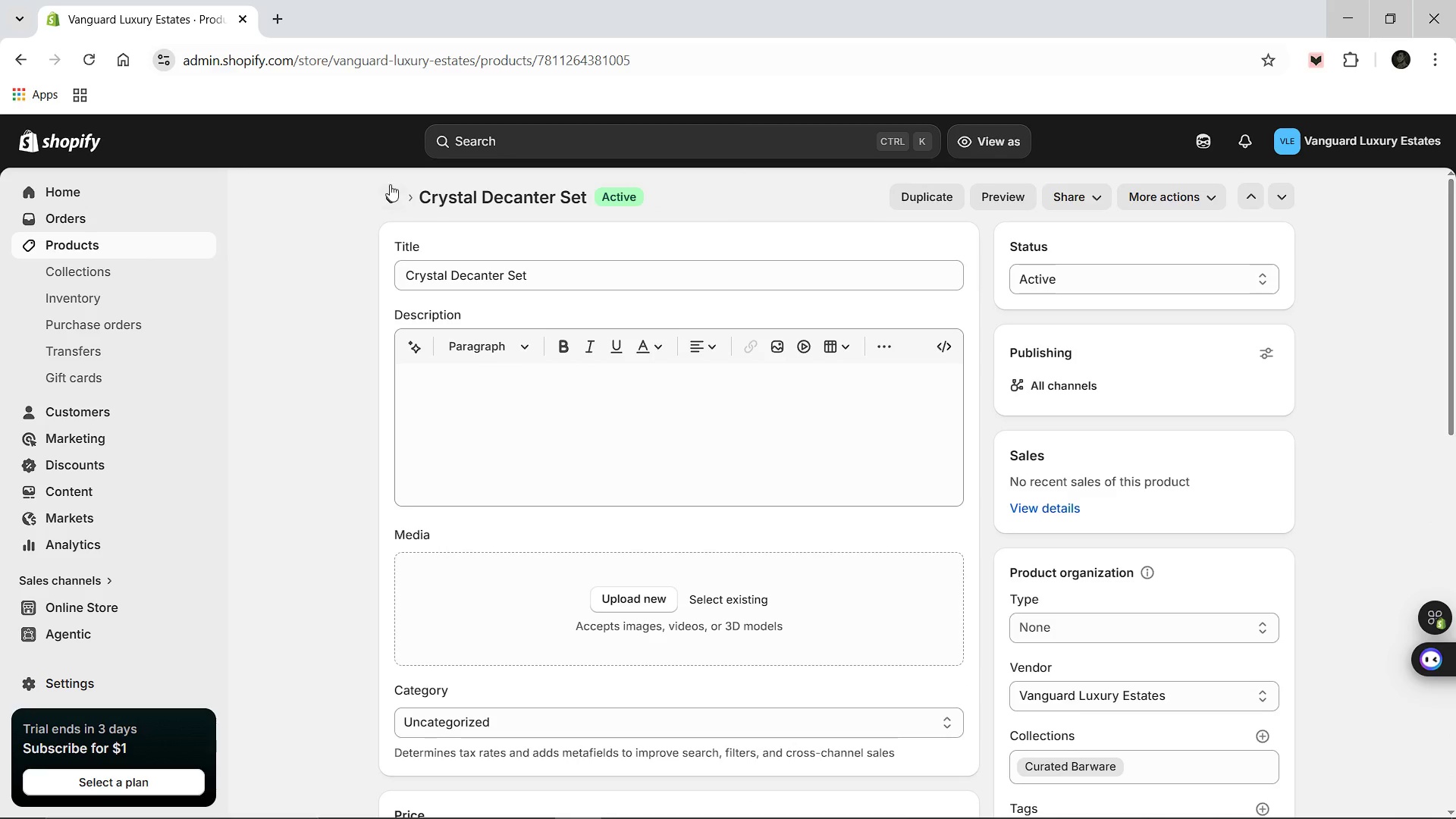 
left_click([390, 184])
 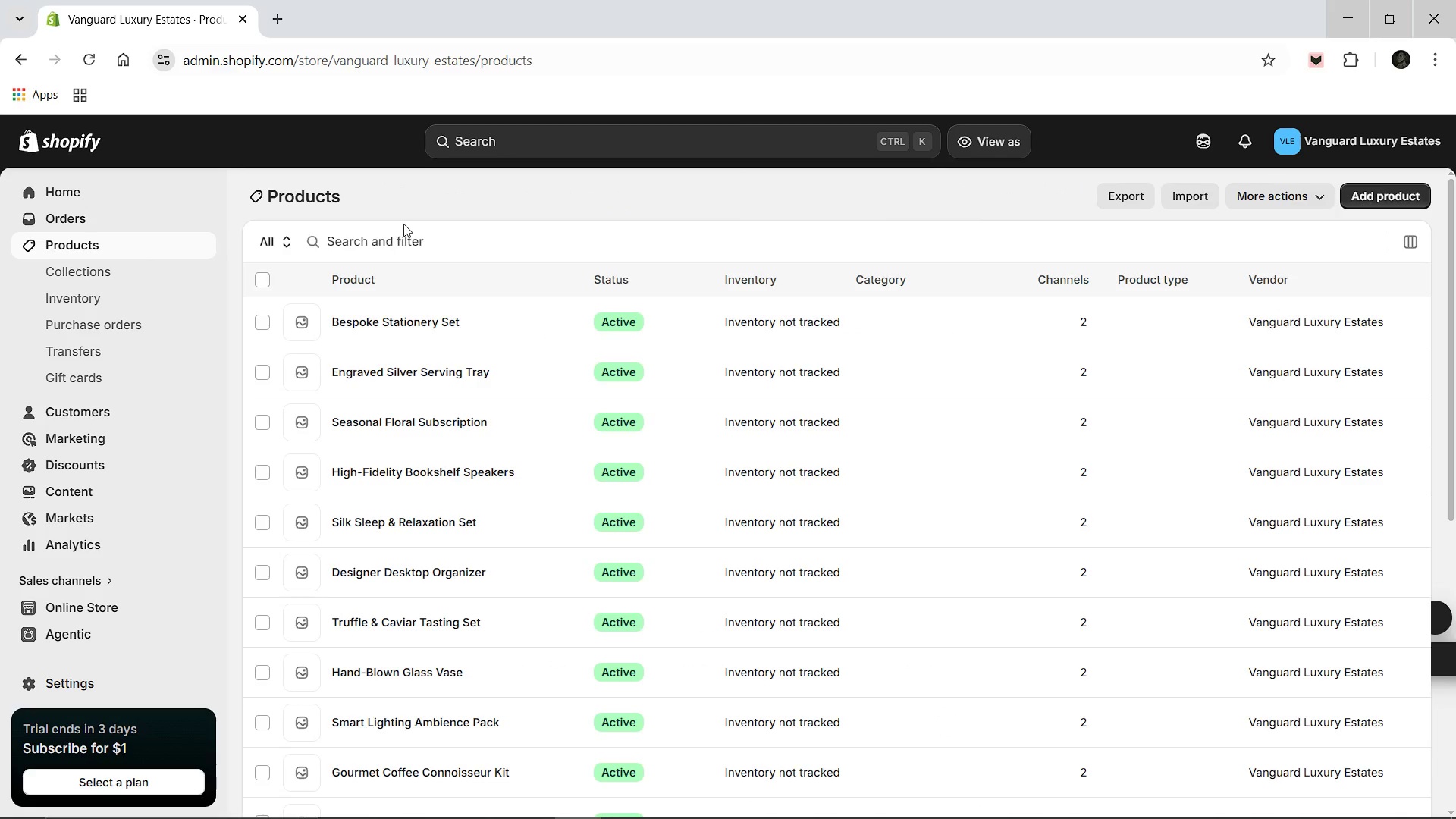 
scroll: coordinate [507, 384], scroll_direction: down, amount: 6.0
 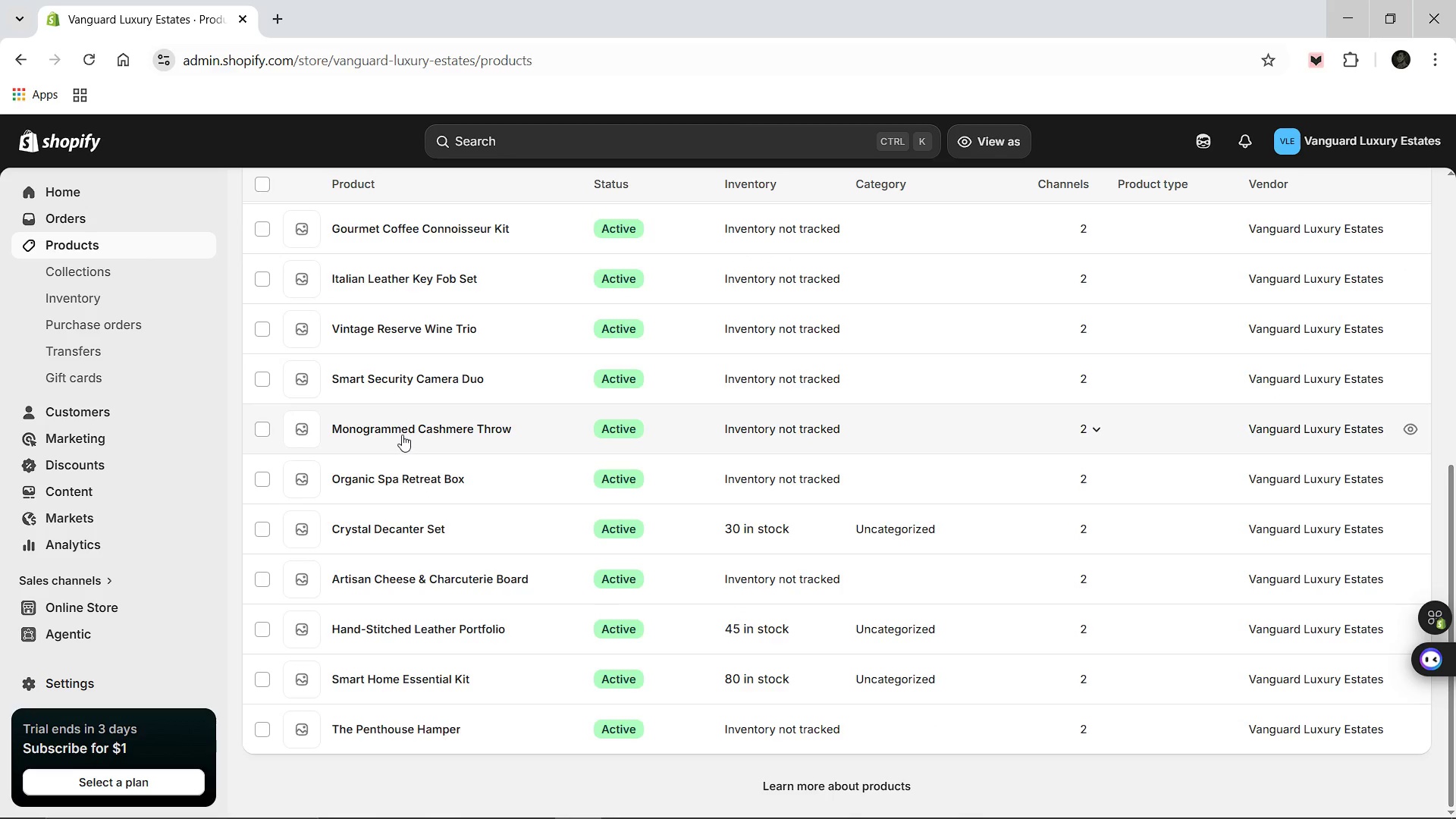 
left_click([402, 431])
 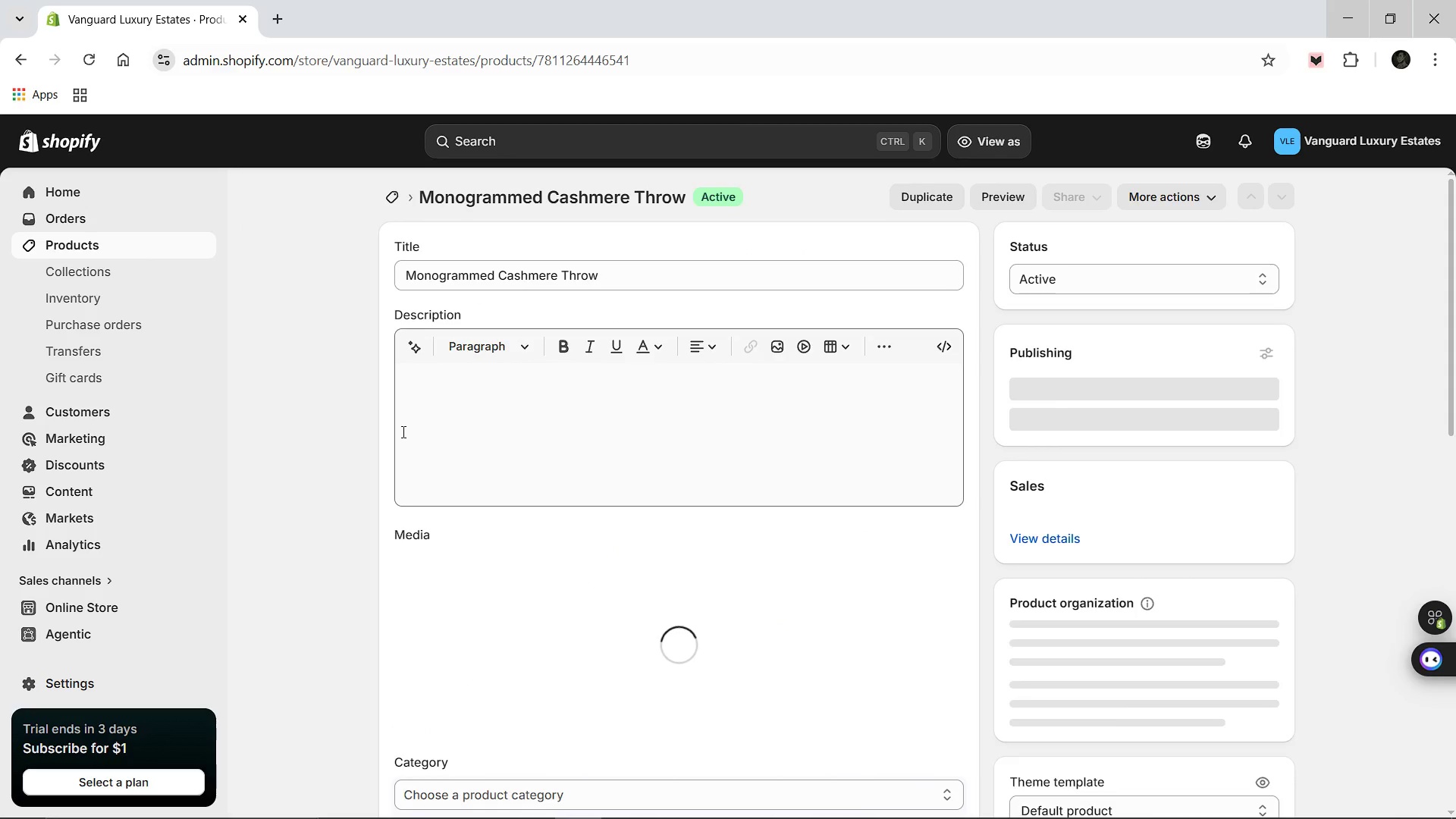 
scroll: coordinate [720, 519], scroll_direction: down, amount: 6.0
 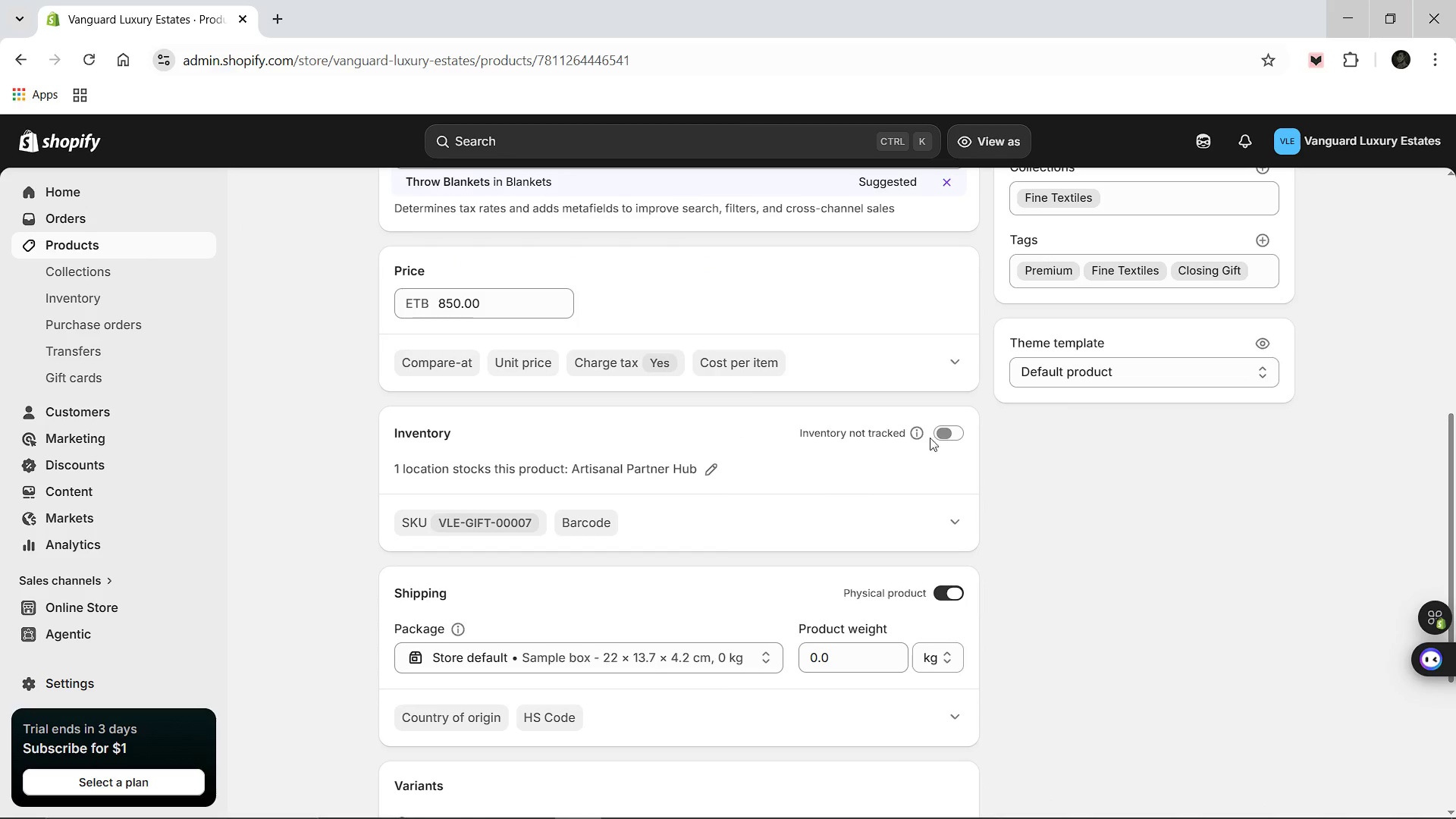 
left_click([941, 433])
 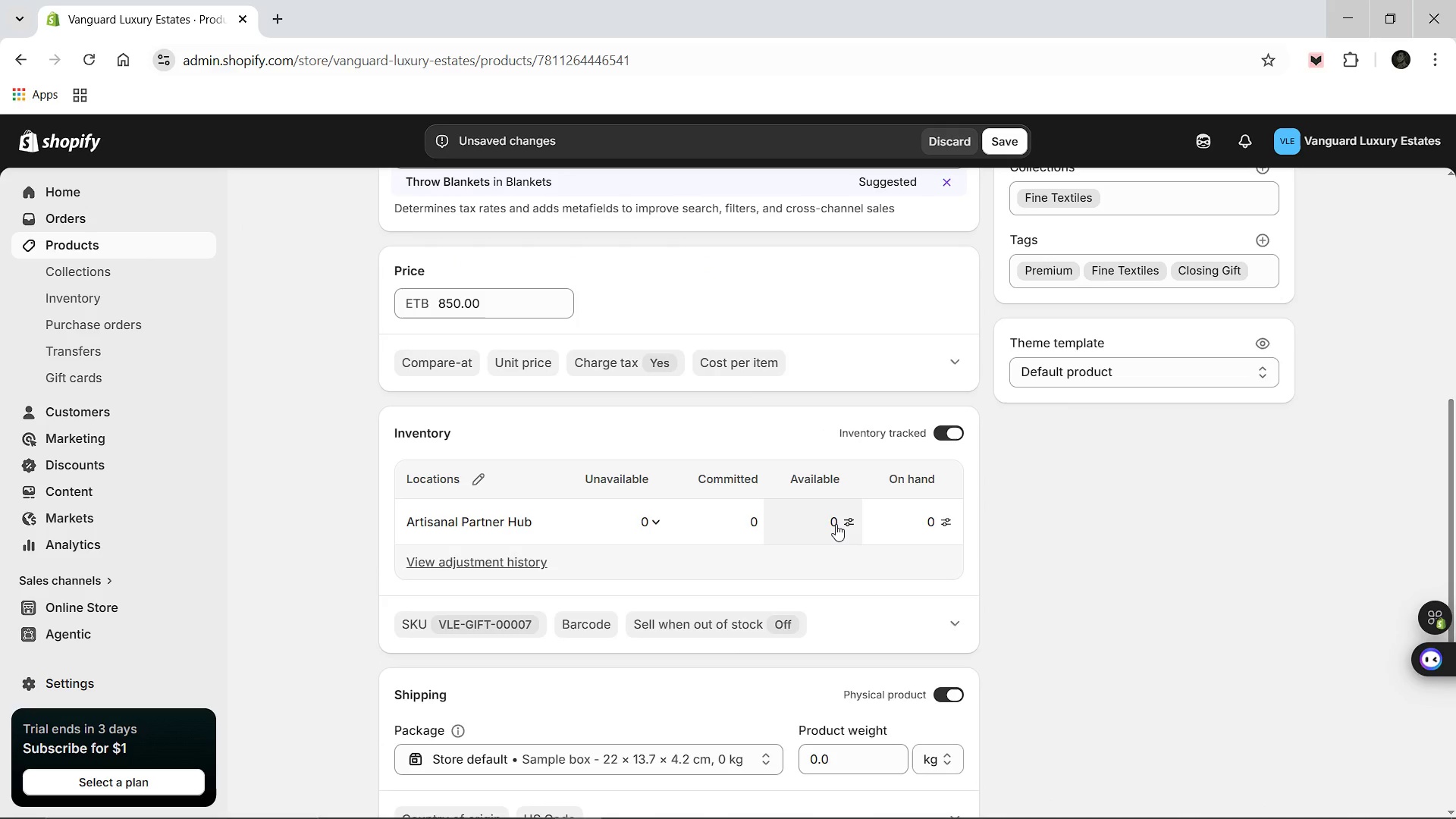 
left_click([836, 524])
 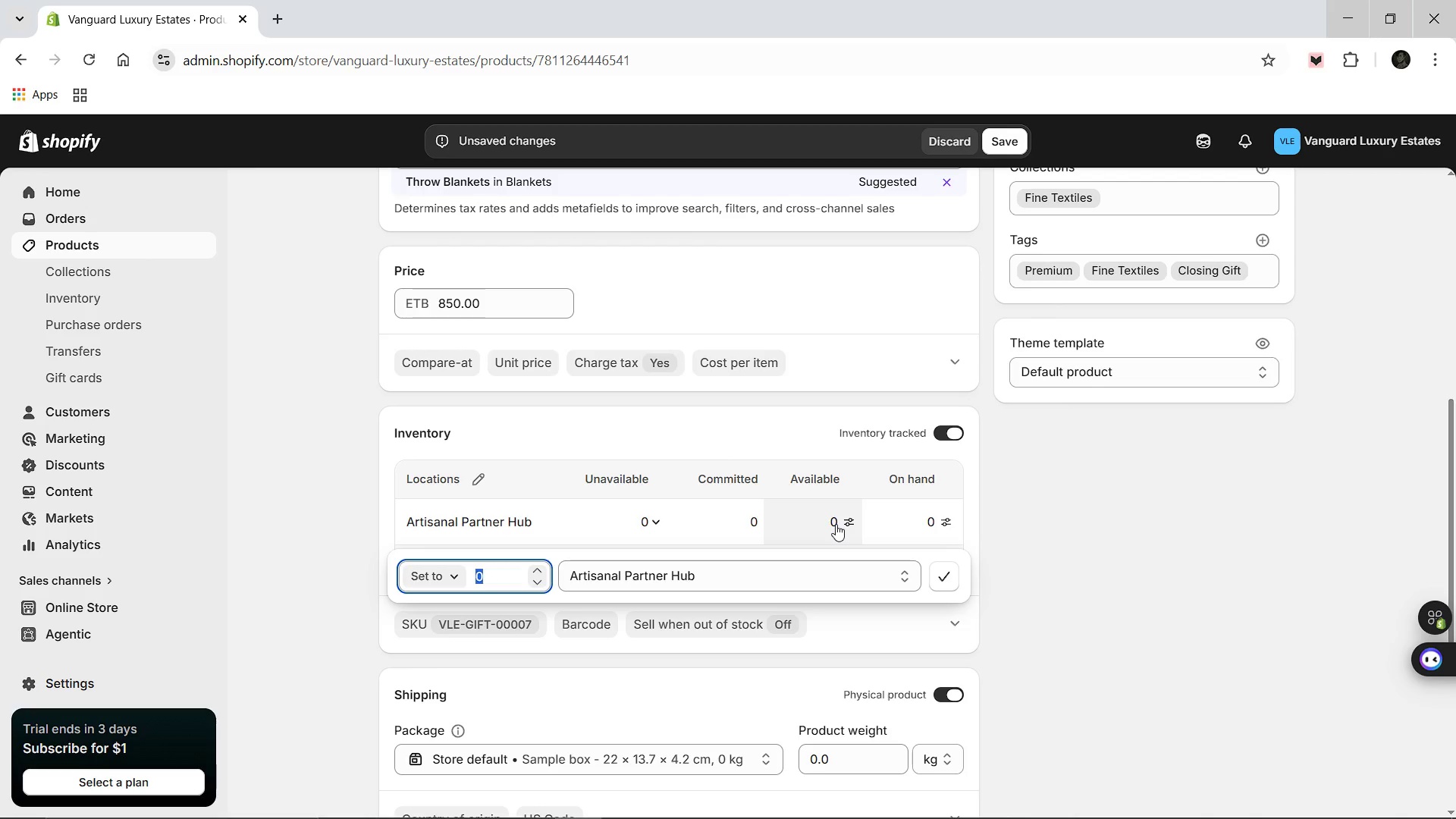 
type(20)
 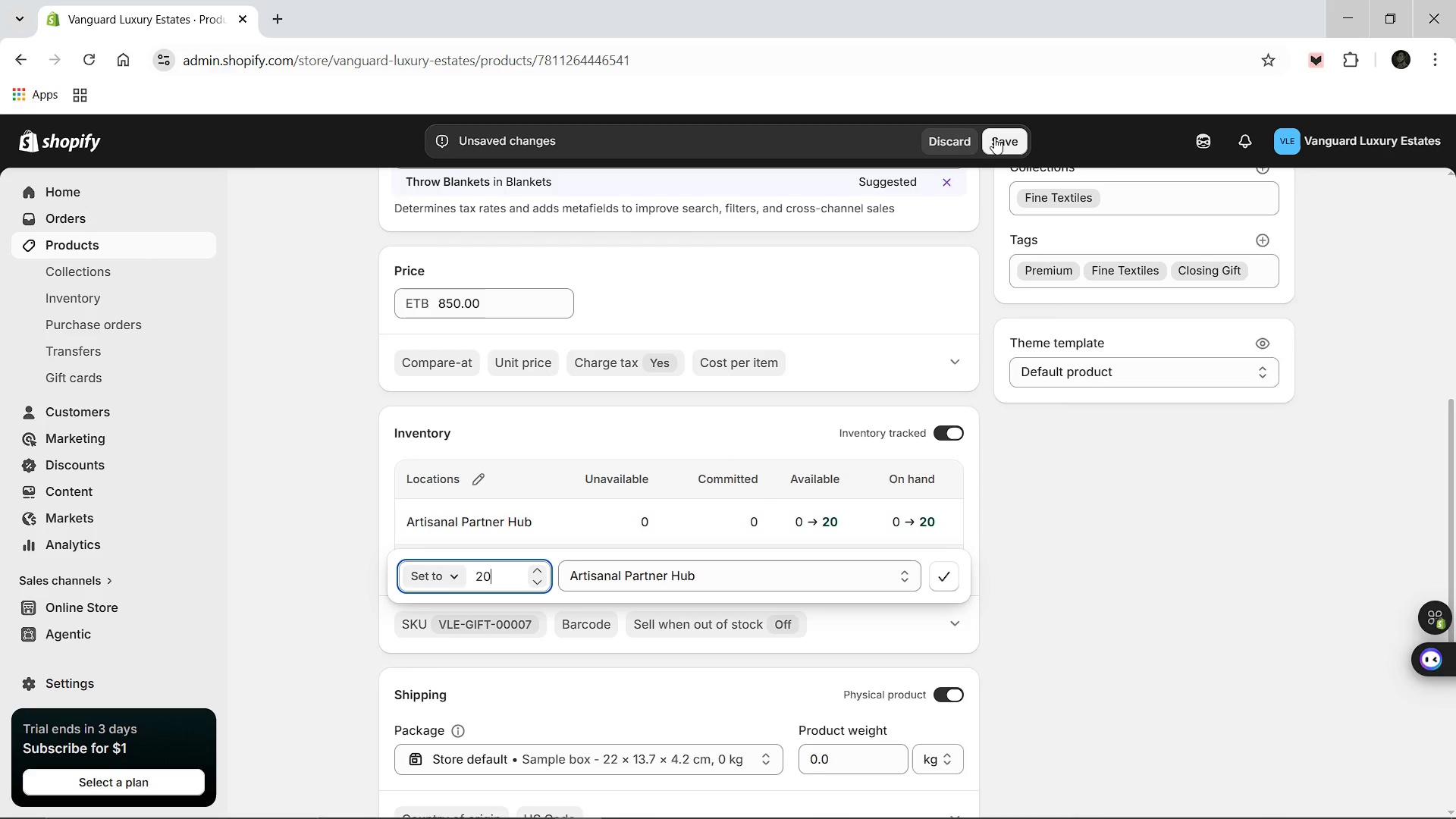 
left_click([999, 149])
 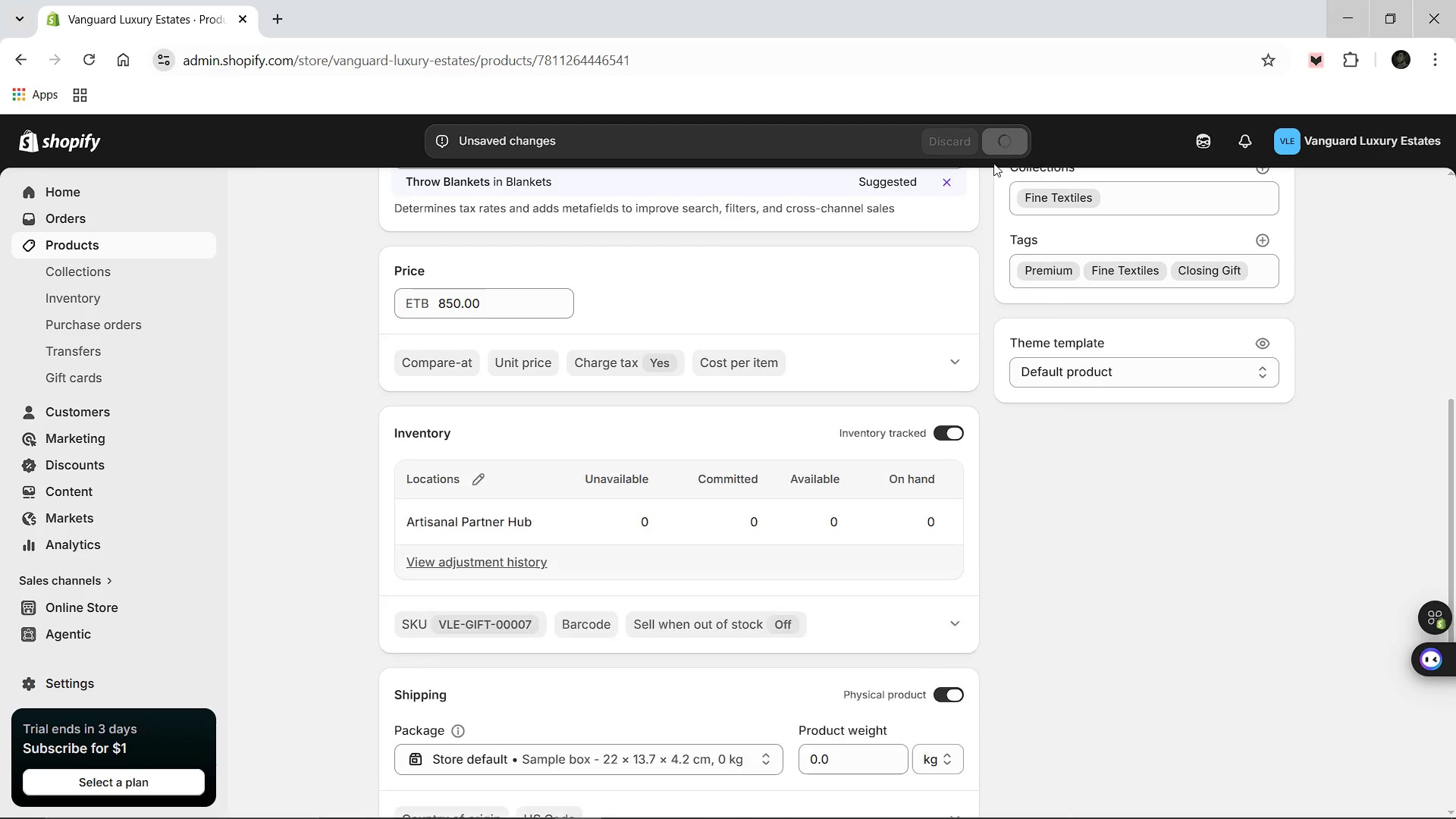 
wait(5.92)
 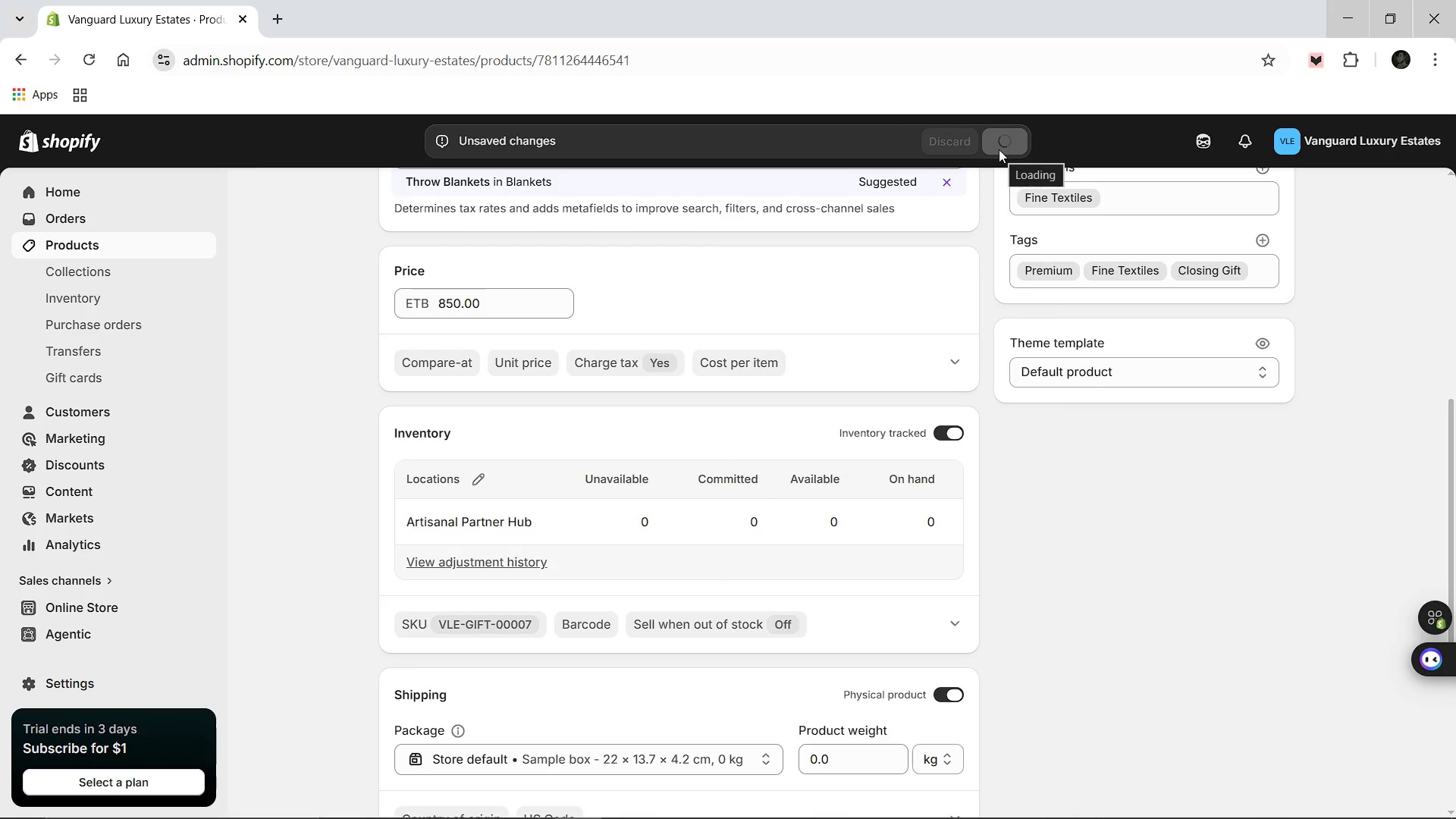 
scroll: coordinate [766, 330], scroll_direction: up, amount: 1.0
 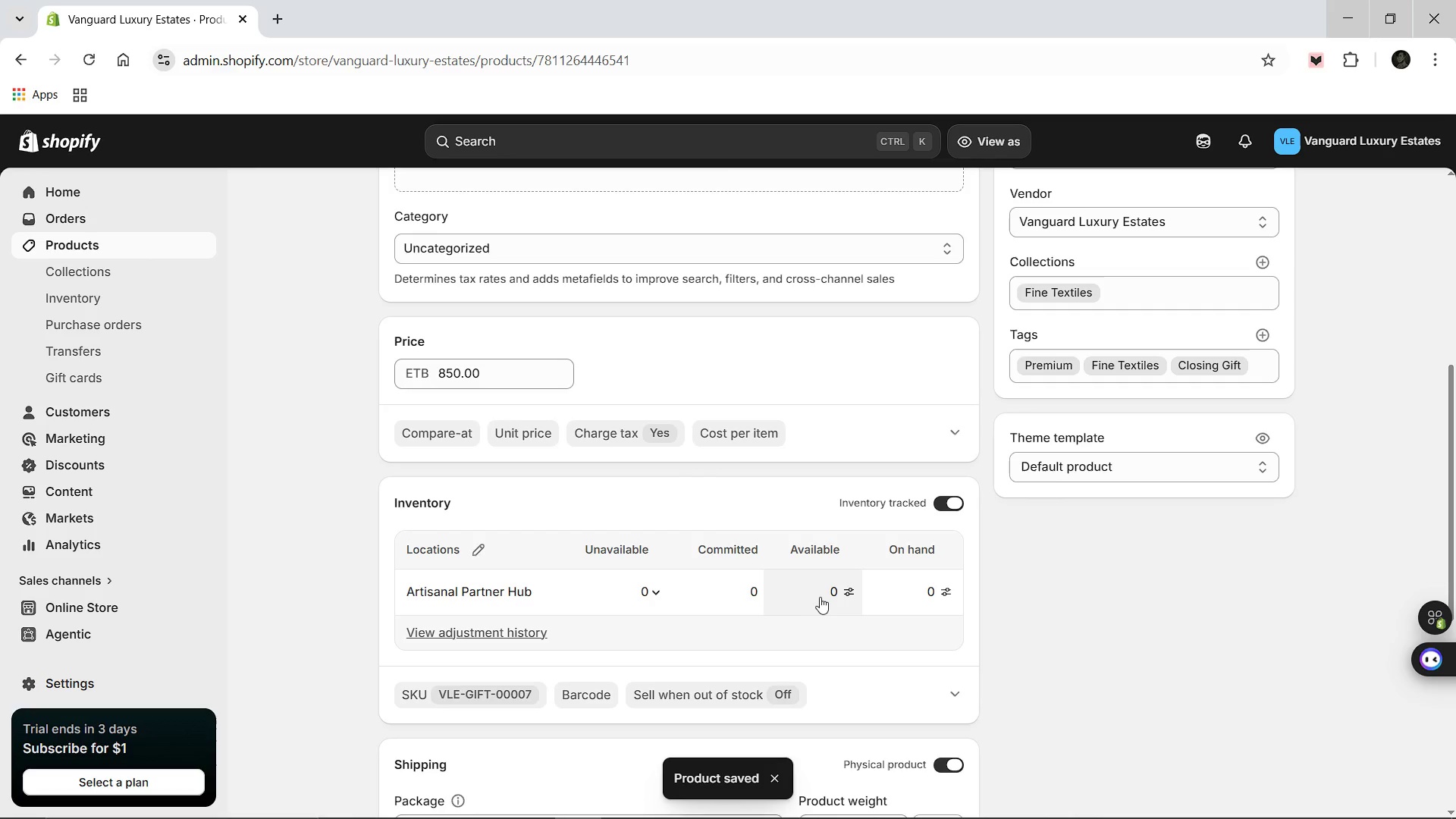 
left_click([823, 587])
 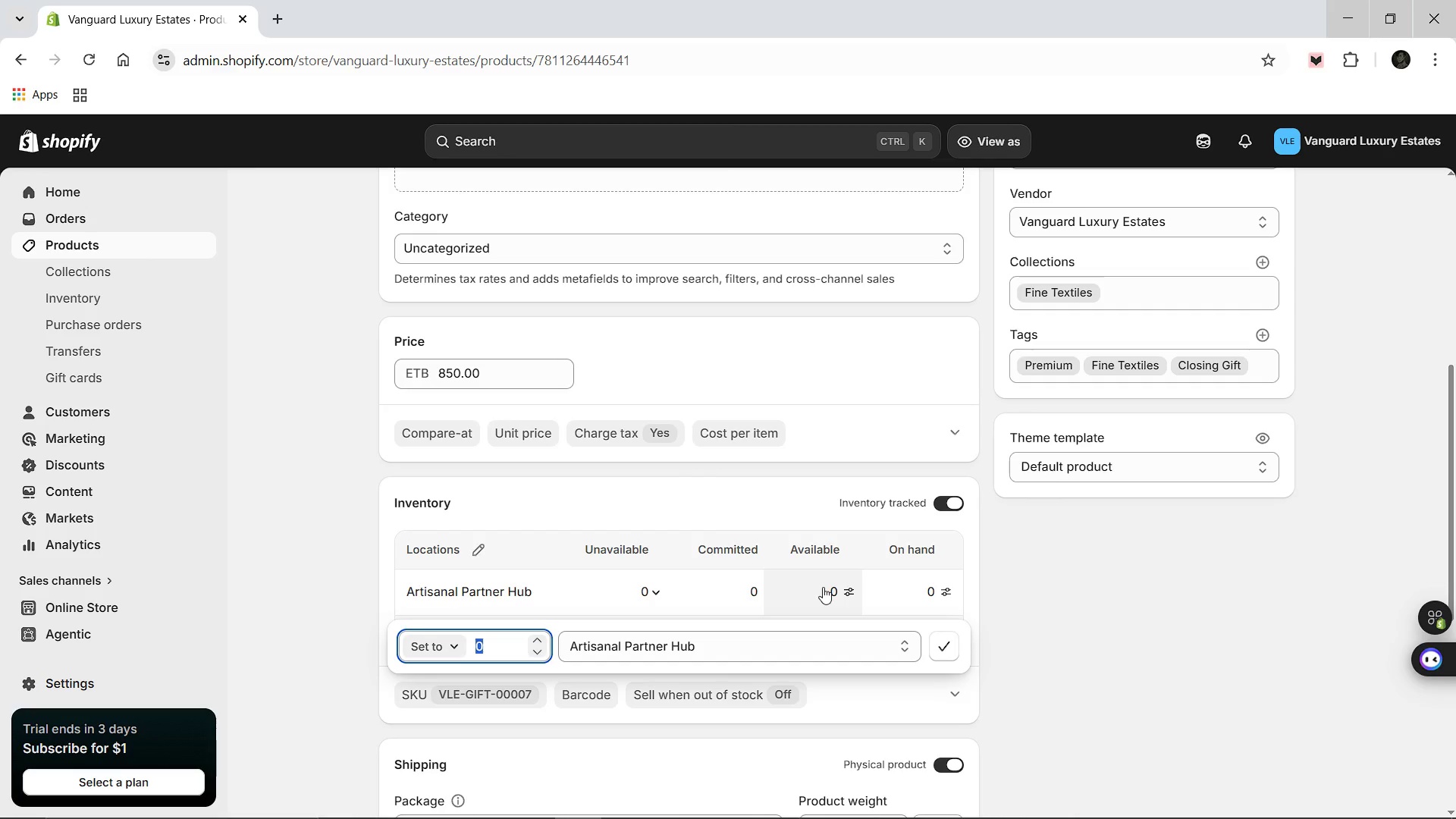 
type(20)
 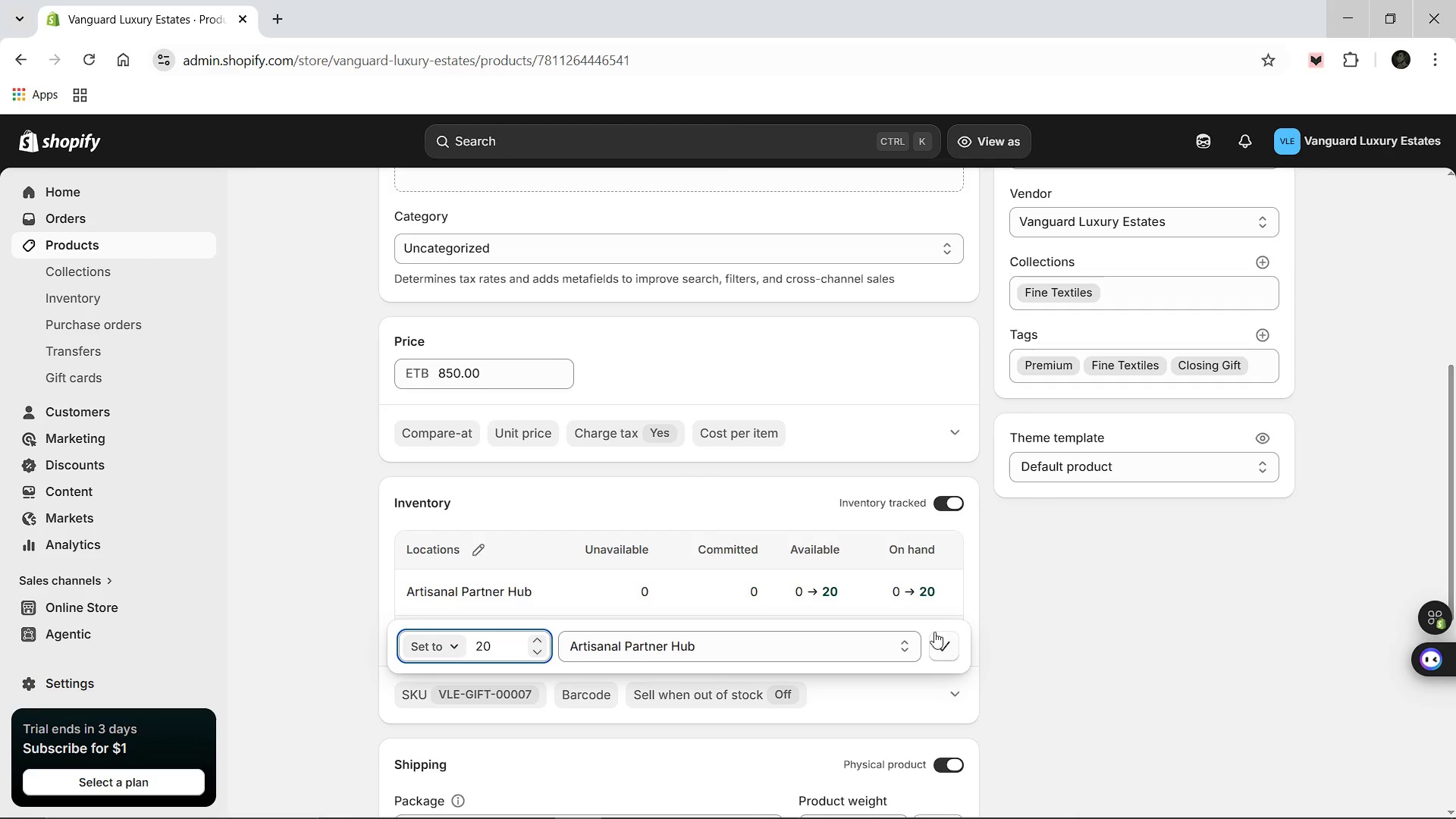 
left_click([940, 642])
 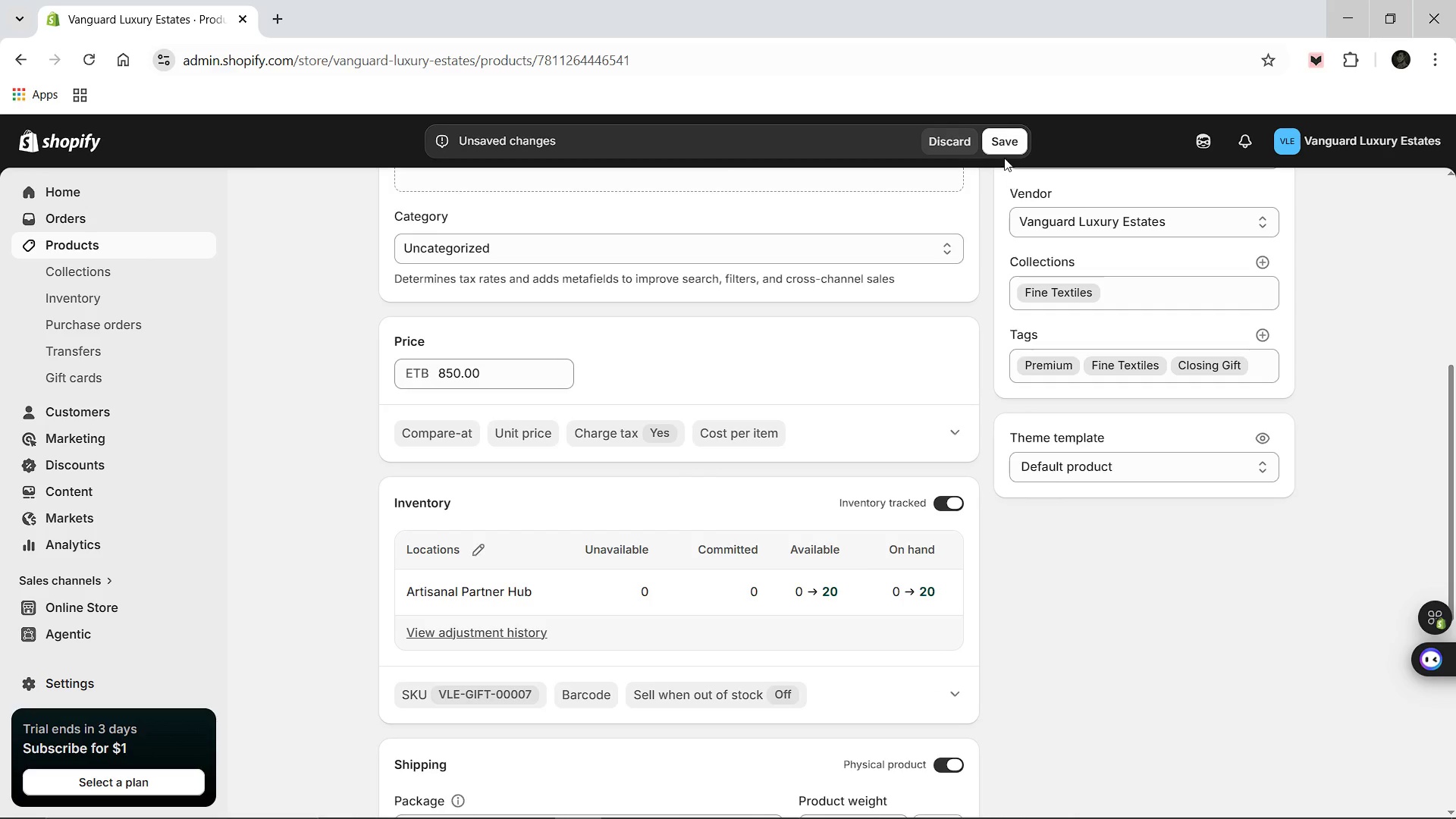 
left_click([1002, 141])
 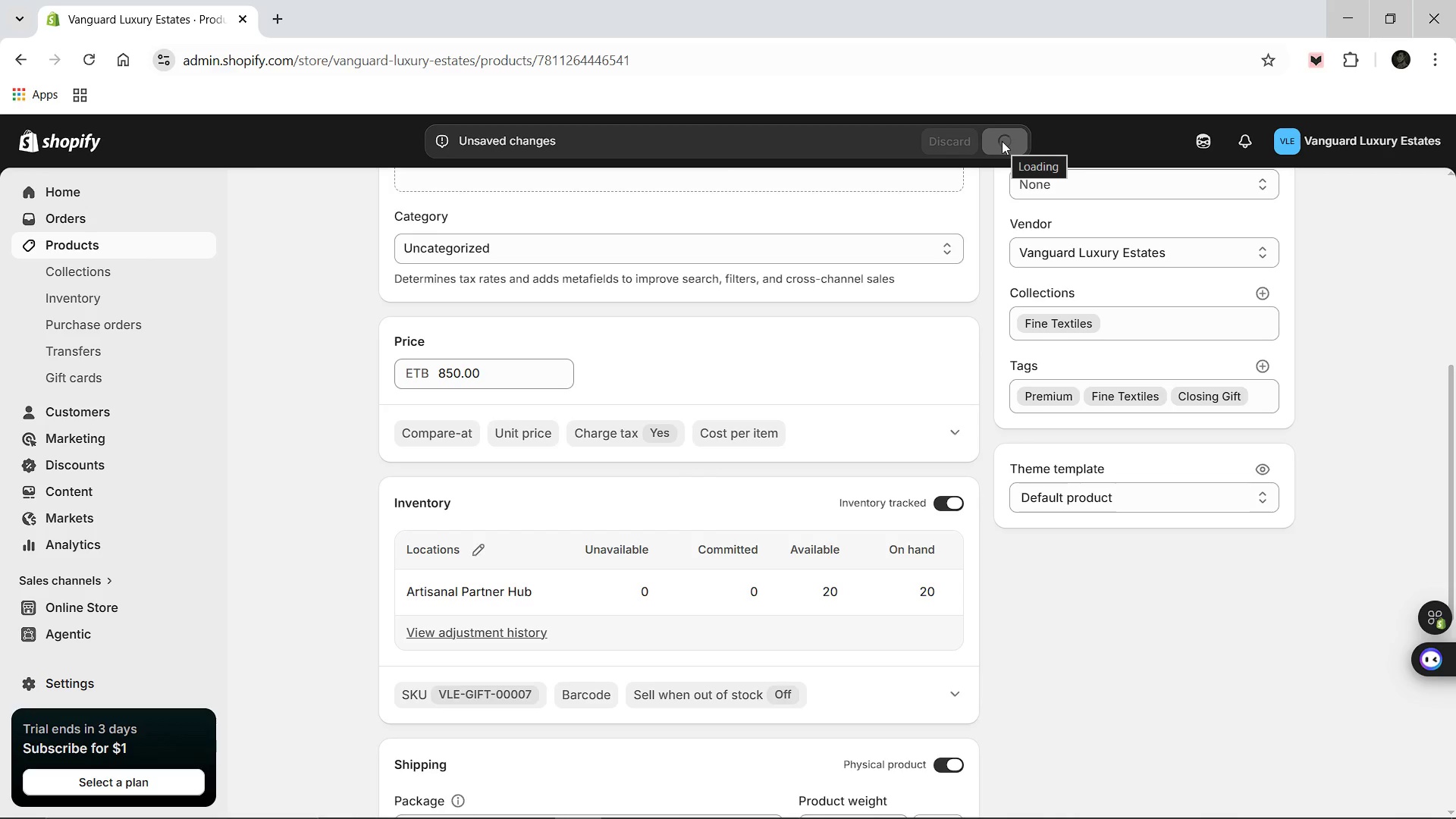 
wait(6.12)
 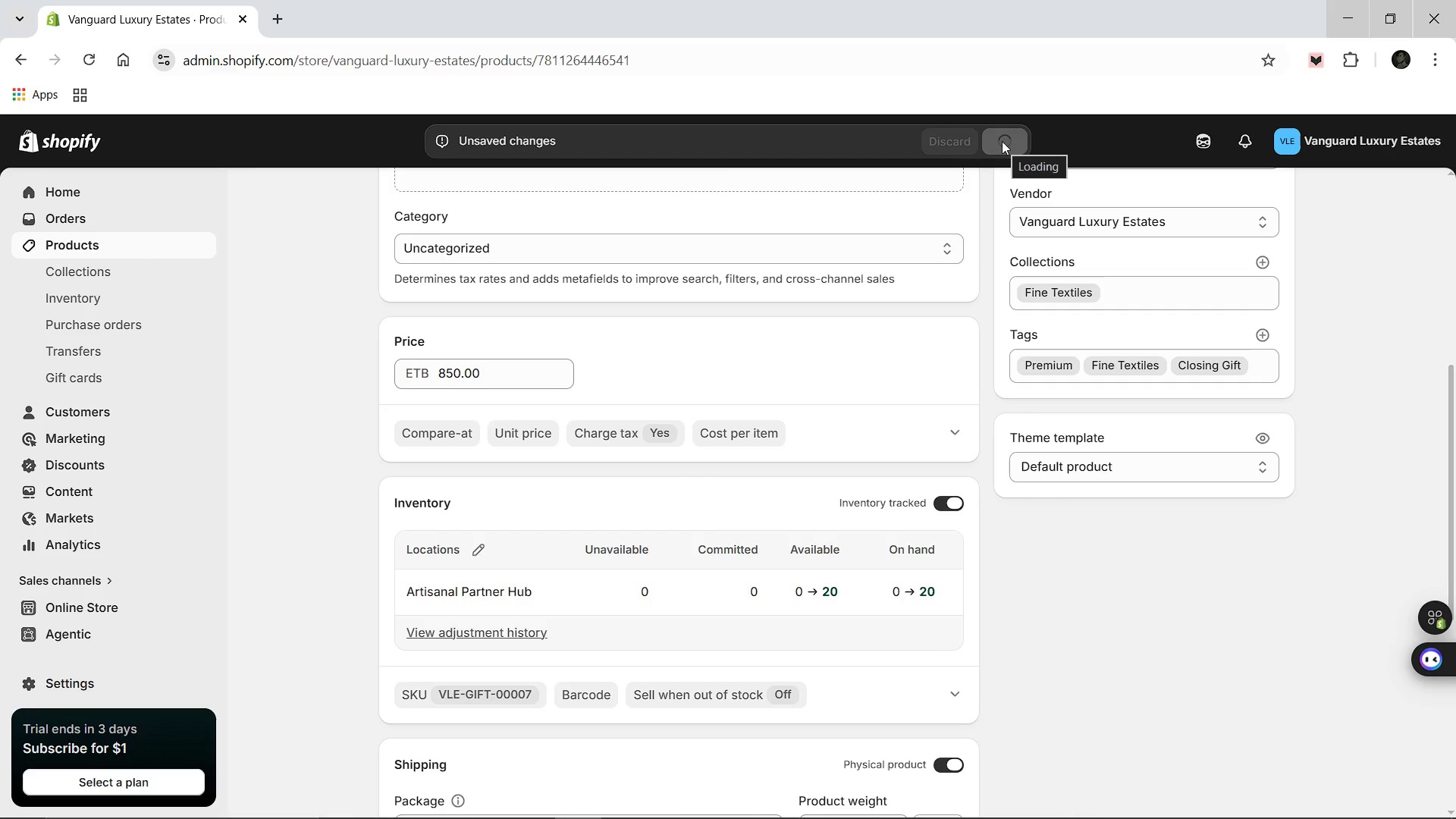 
scroll: coordinate [694, 474], scroll_direction: up, amount: 6.0
 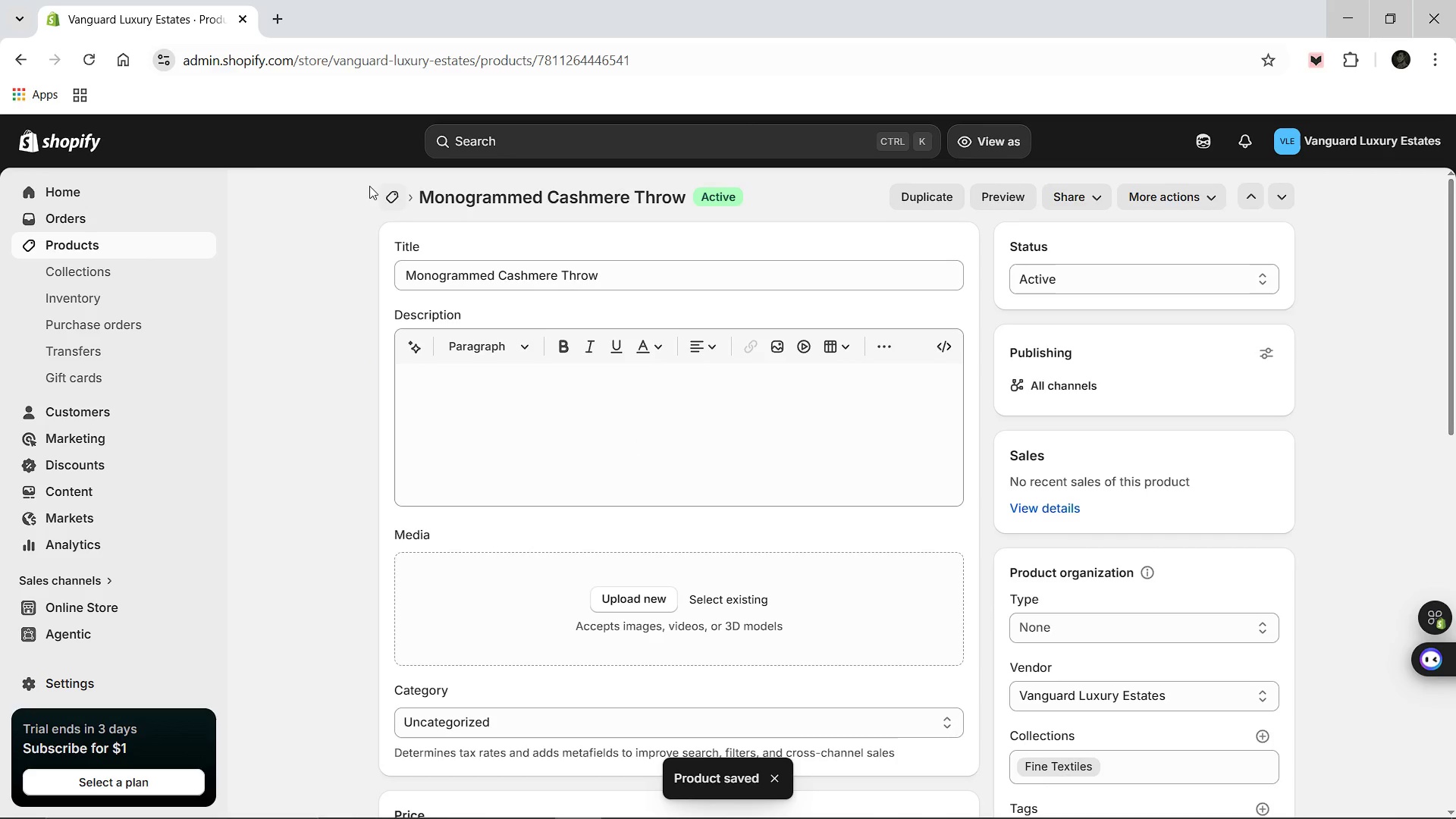 
left_click([388, 197])
 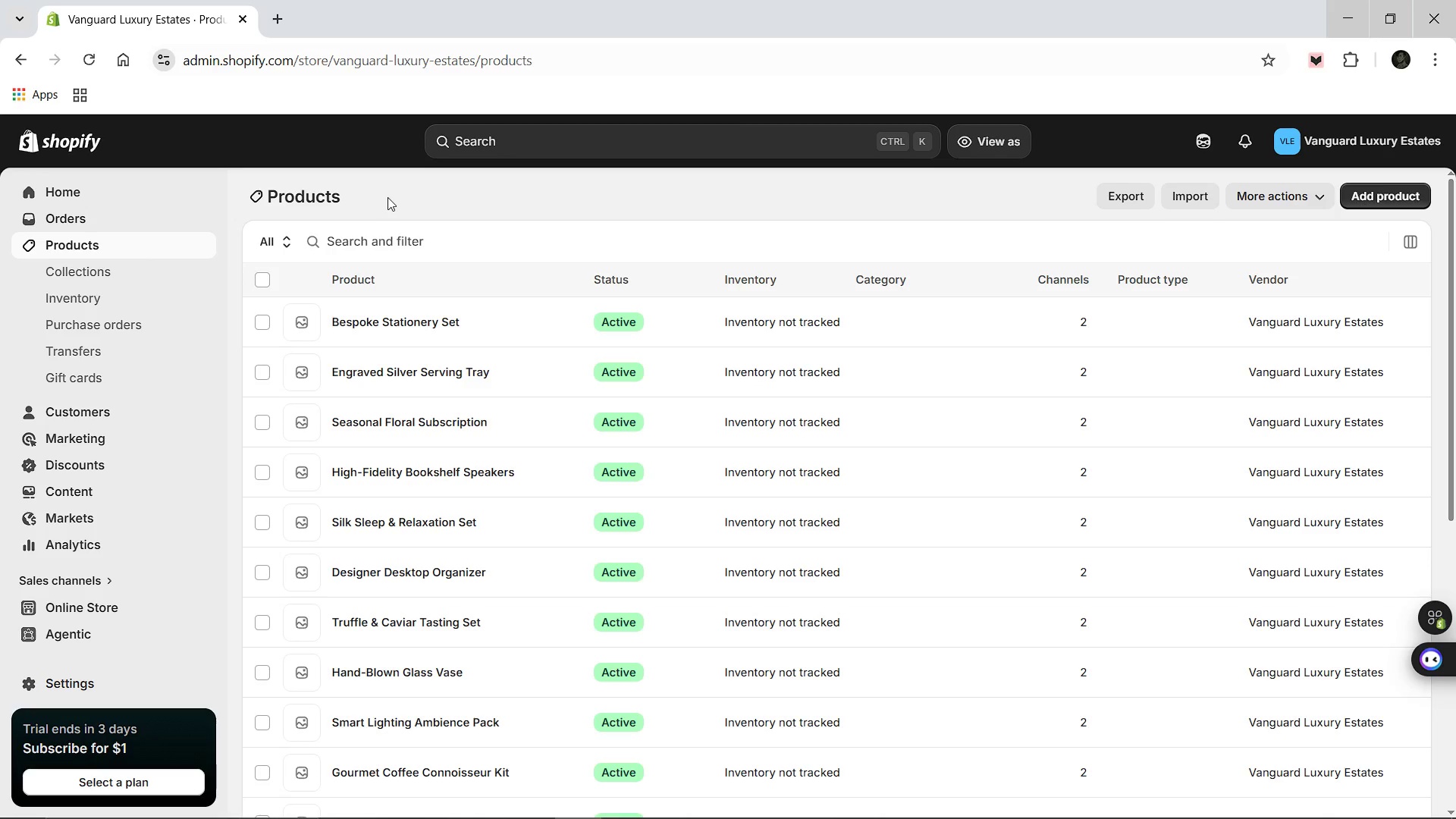 
scroll: coordinate [417, 541], scroll_direction: down, amount: 4.0
 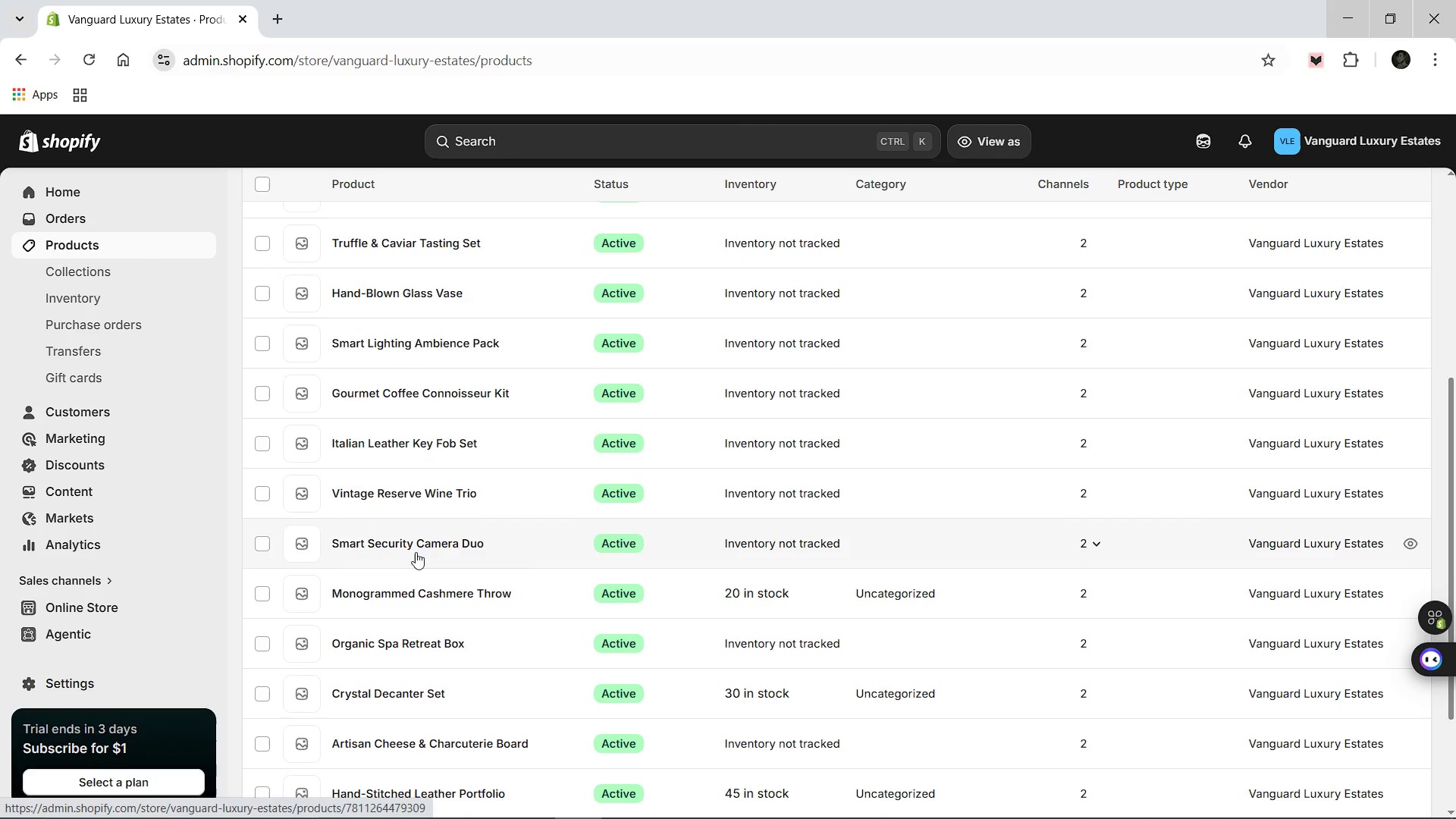 
left_click([416, 546])
 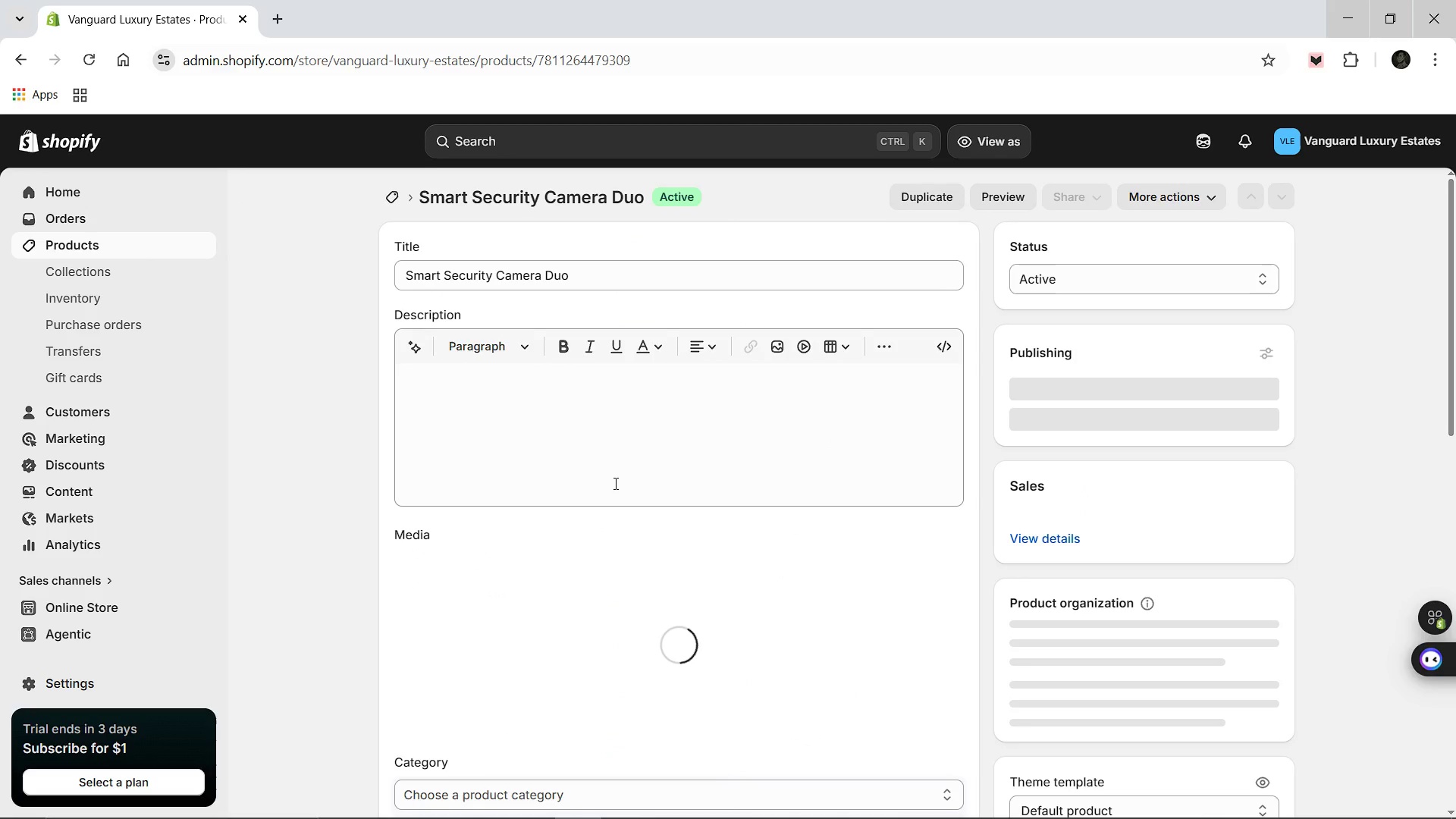 
scroll: coordinate [637, 474], scroll_direction: down, amount: 3.0
 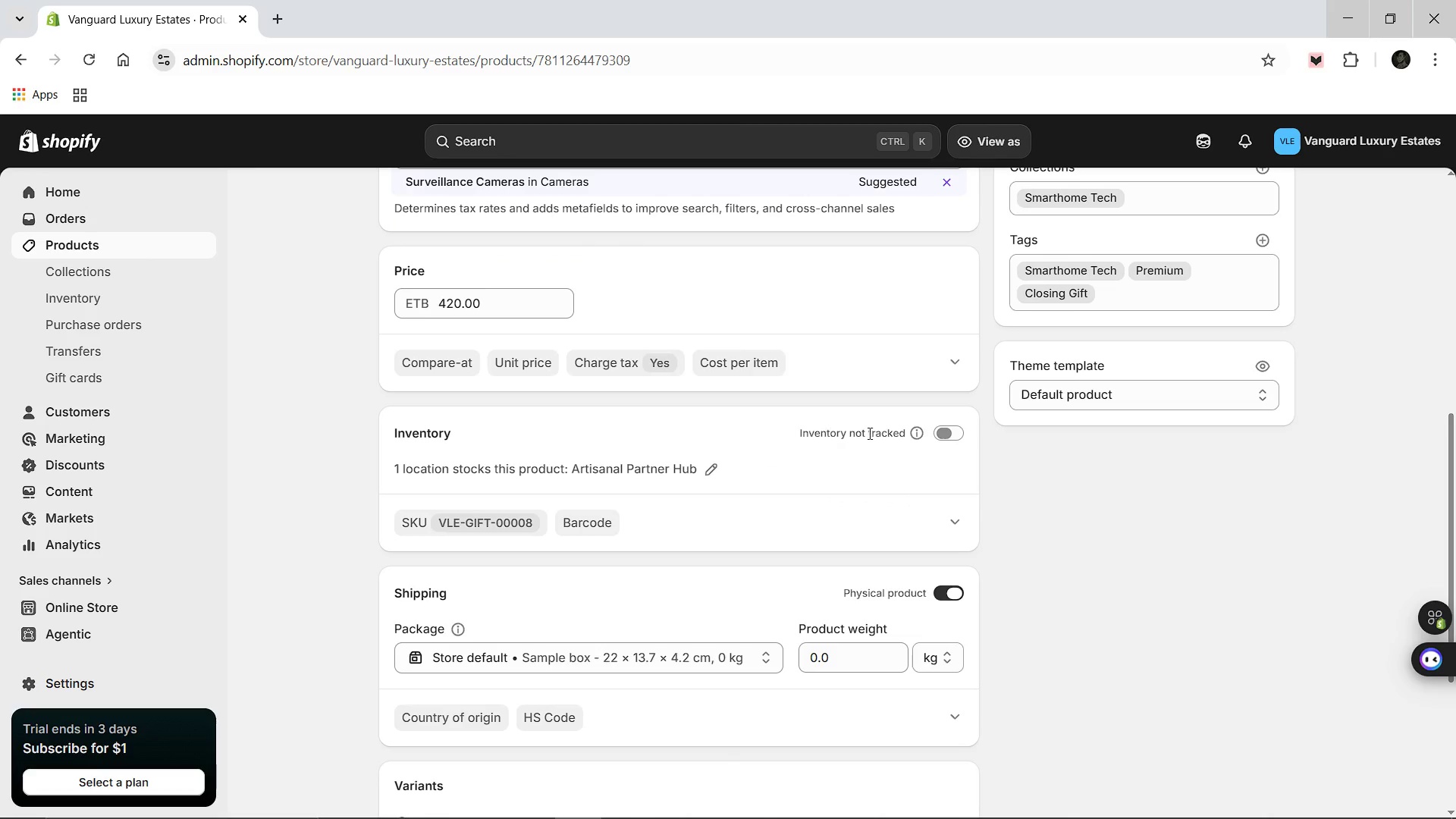 
left_click([937, 432])
 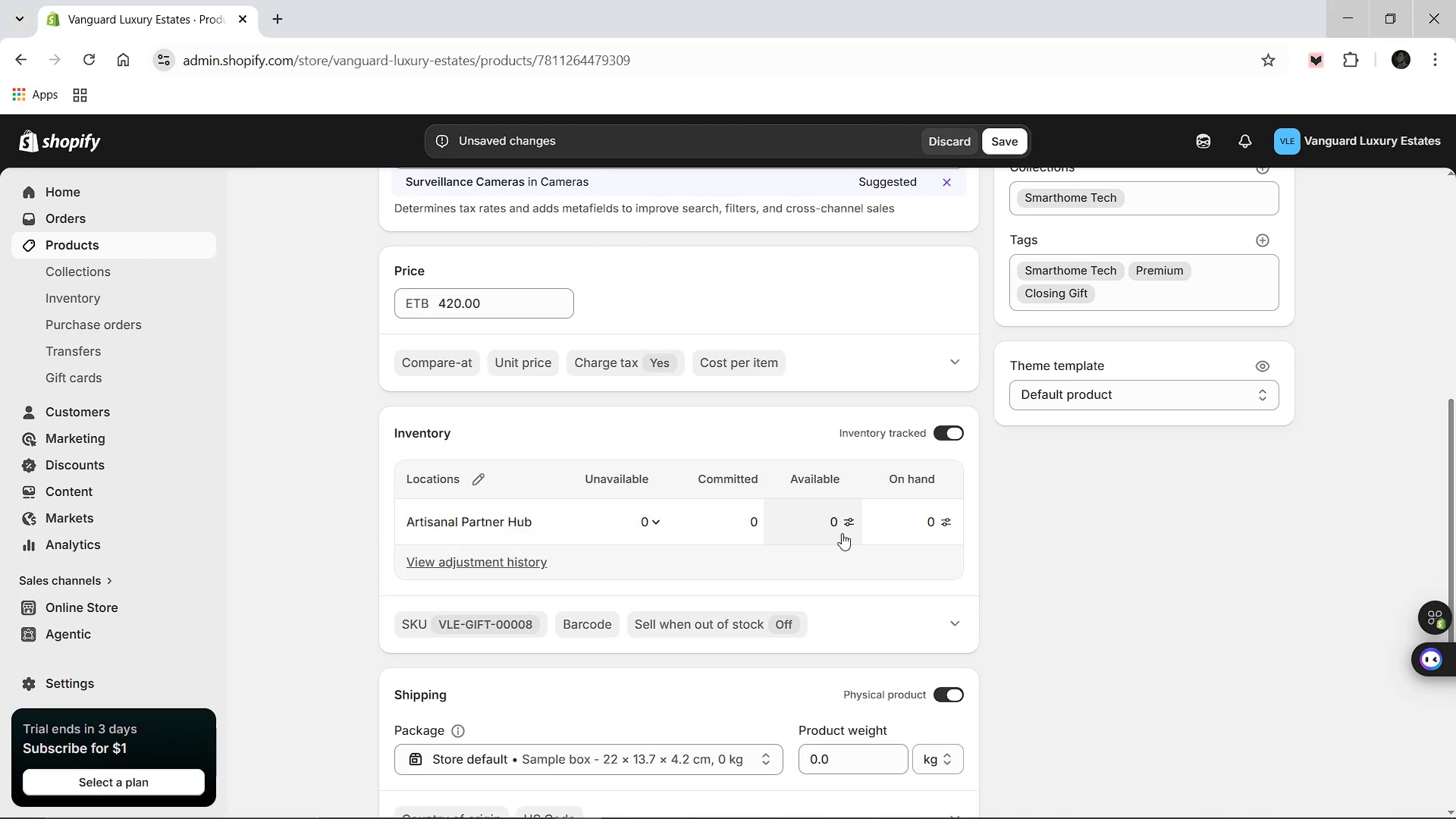 
left_click([836, 519])
 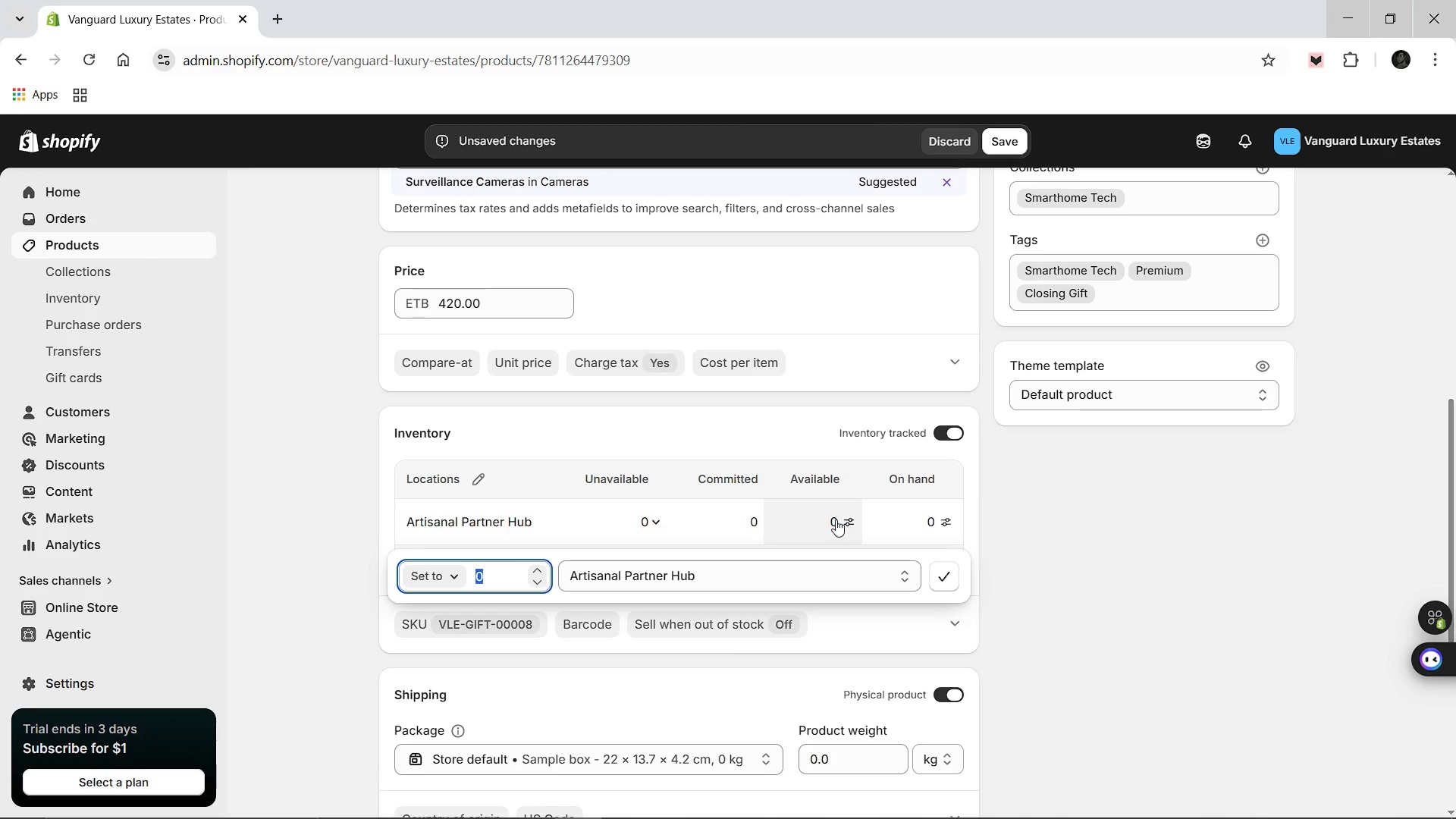 
type(100)
 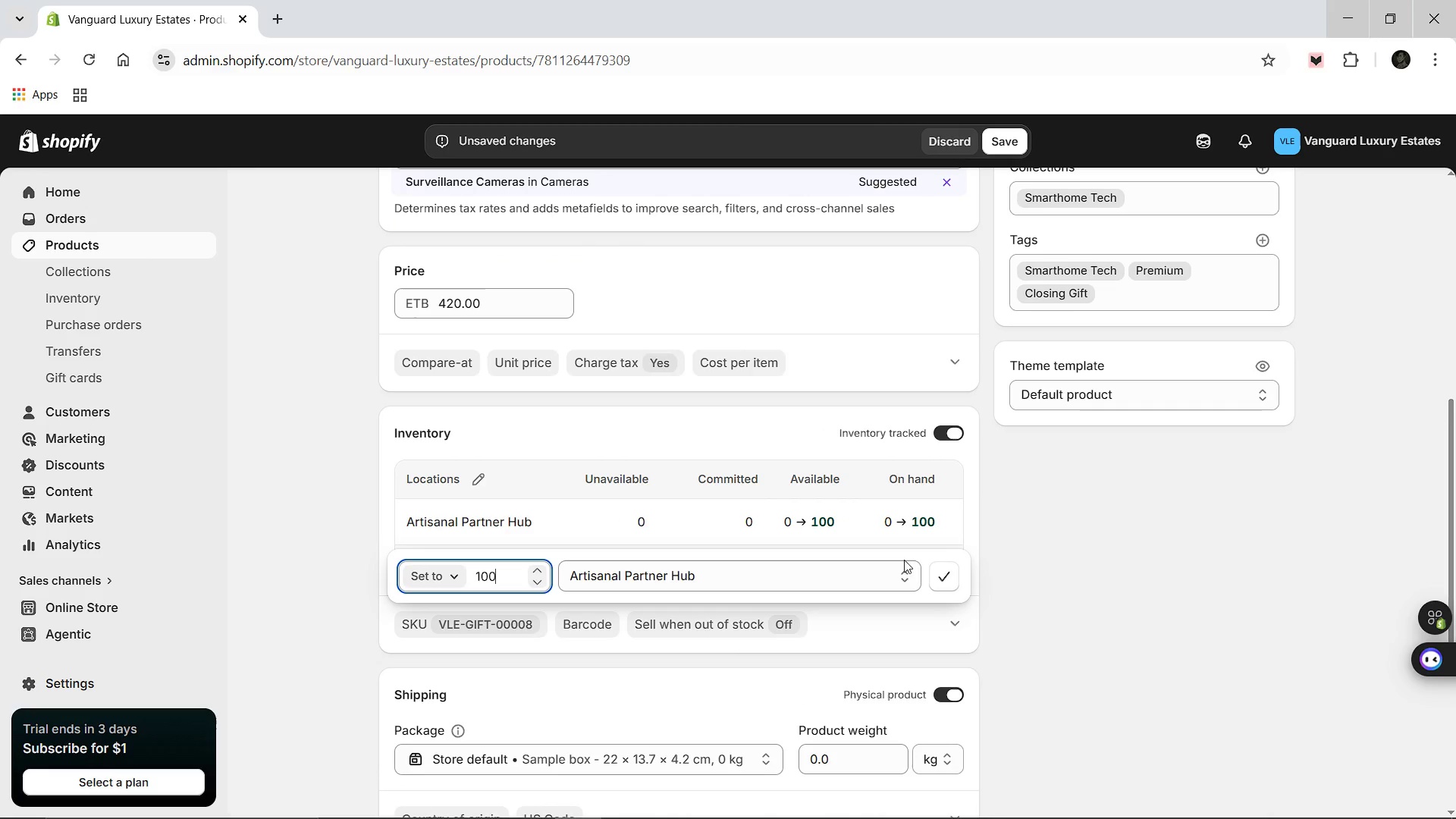 
left_click([948, 576])
 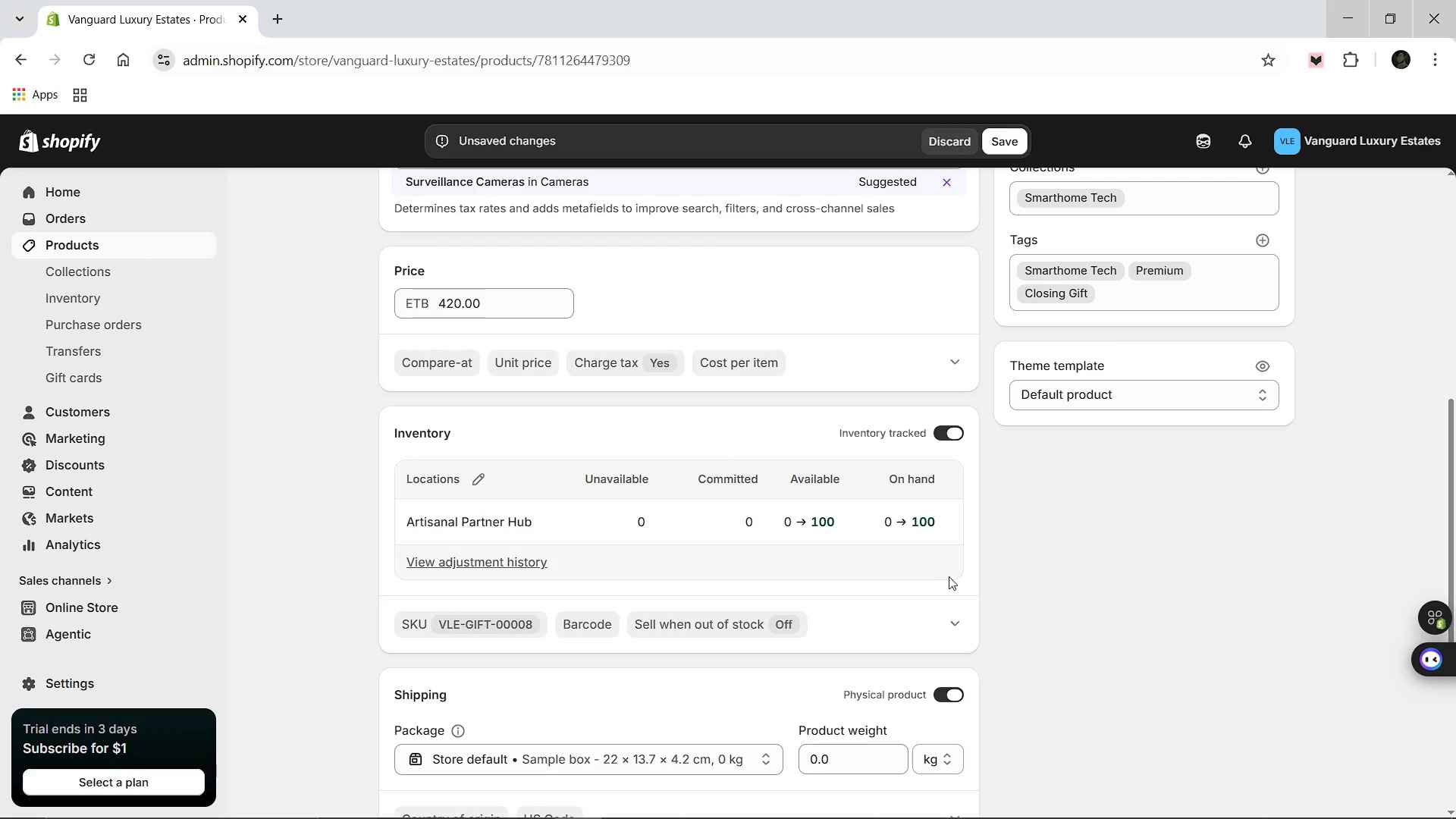 
wait(7.8)
 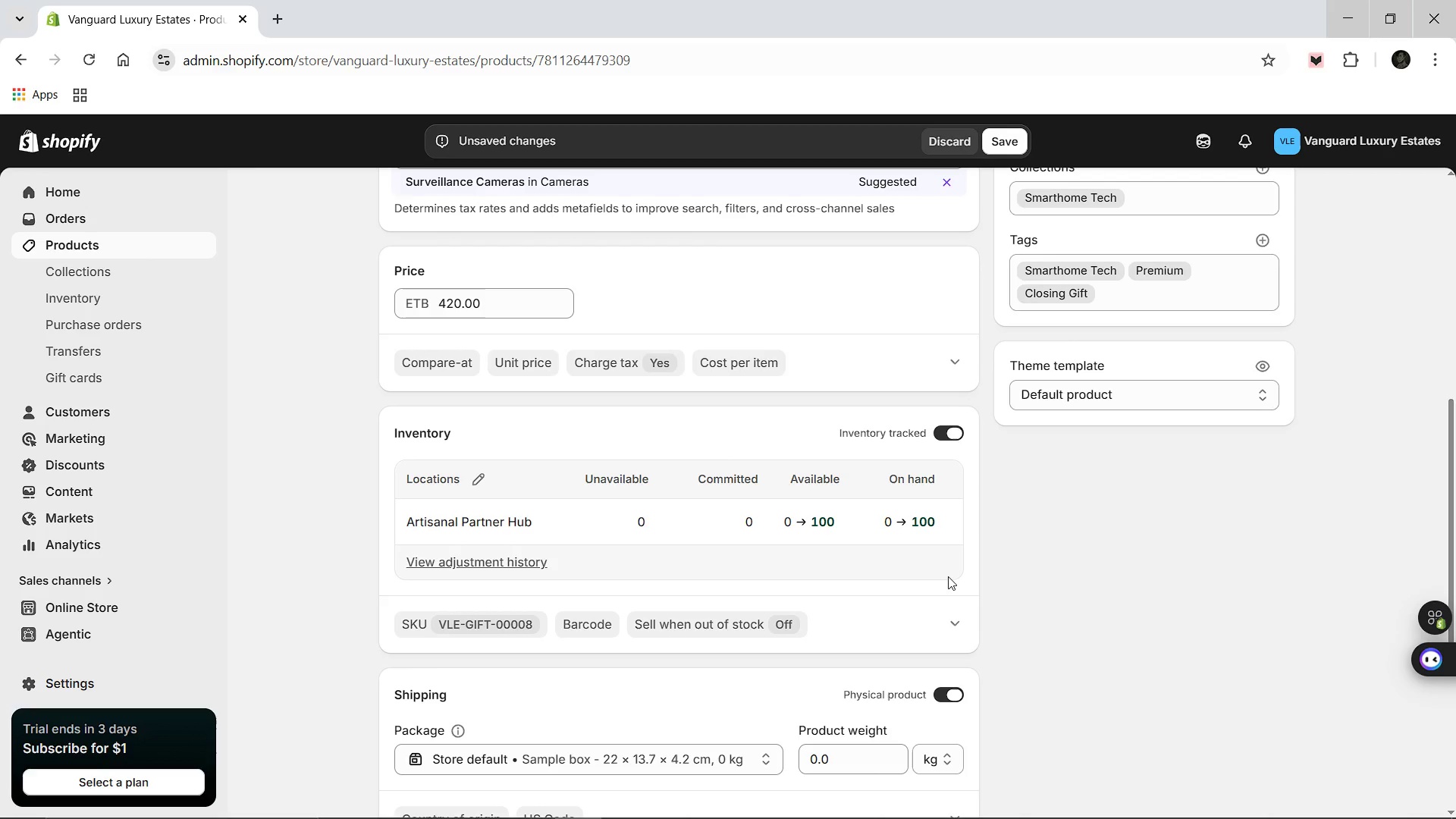 
left_click([1003, 140])
 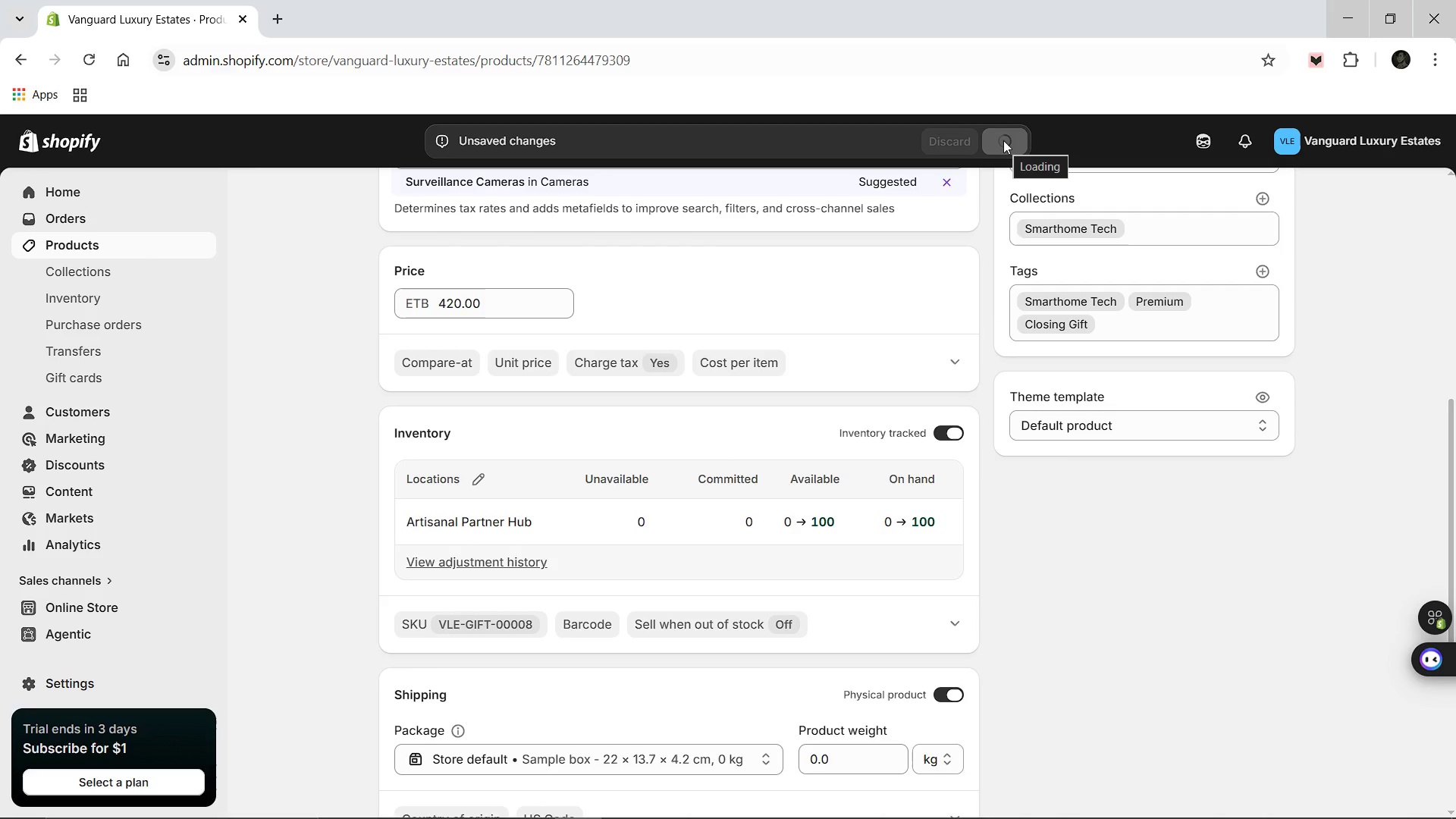 
wait(11.36)
 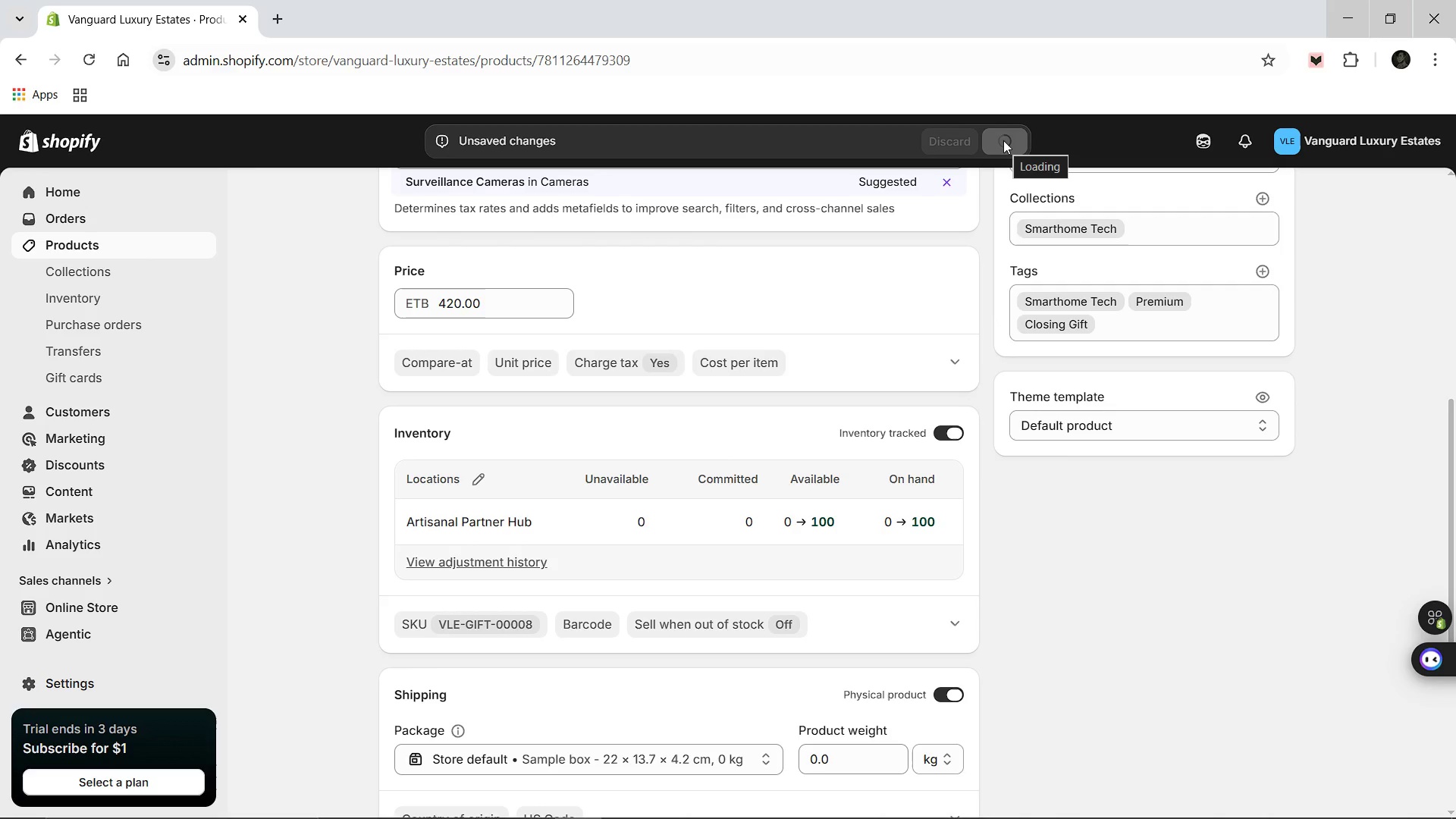 
scroll: coordinate [456, 278], scroll_direction: up, amount: 9.0
 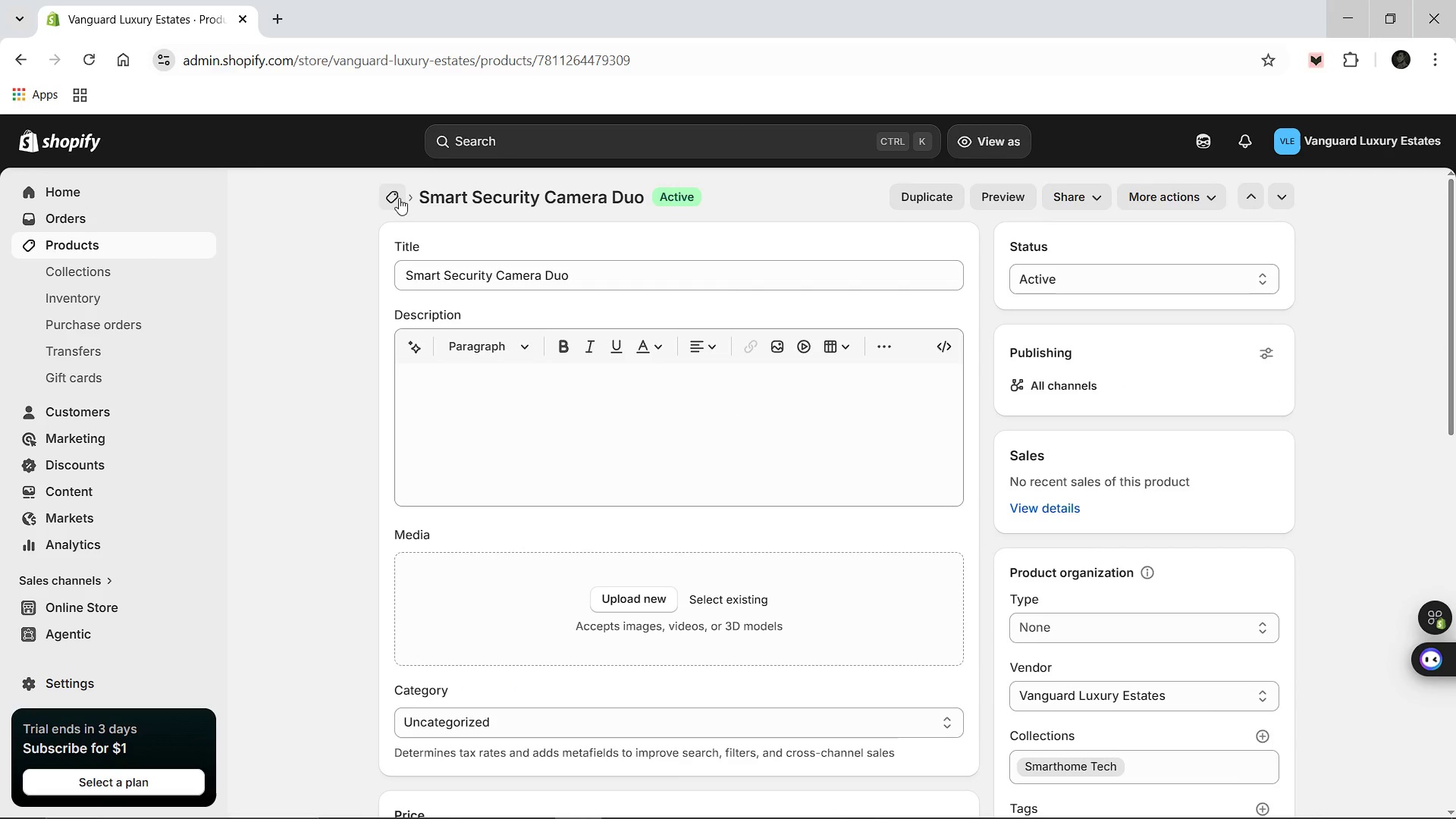 
left_click([399, 197])
 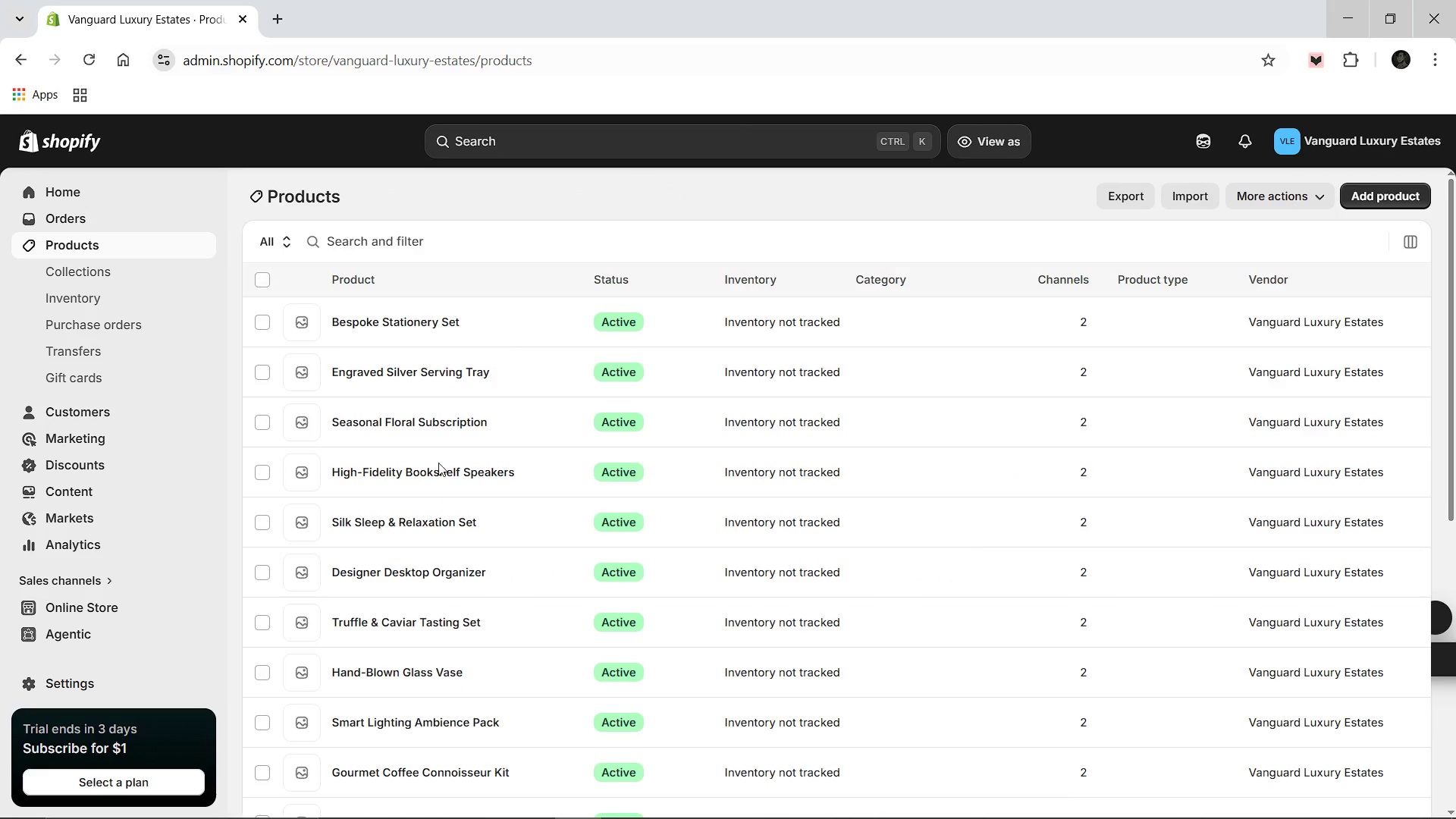 
scroll: coordinate [484, 607], scroll_direction: down, amount: 3.0
 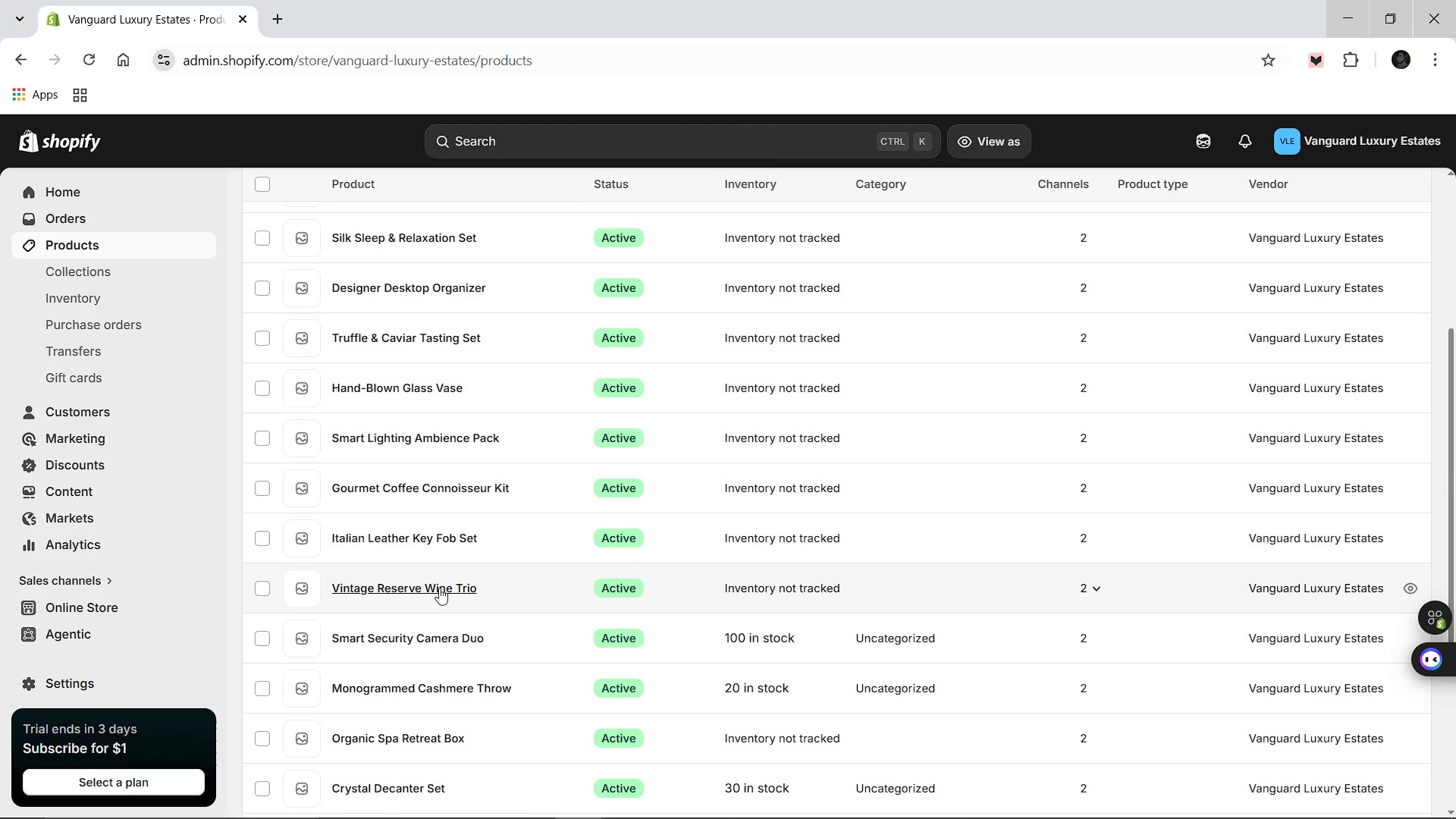 
wait(5.05)
 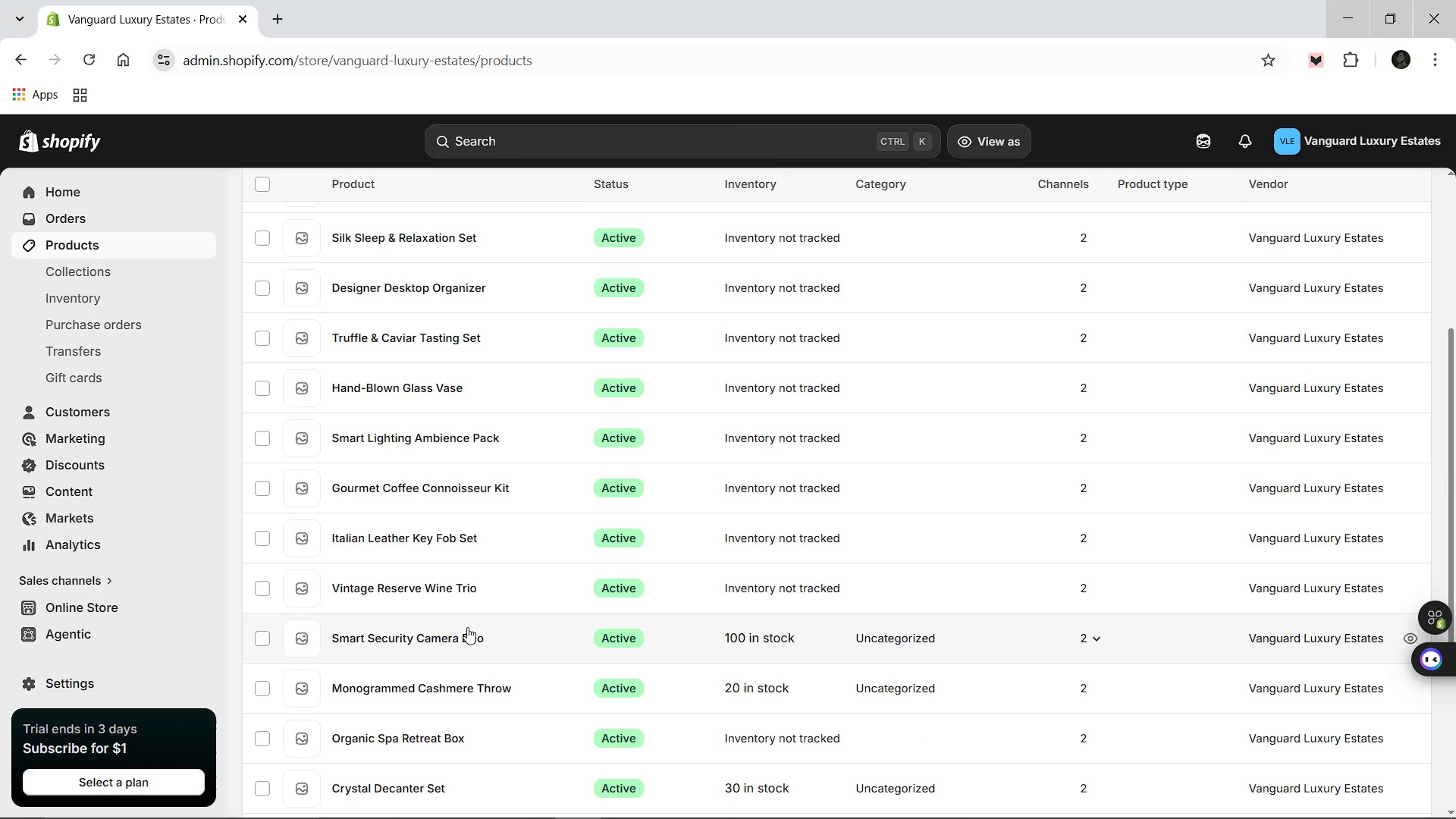 
left_click([440, 538])
 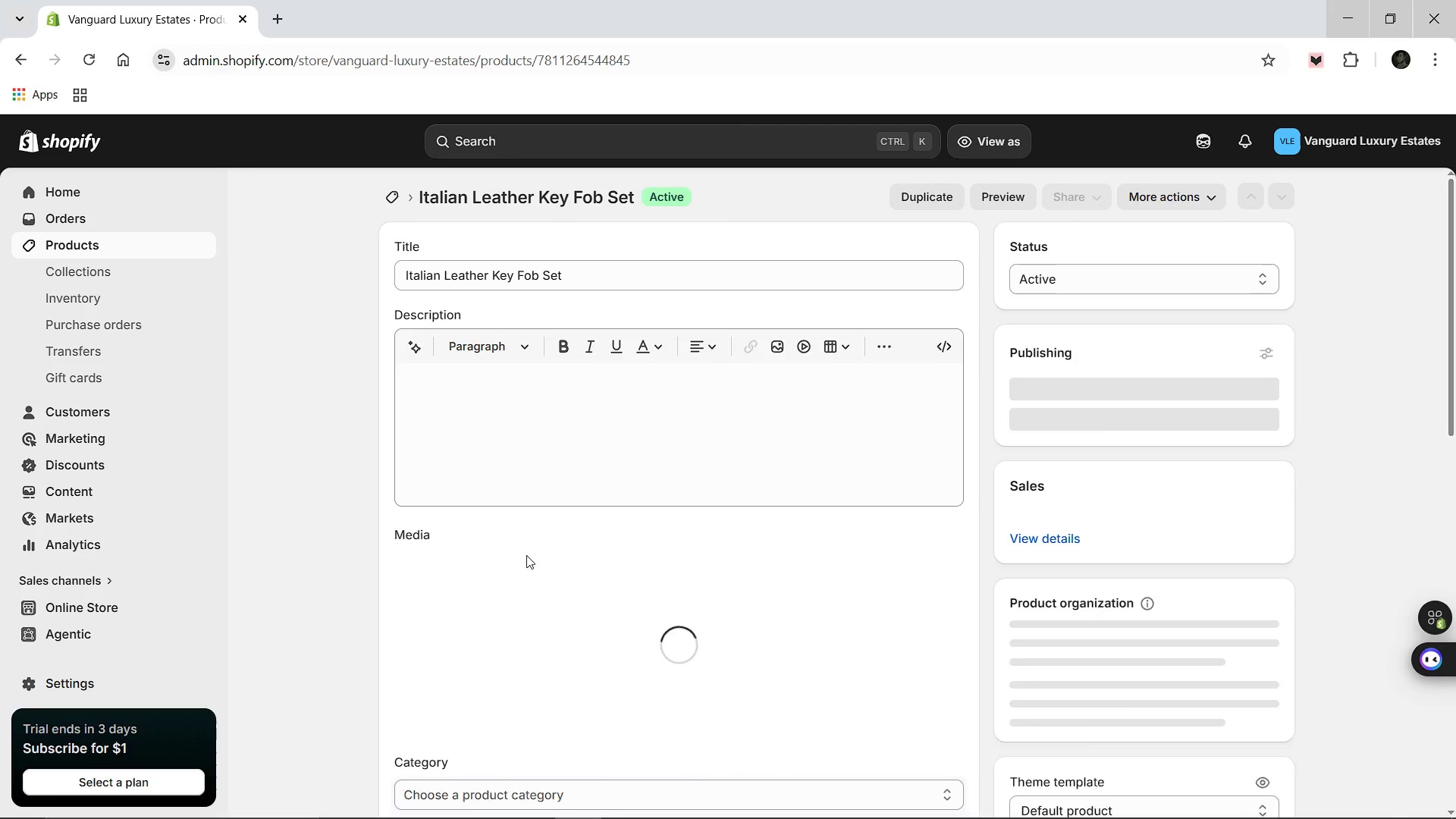 
scroll: coordinate [685, 576], scroll_direction: down, amount: 4.0
 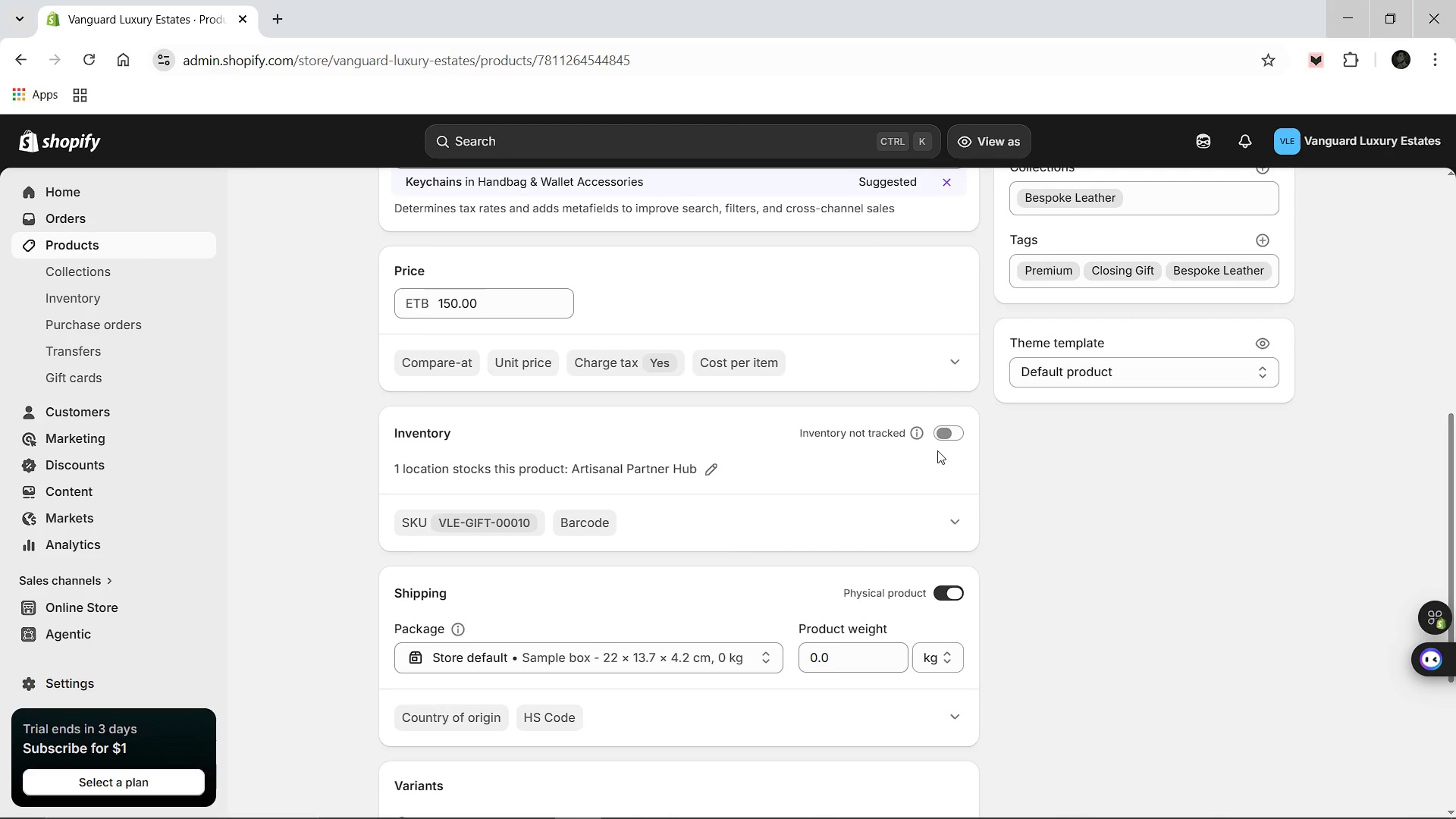 
left_click([944, 431])
 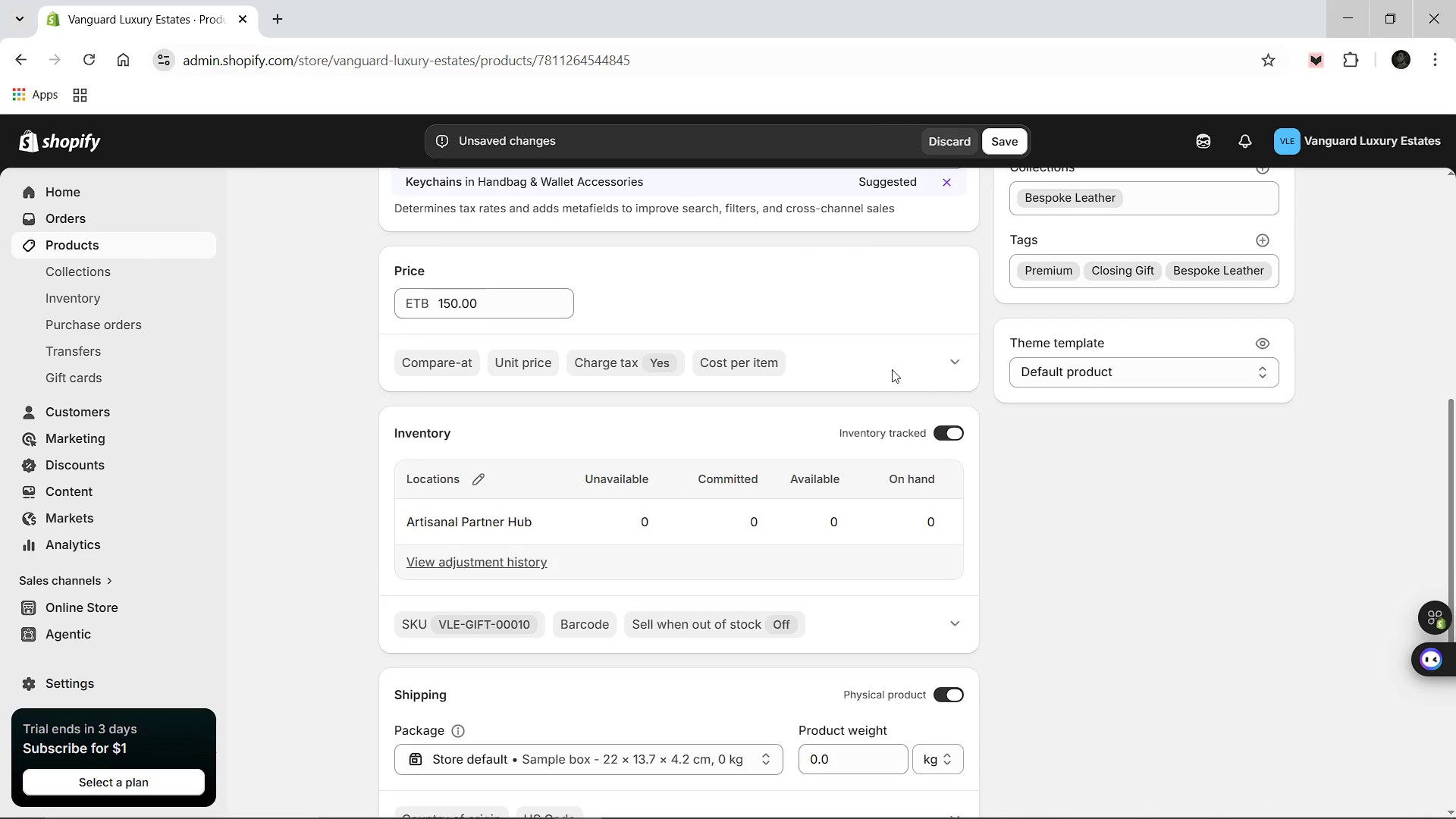 
left_click([960, 370])
 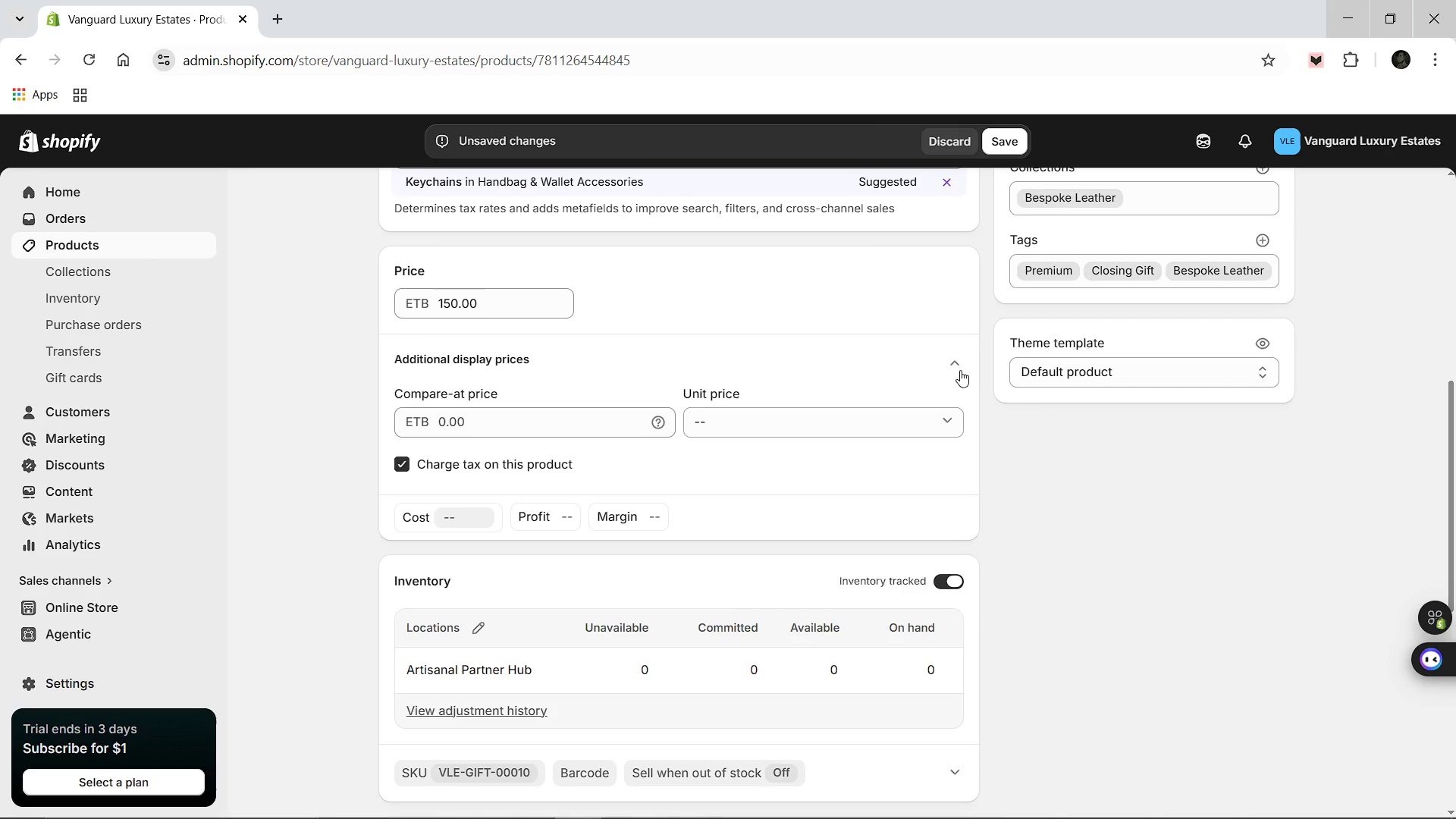 
left_click([960, 370])
 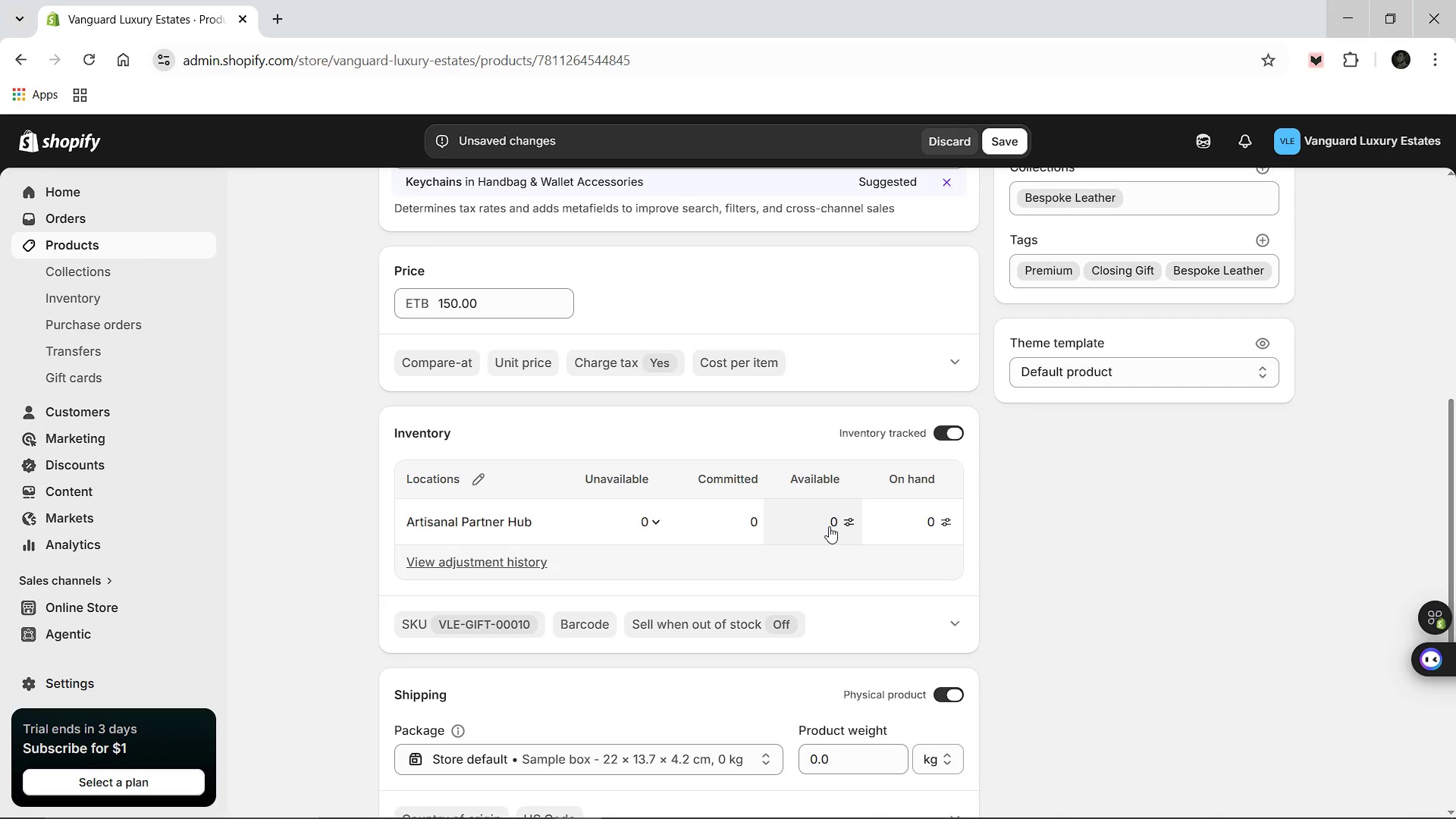 
left_click([829, 526])
 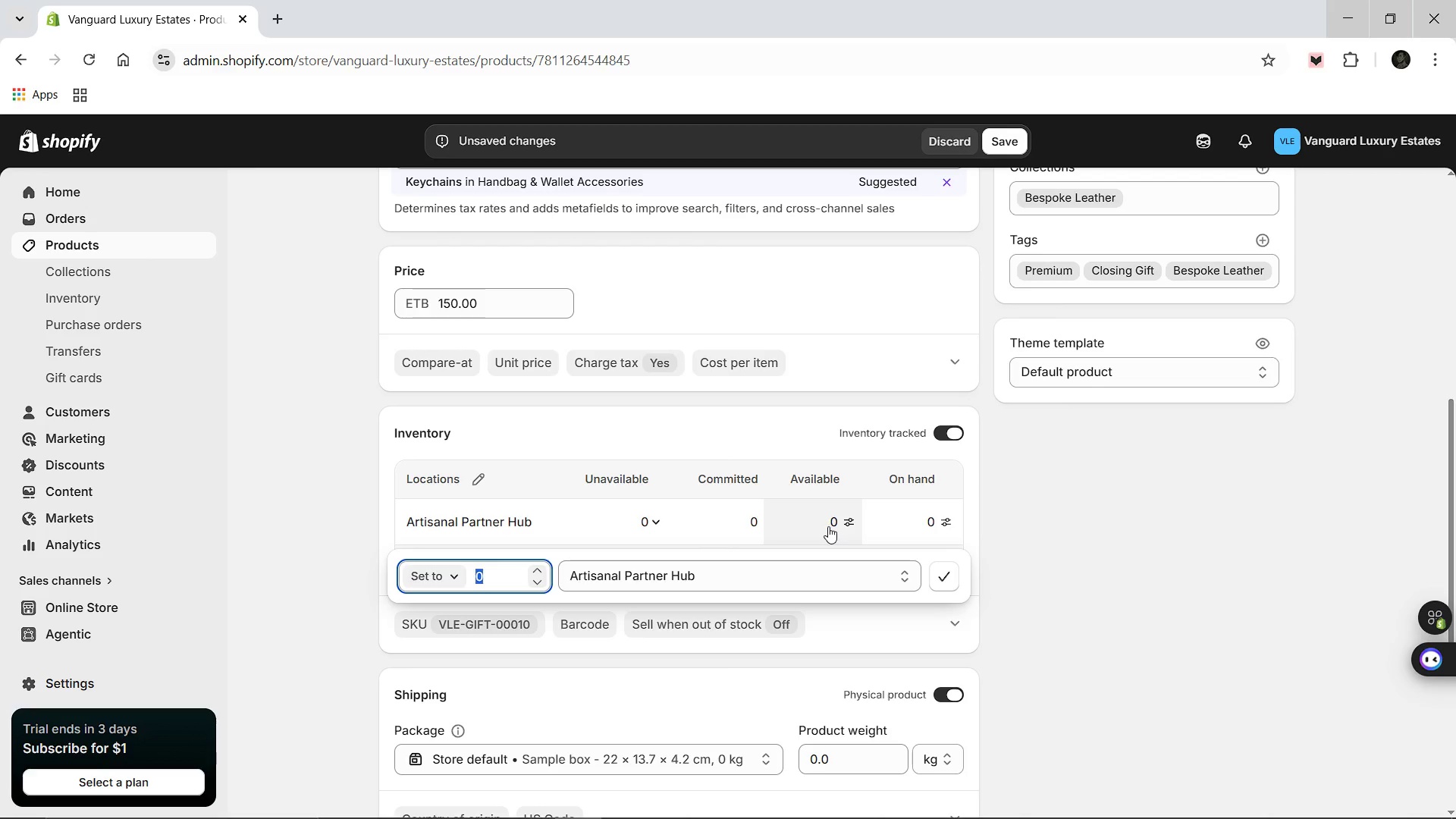 
type(120)
 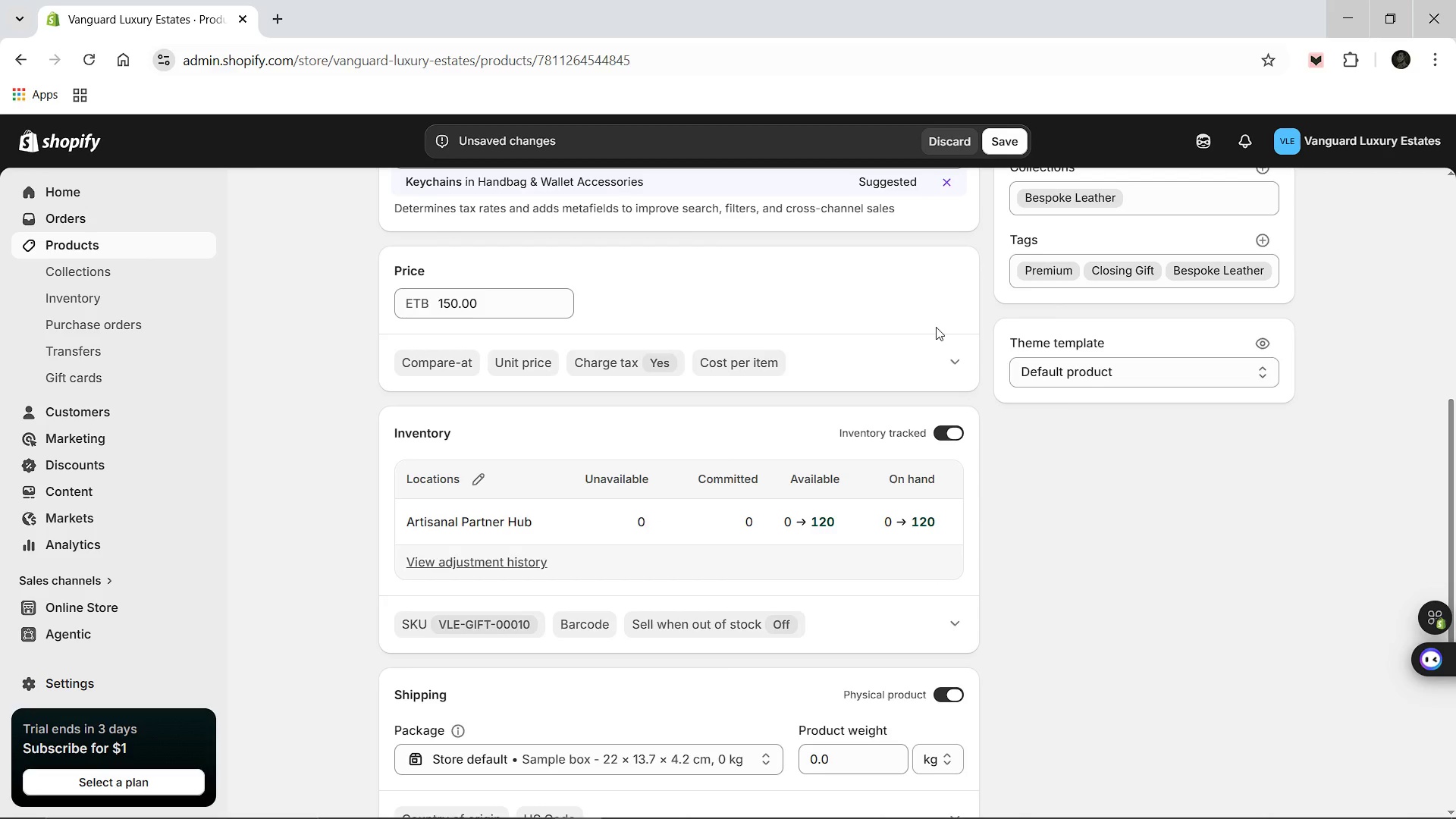 
wait(7.78)
 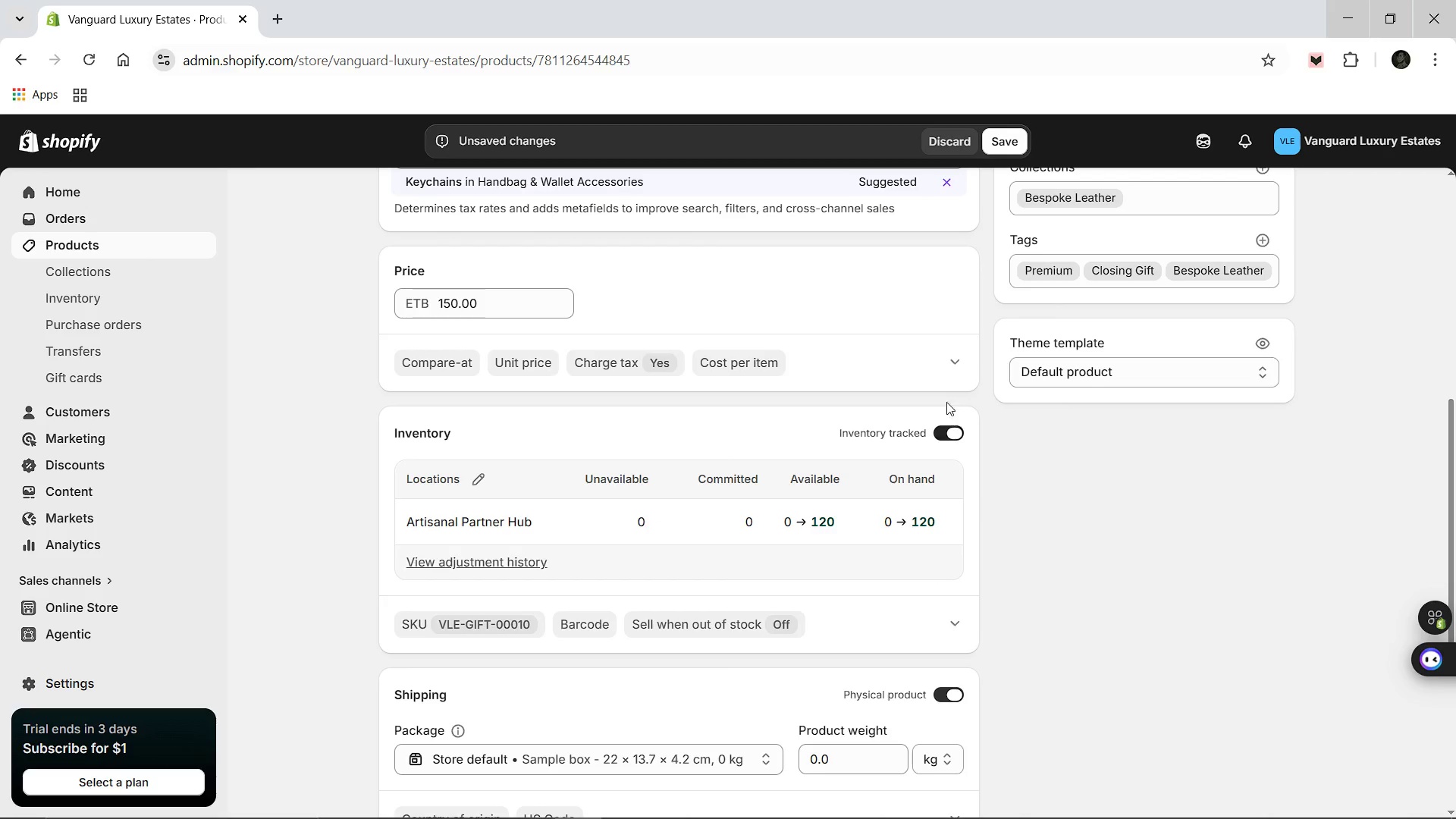 
left_click([1006, 143])
 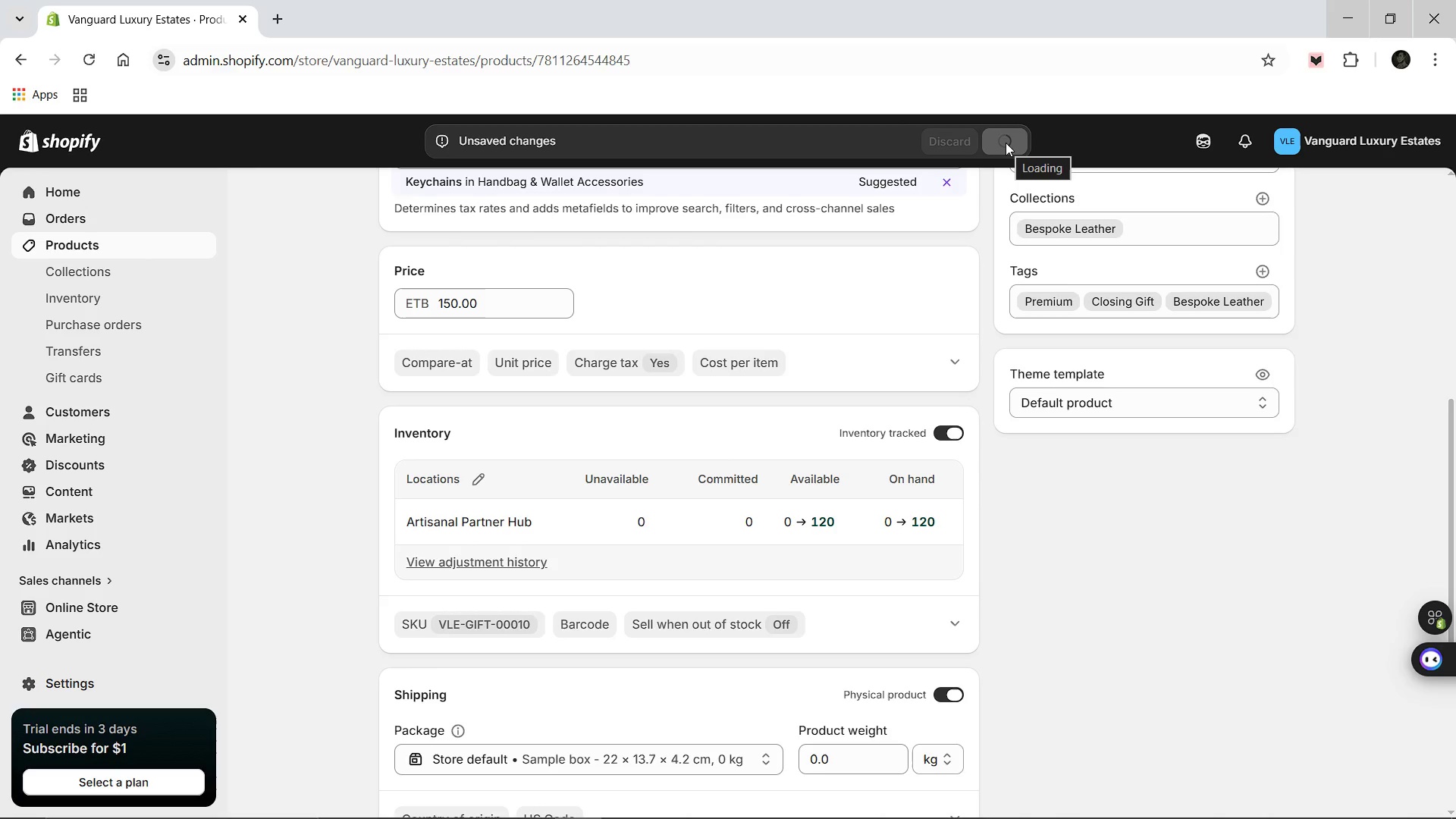 
wait(10.88)
 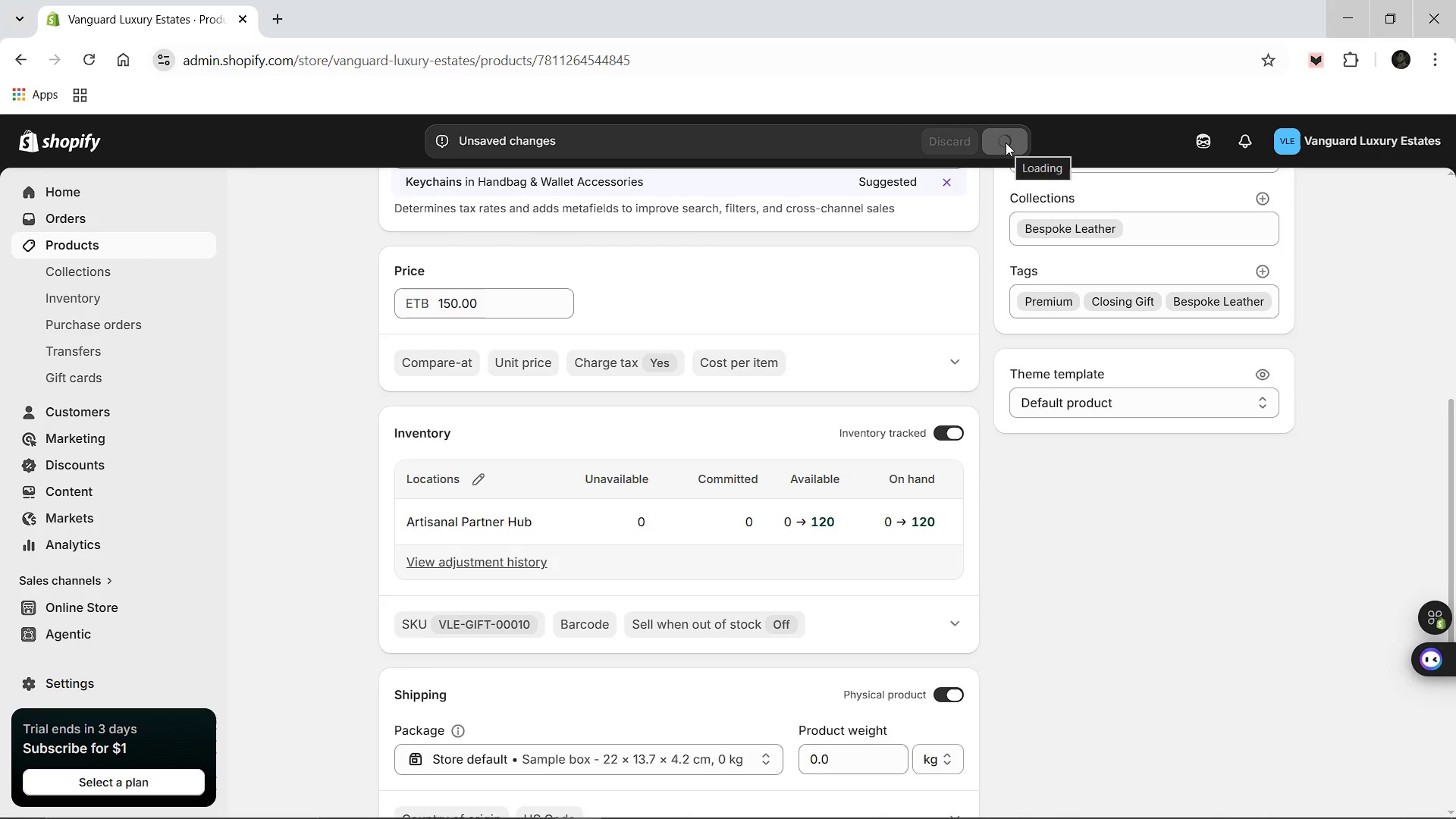 
scroll: coordinate [837, 386], scroll_direction: up, amount: 8.0
 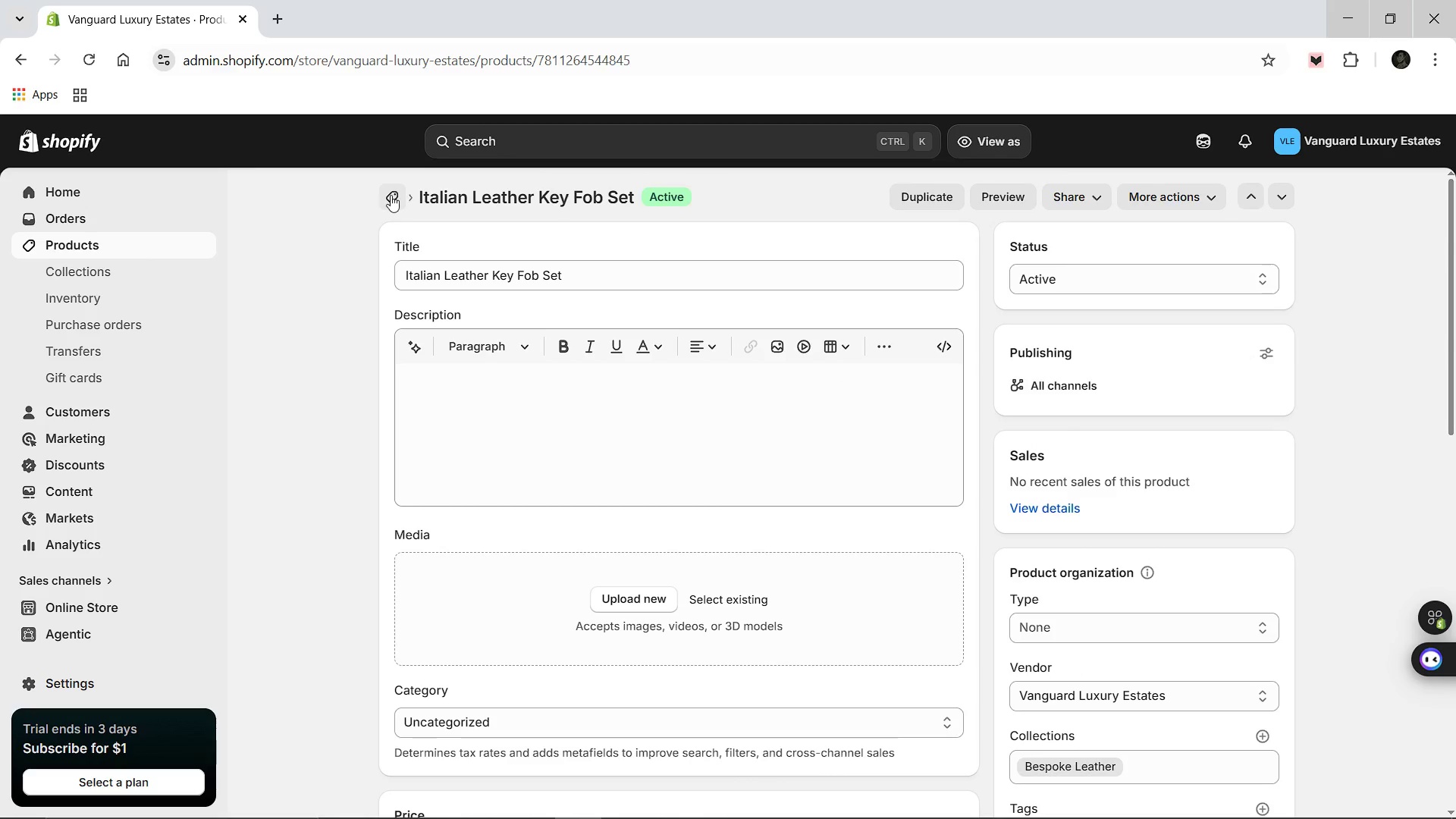 
left_click([391, 195])
 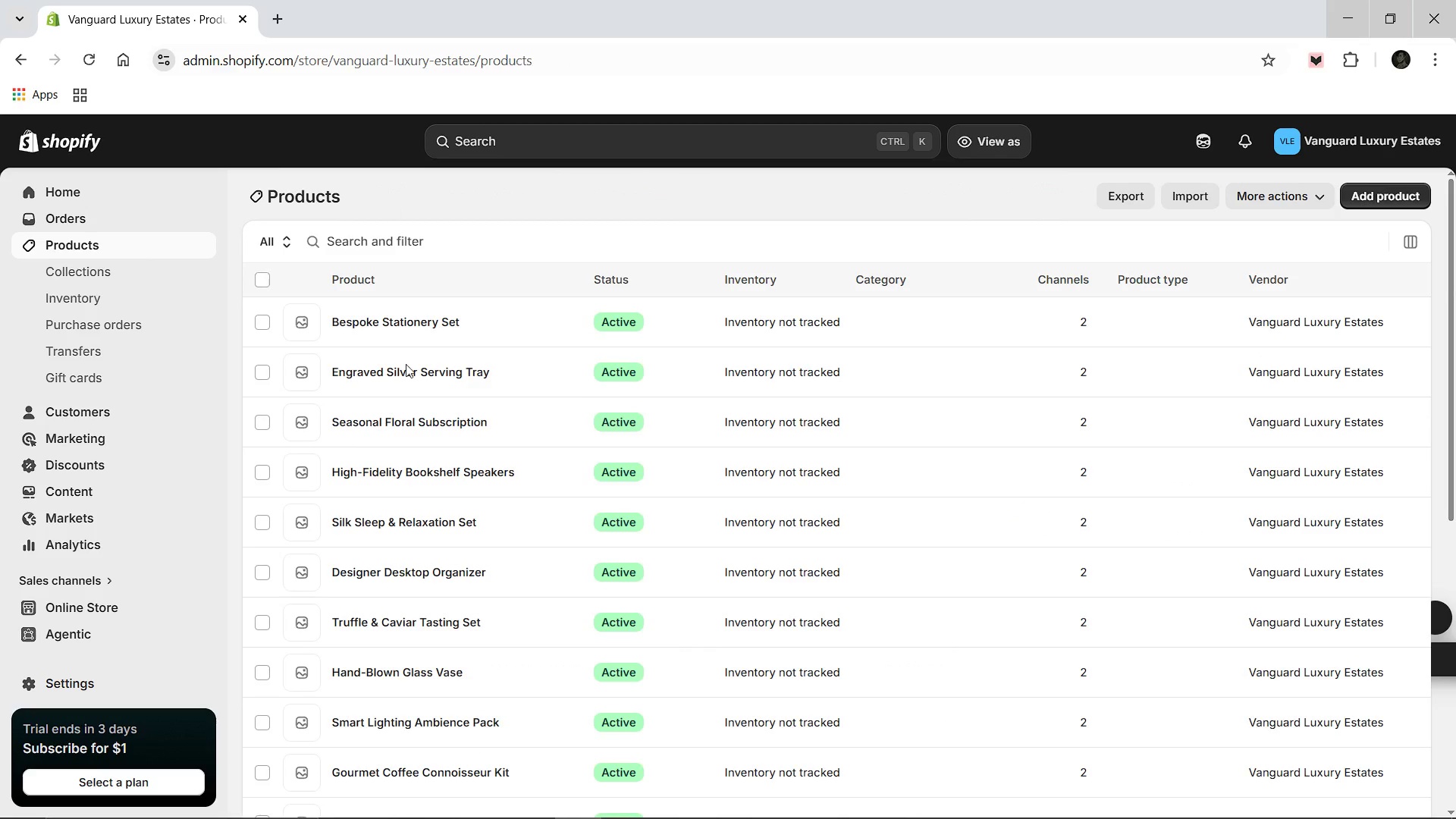 
scroll: coordinate [443, 413], scroll_direction: down, amount: 4.0
 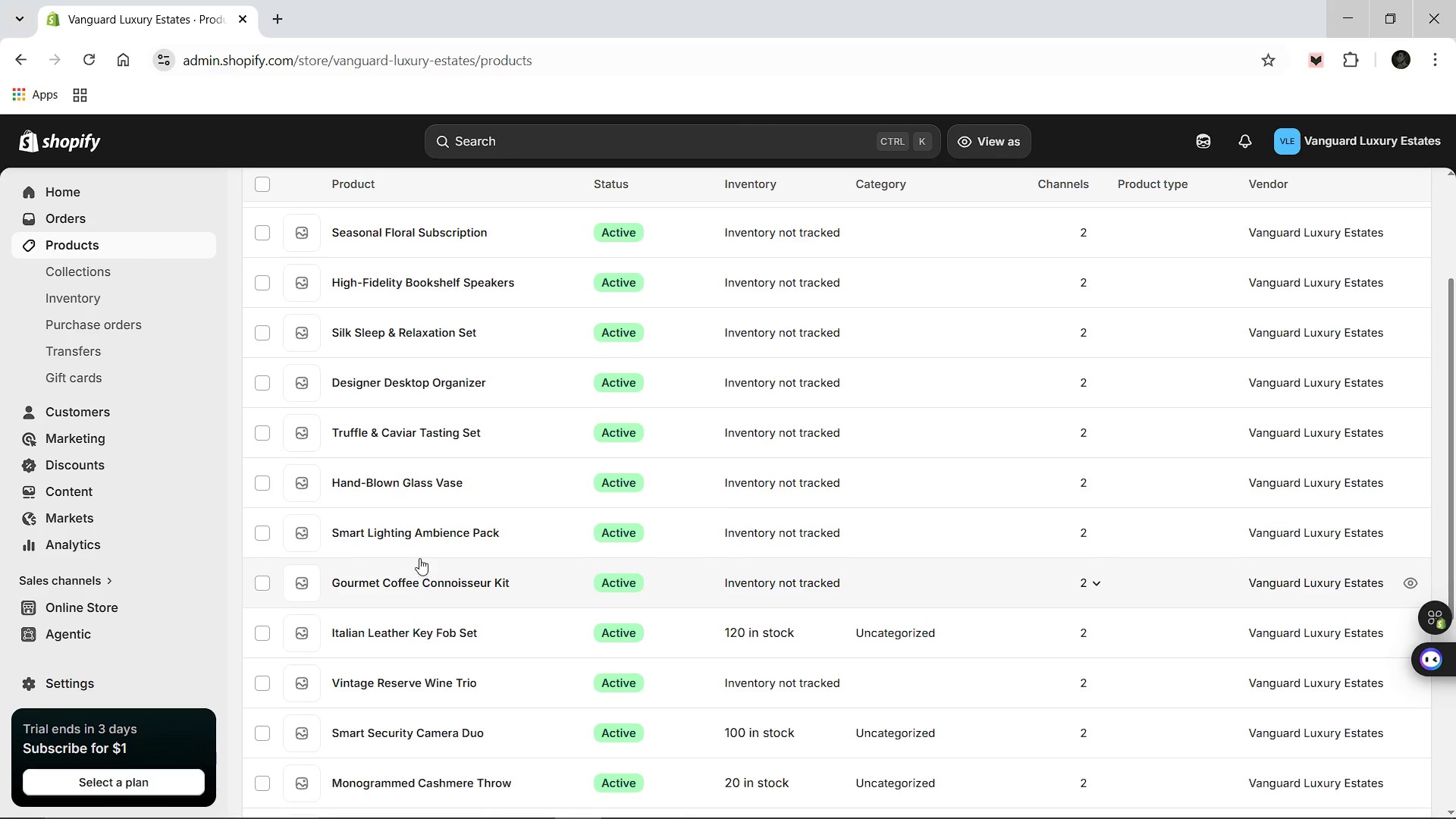 
left_click([418, 529])
 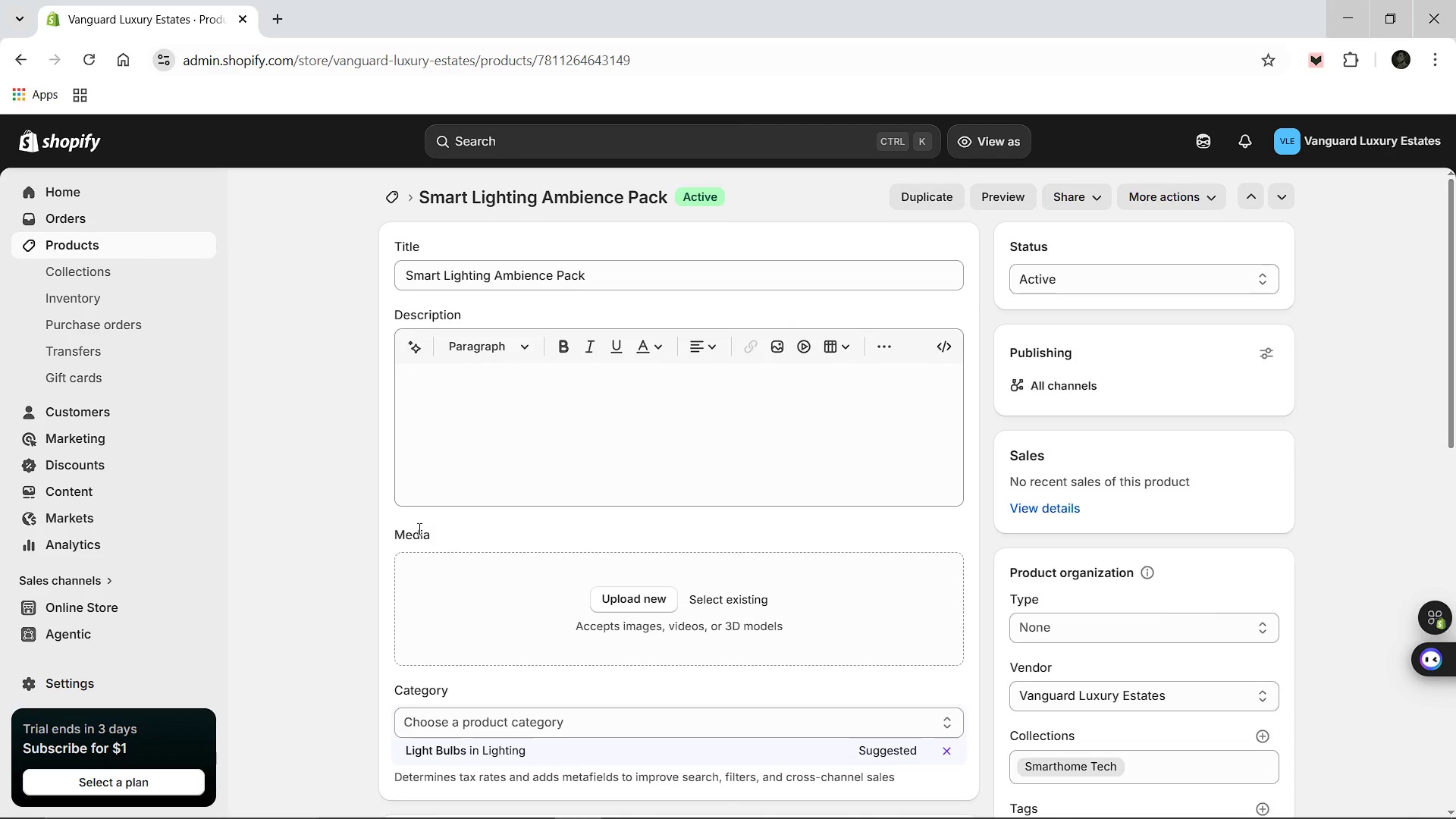 
wait(7.88)
 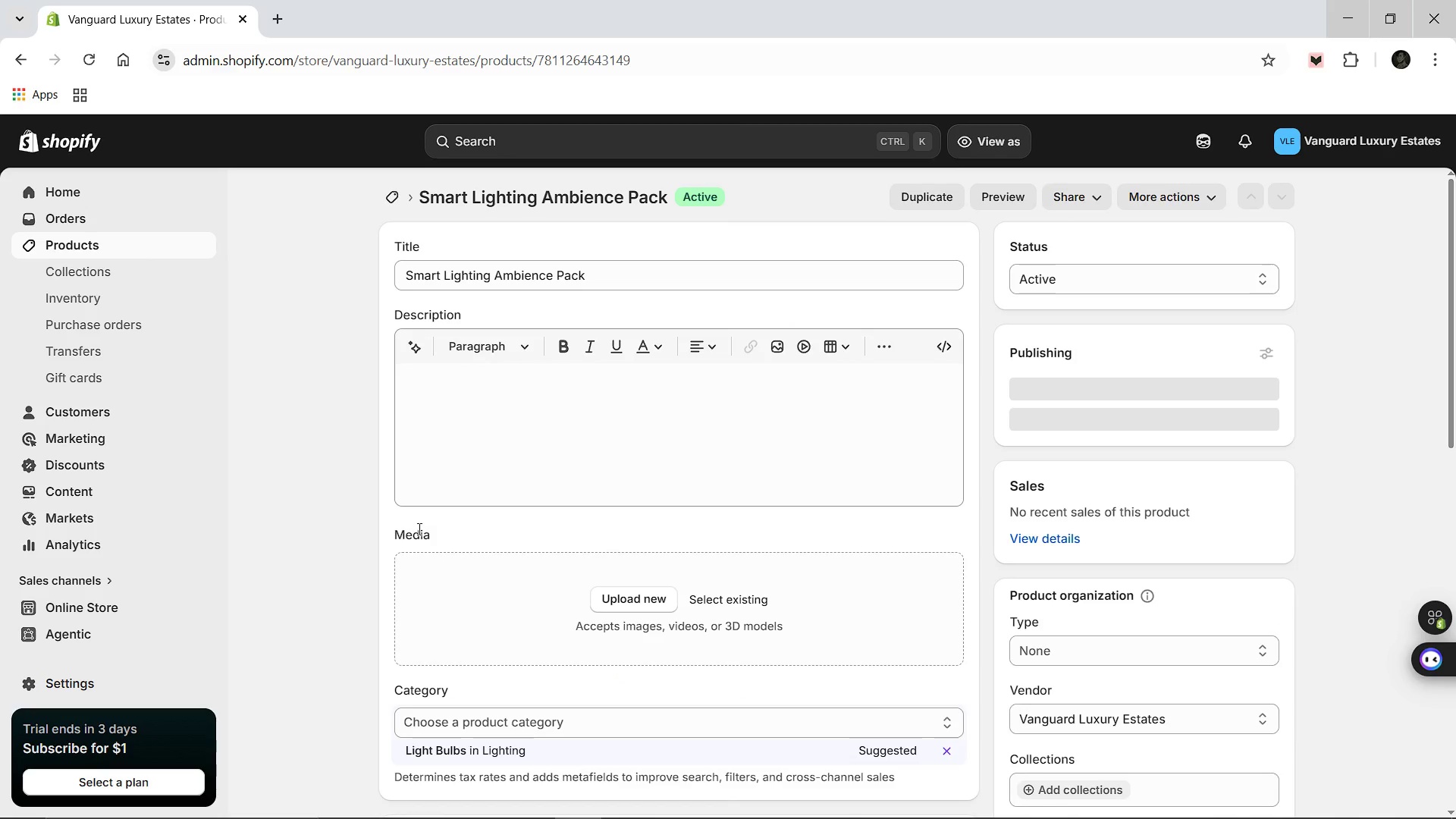 
scroll: coordinate [685, 491], scroll_direction: down, amount: 6.0
 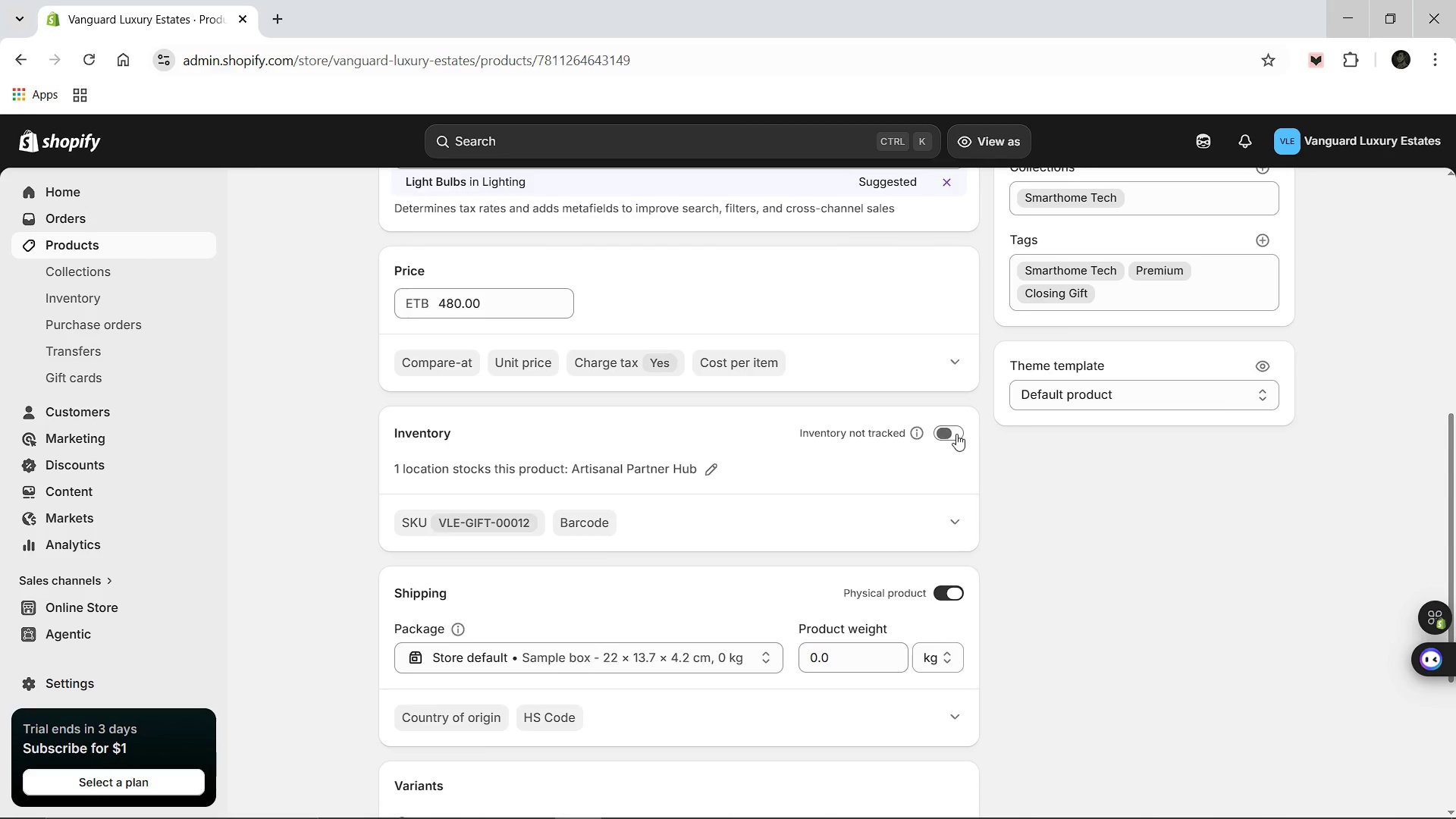 
left_click([956, 434])
 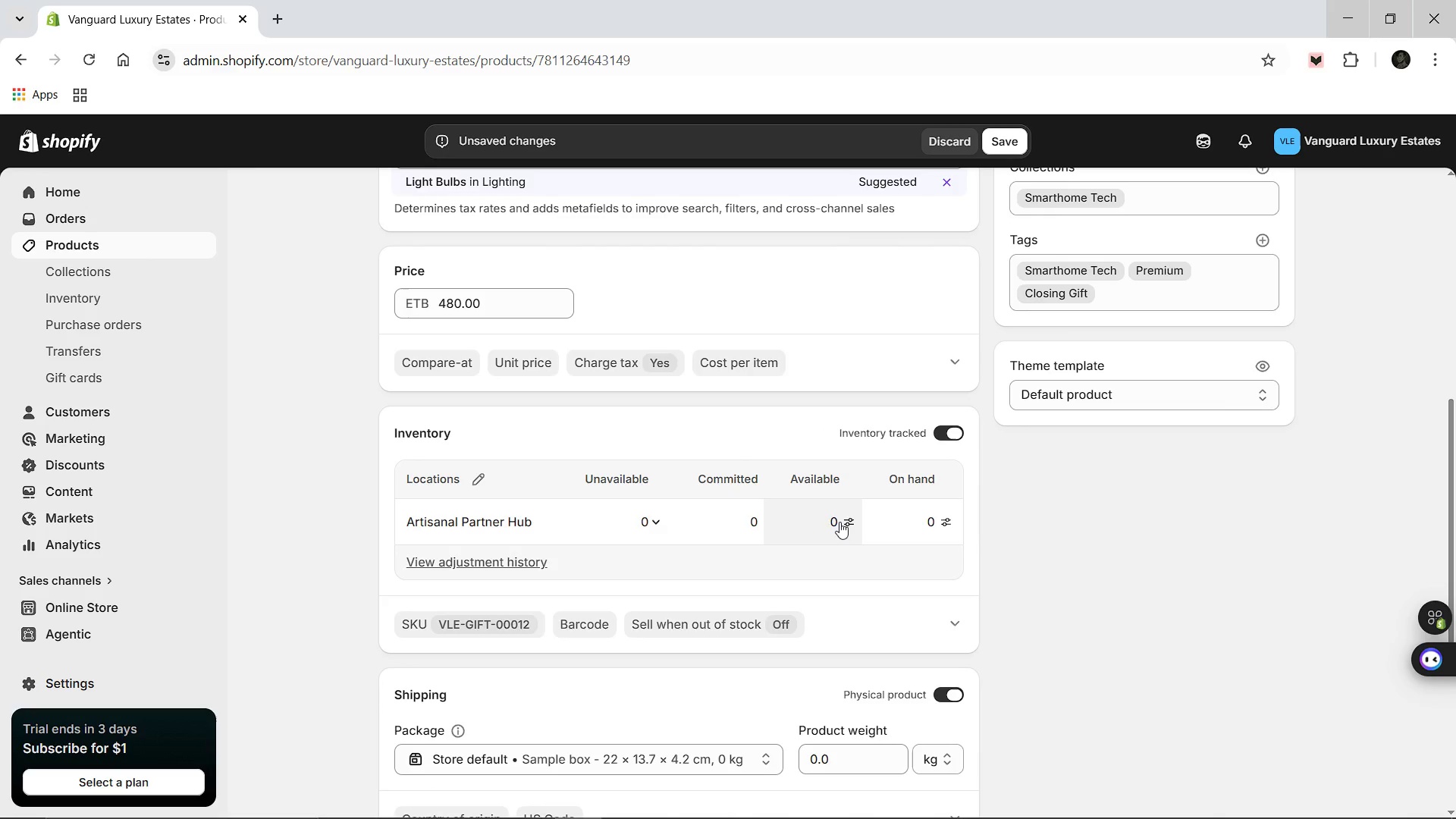 
left_click([822, 527])
 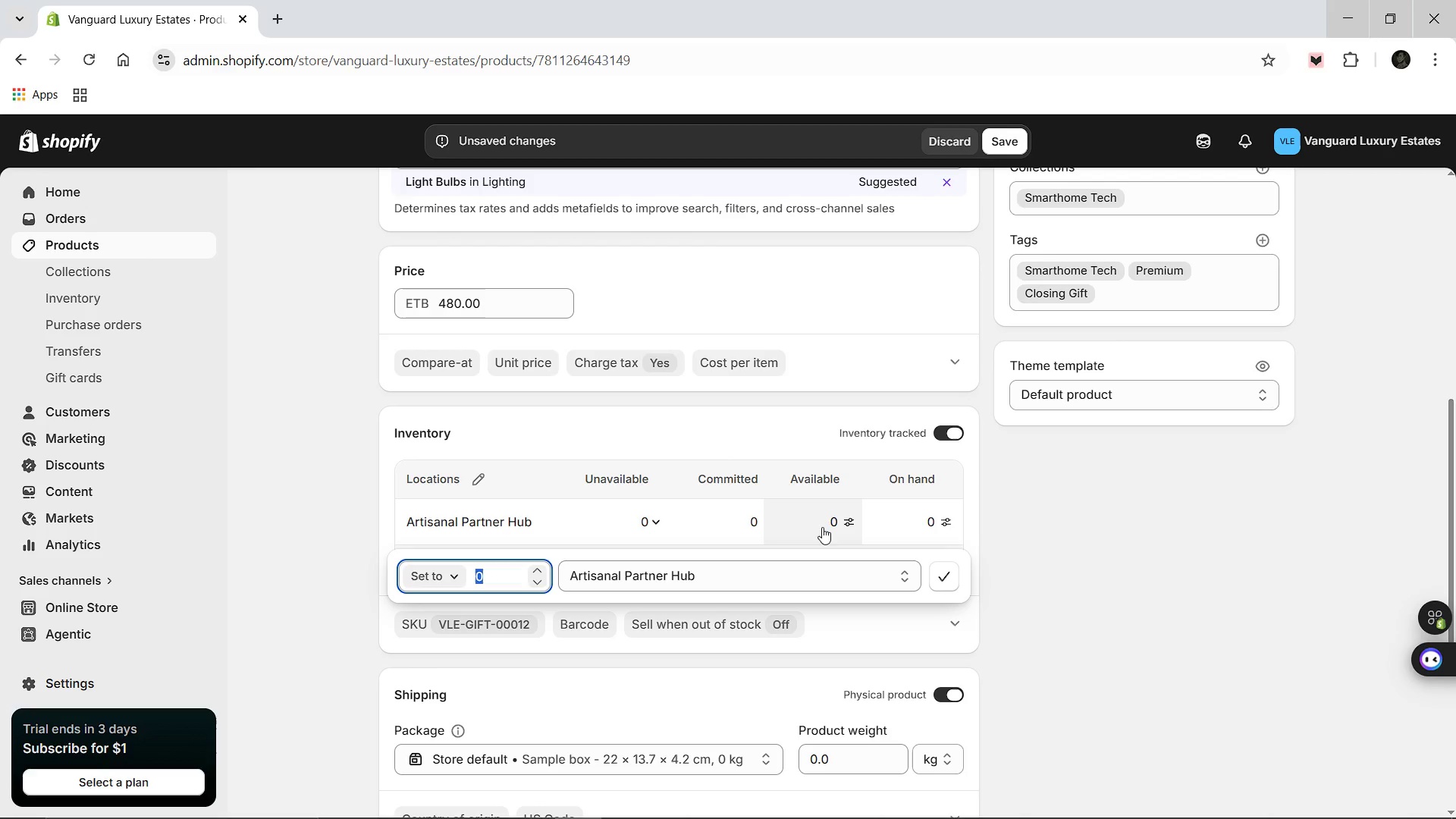 
type(65)
 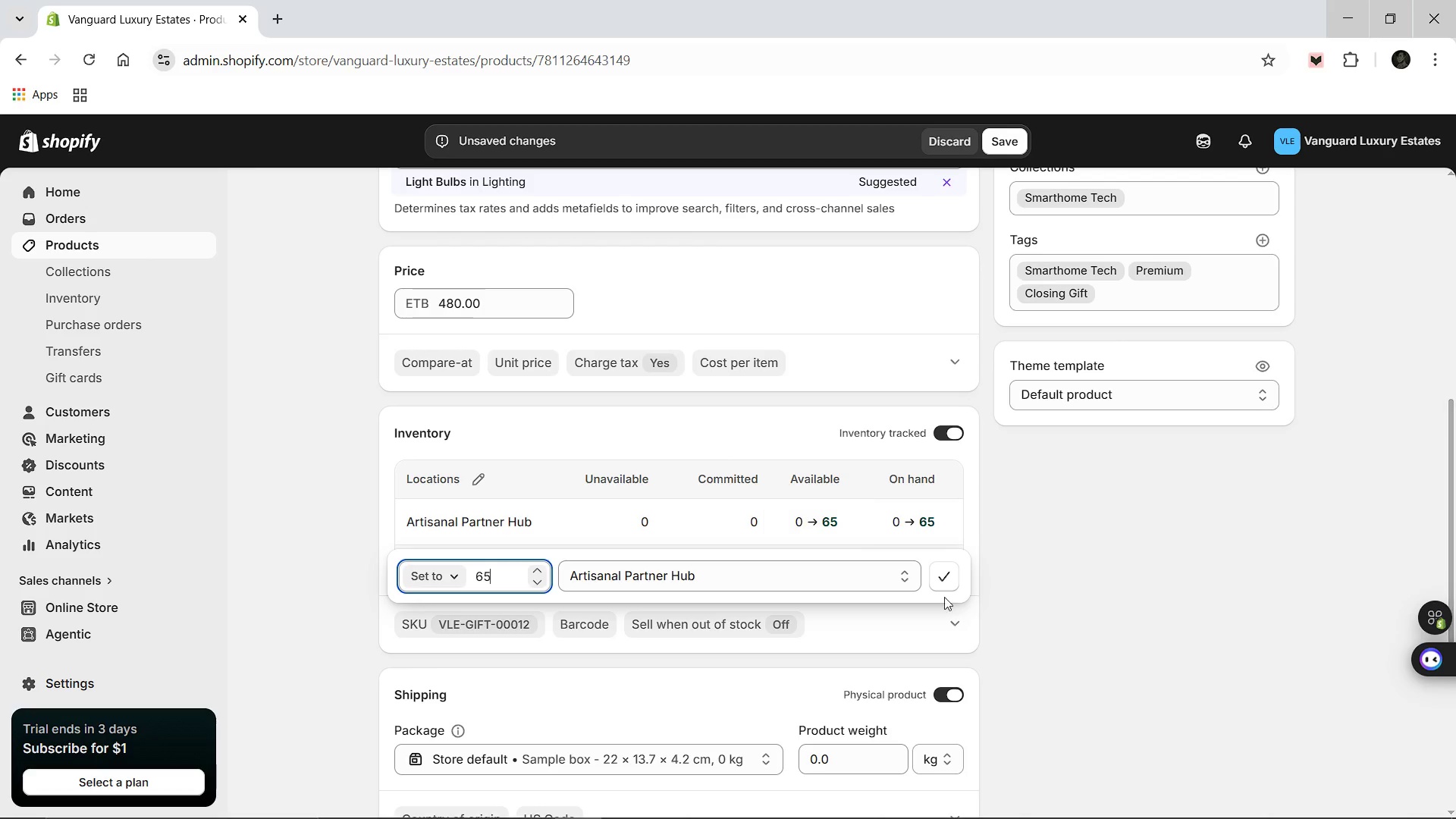 
left_click([942, 576])
 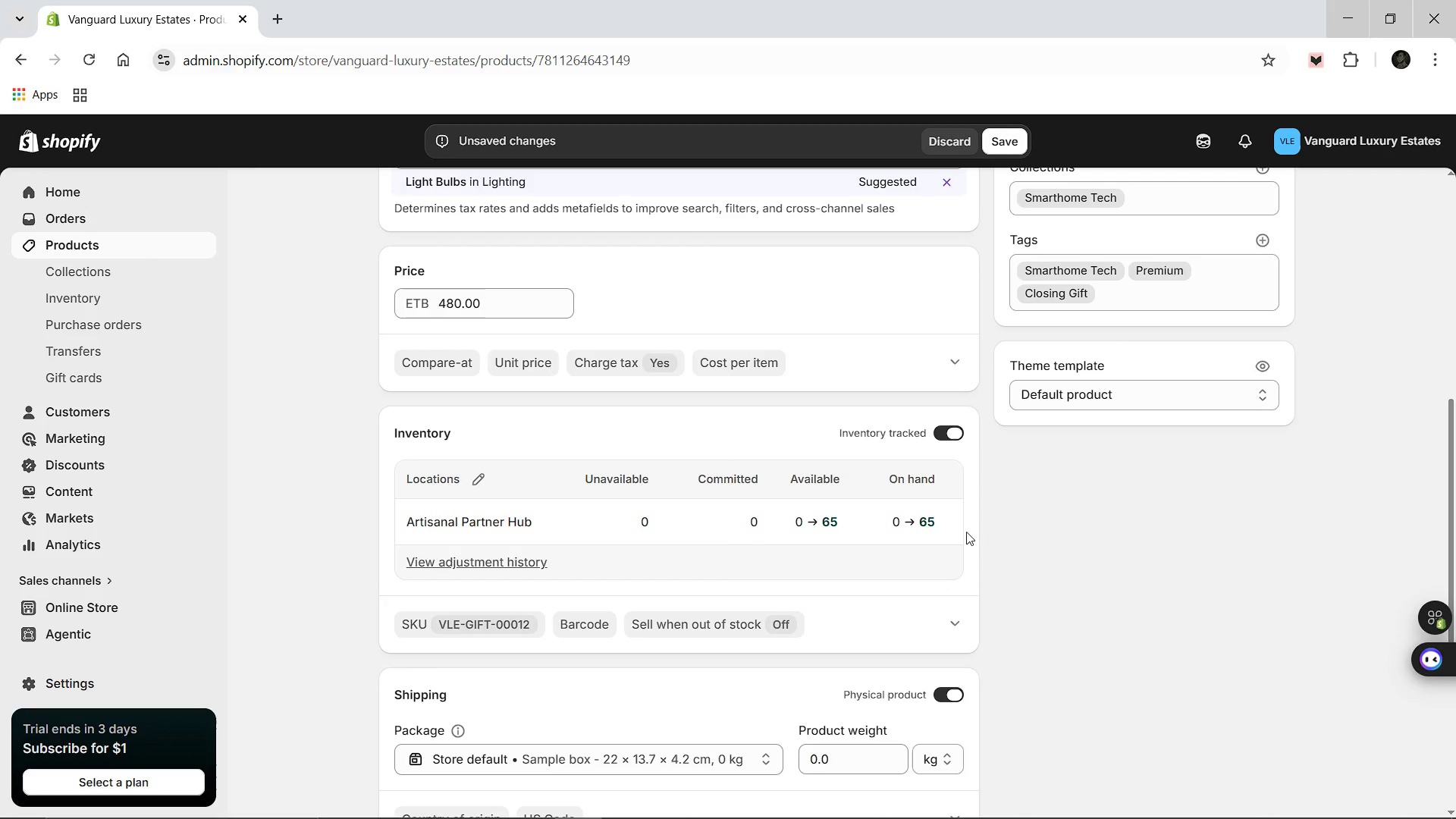 
wait(5.27)
 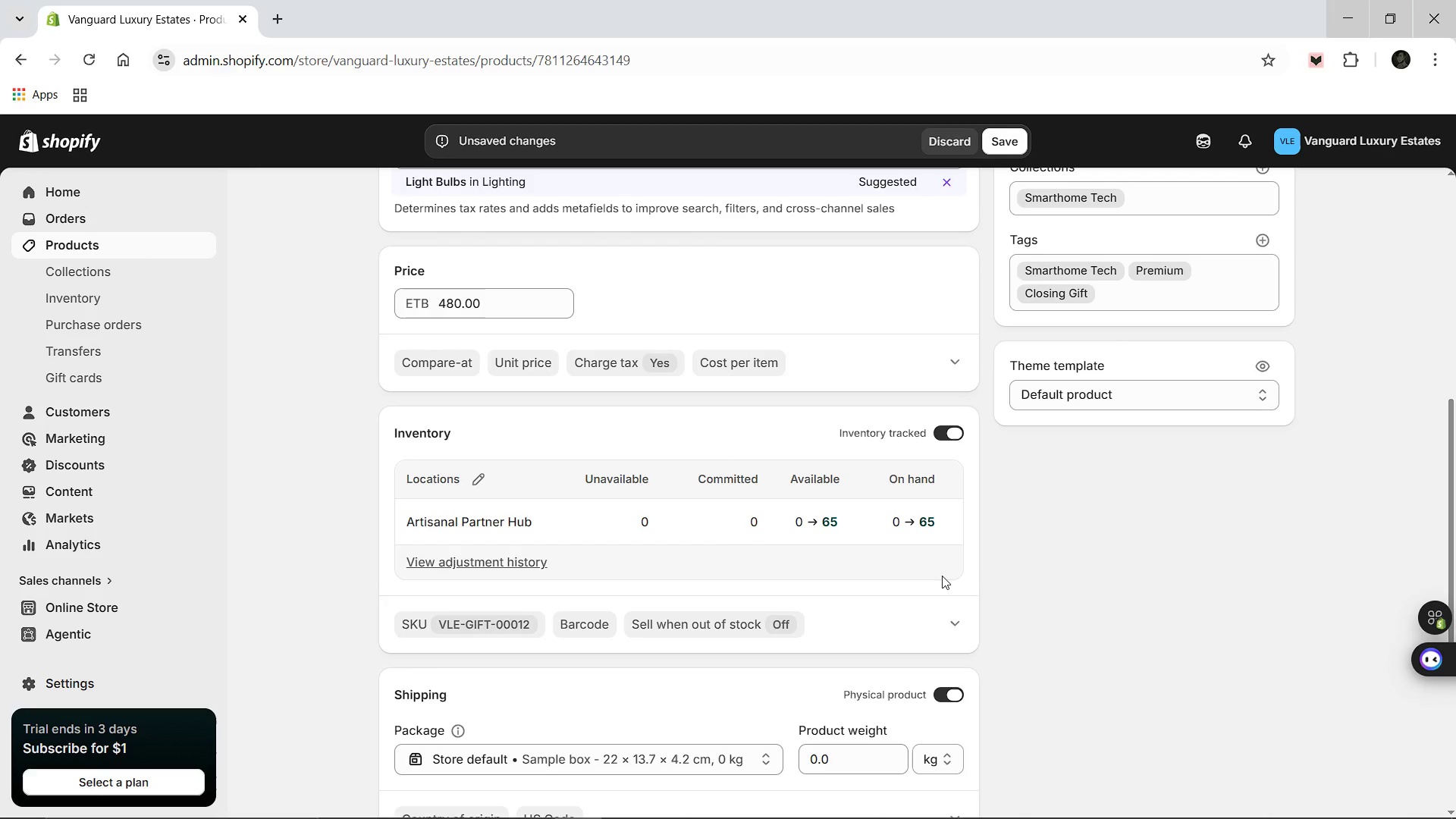 
left_click([1007, 130])
 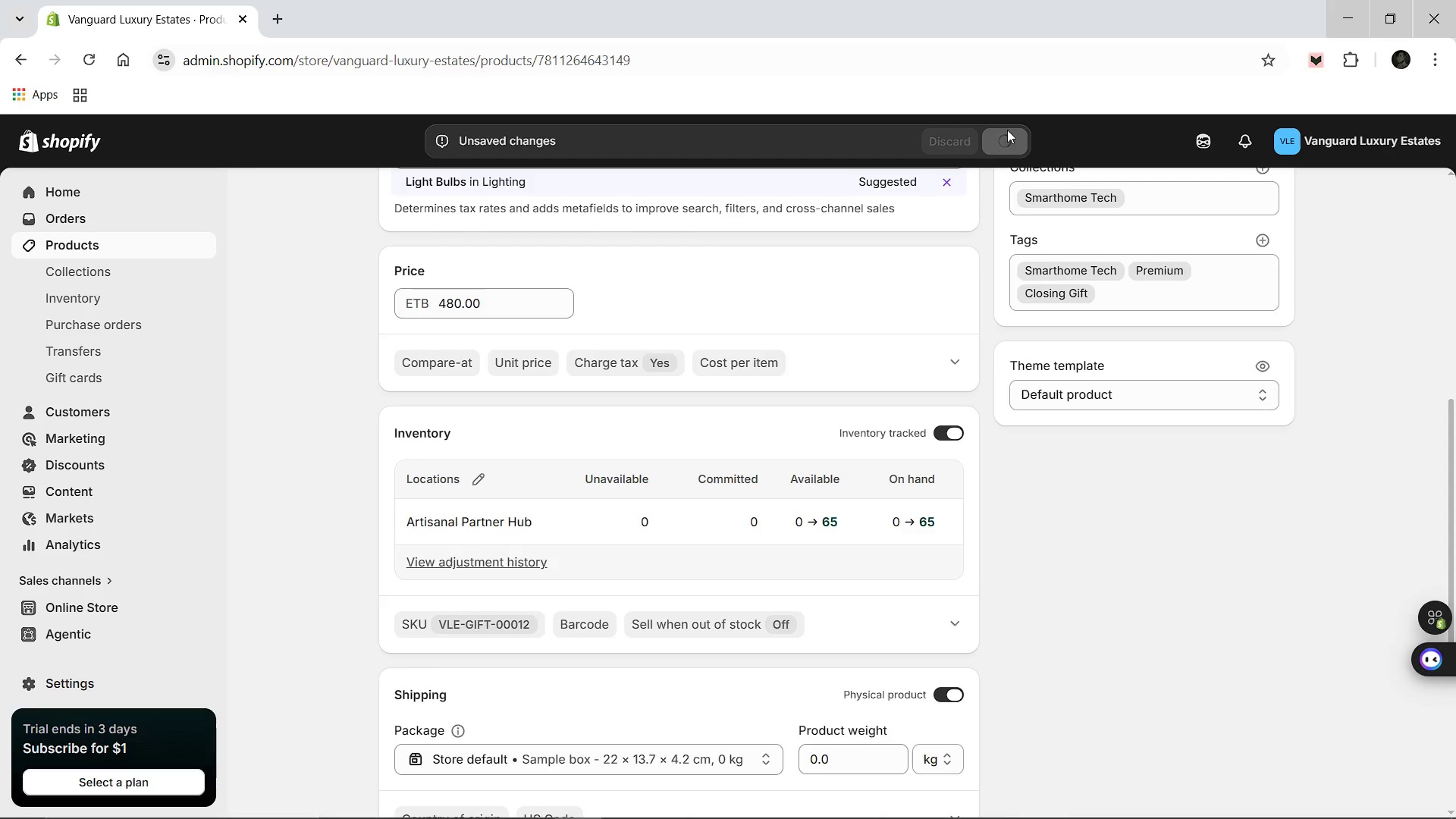 
wait(9.33)
 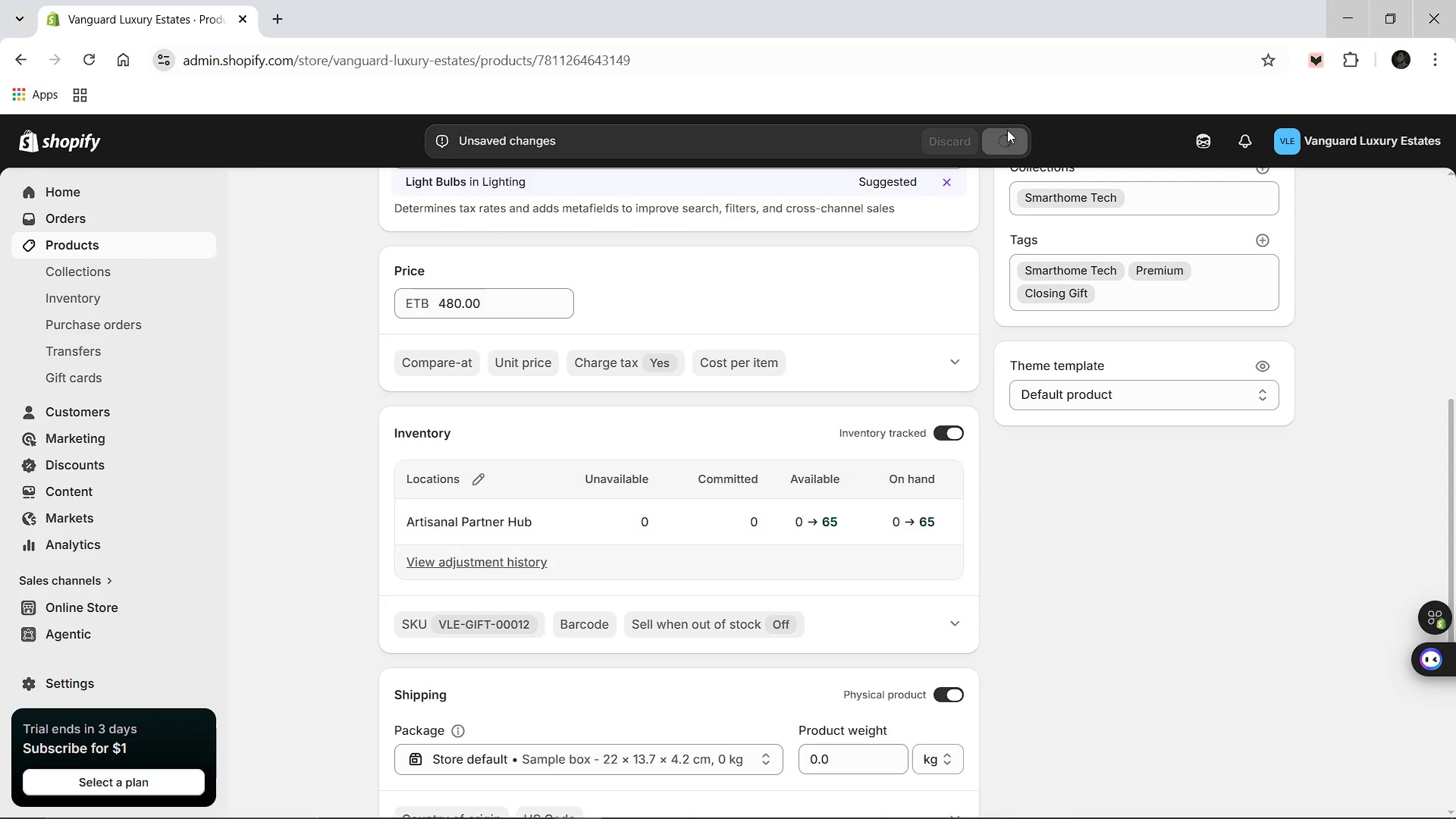 
scroll: coordinate [603, 310], scroll_direction: up, amount: 9.0
 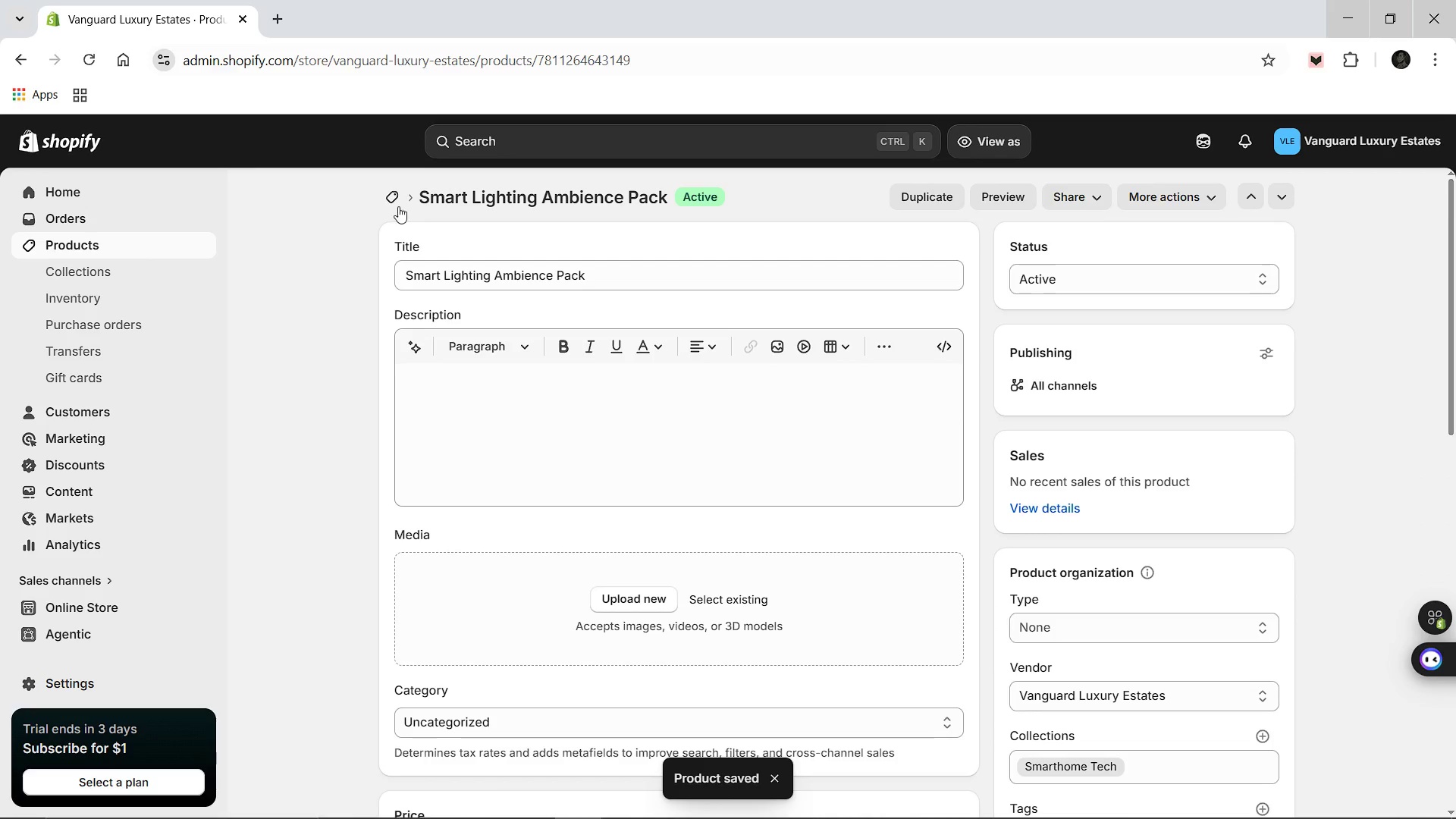 
left_click([388, 201])
 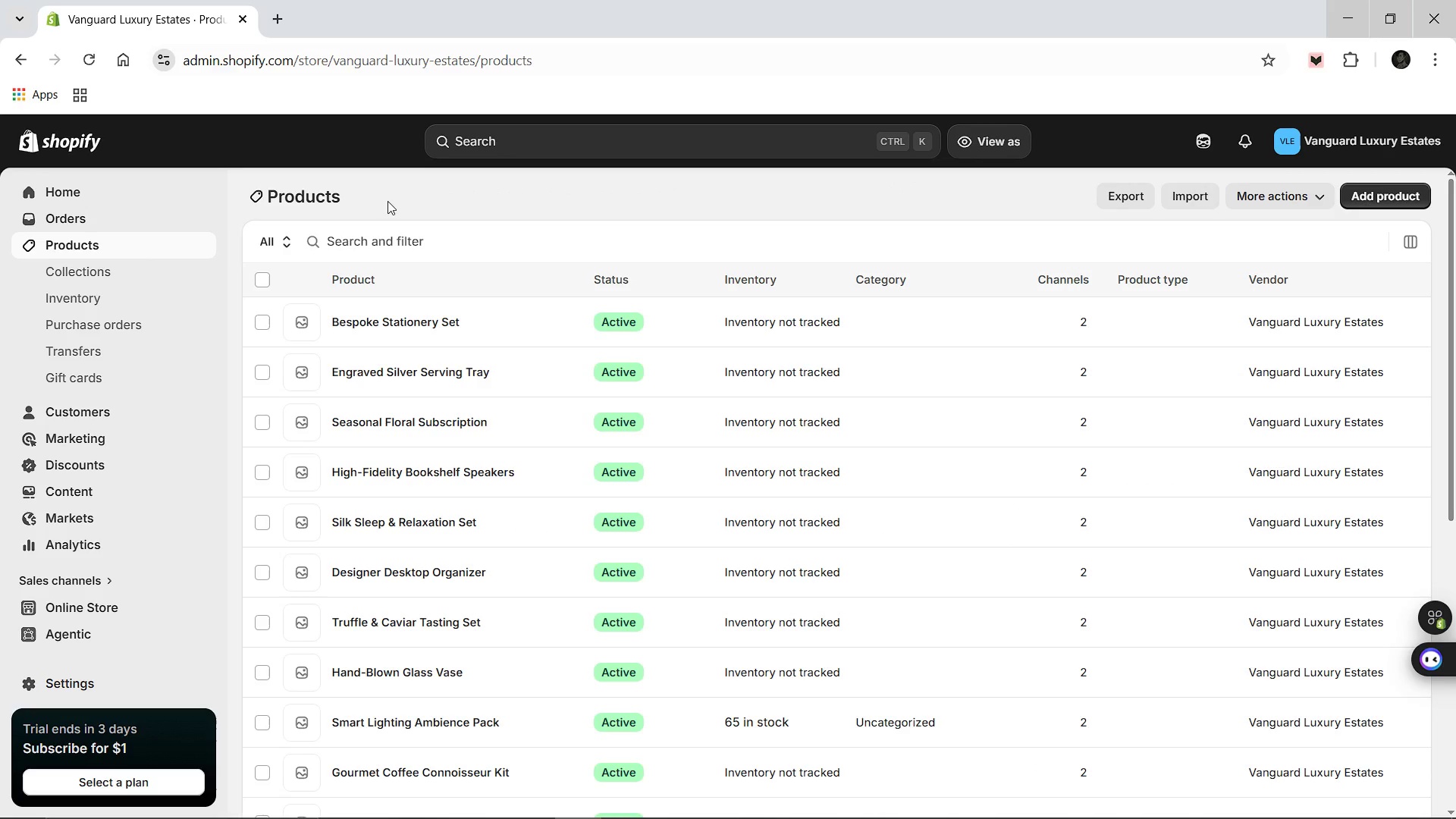 
wait(10.06)
 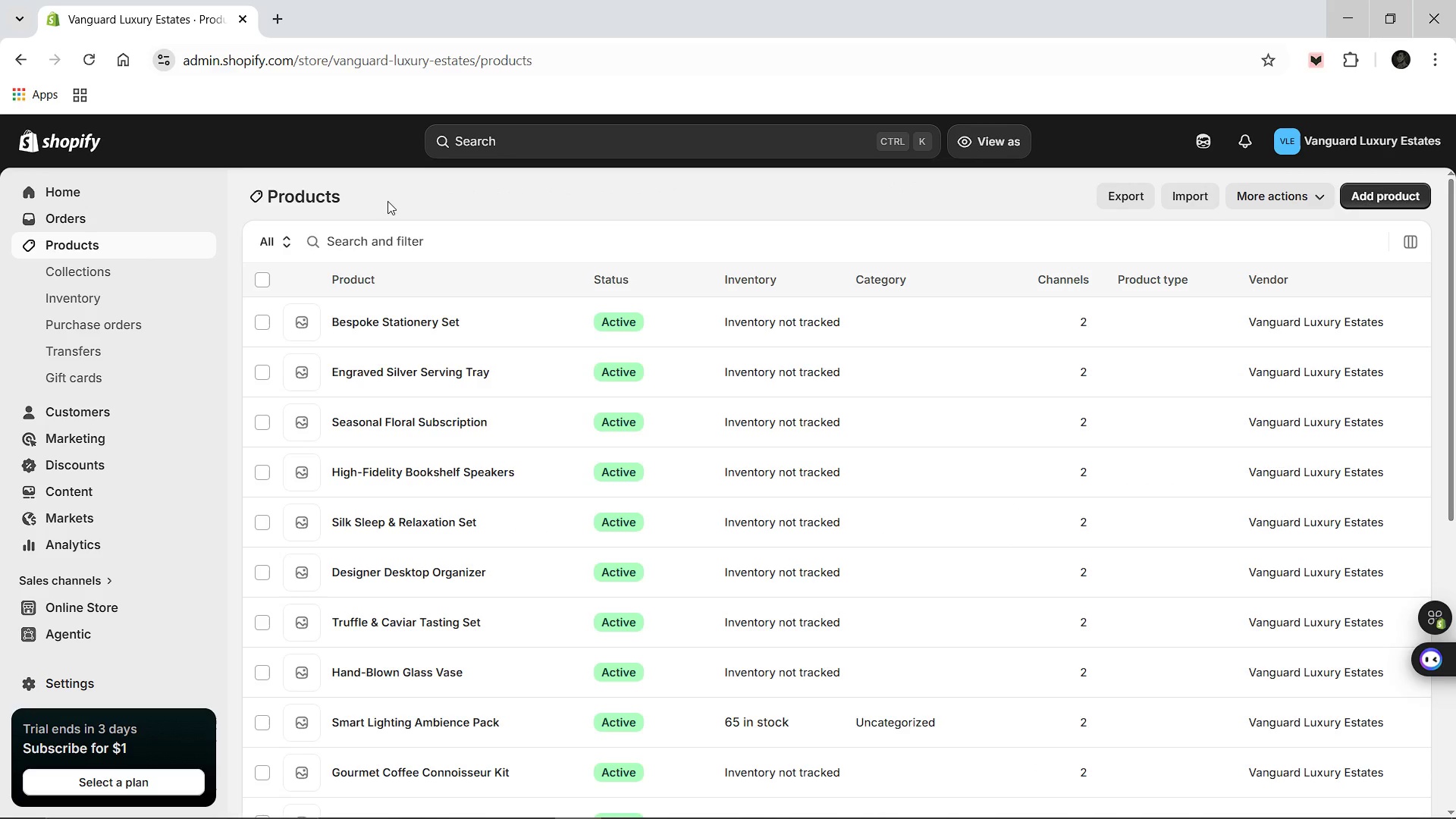 
left_click([431, 676])
 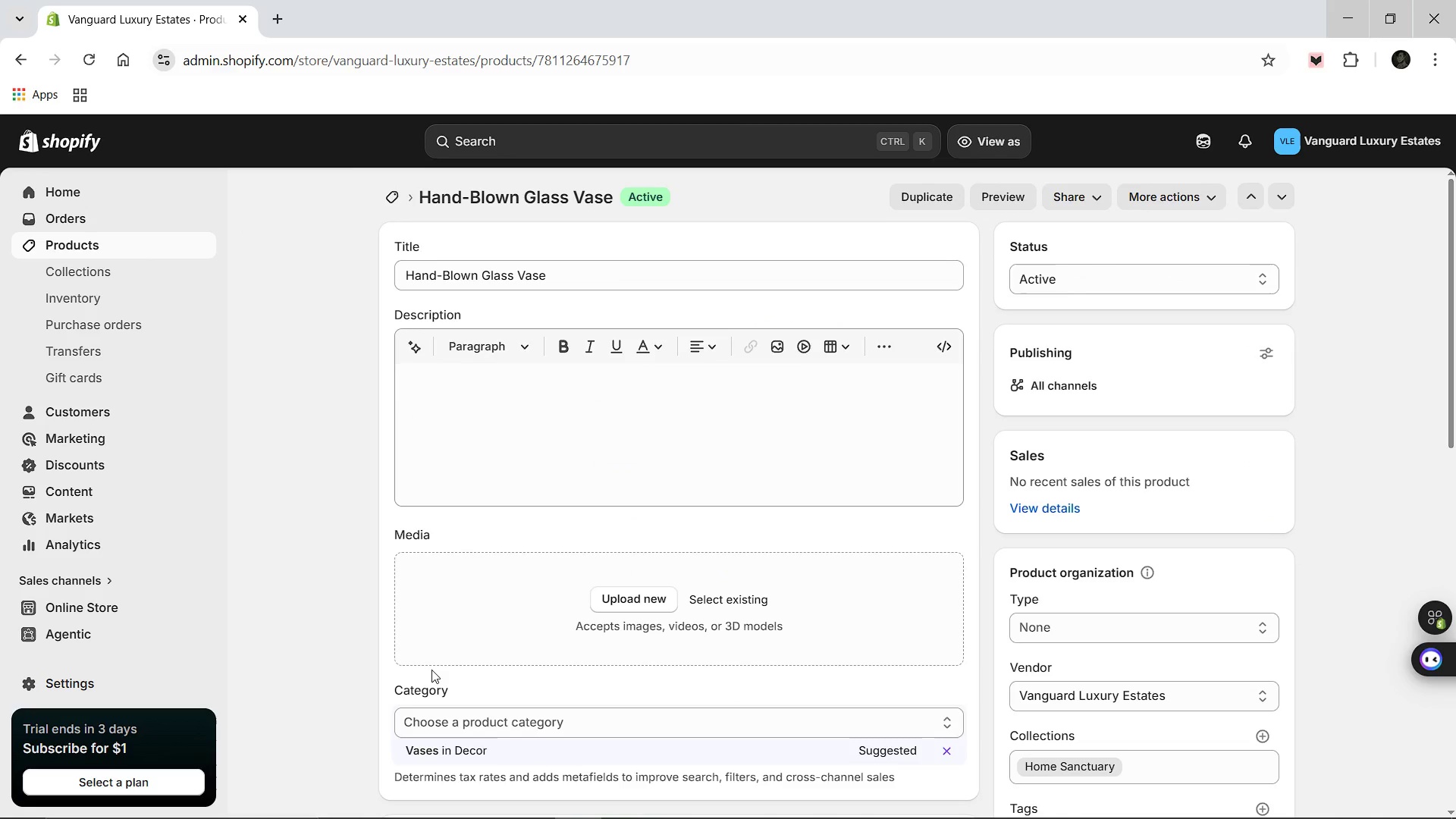 
wait(6.41)
 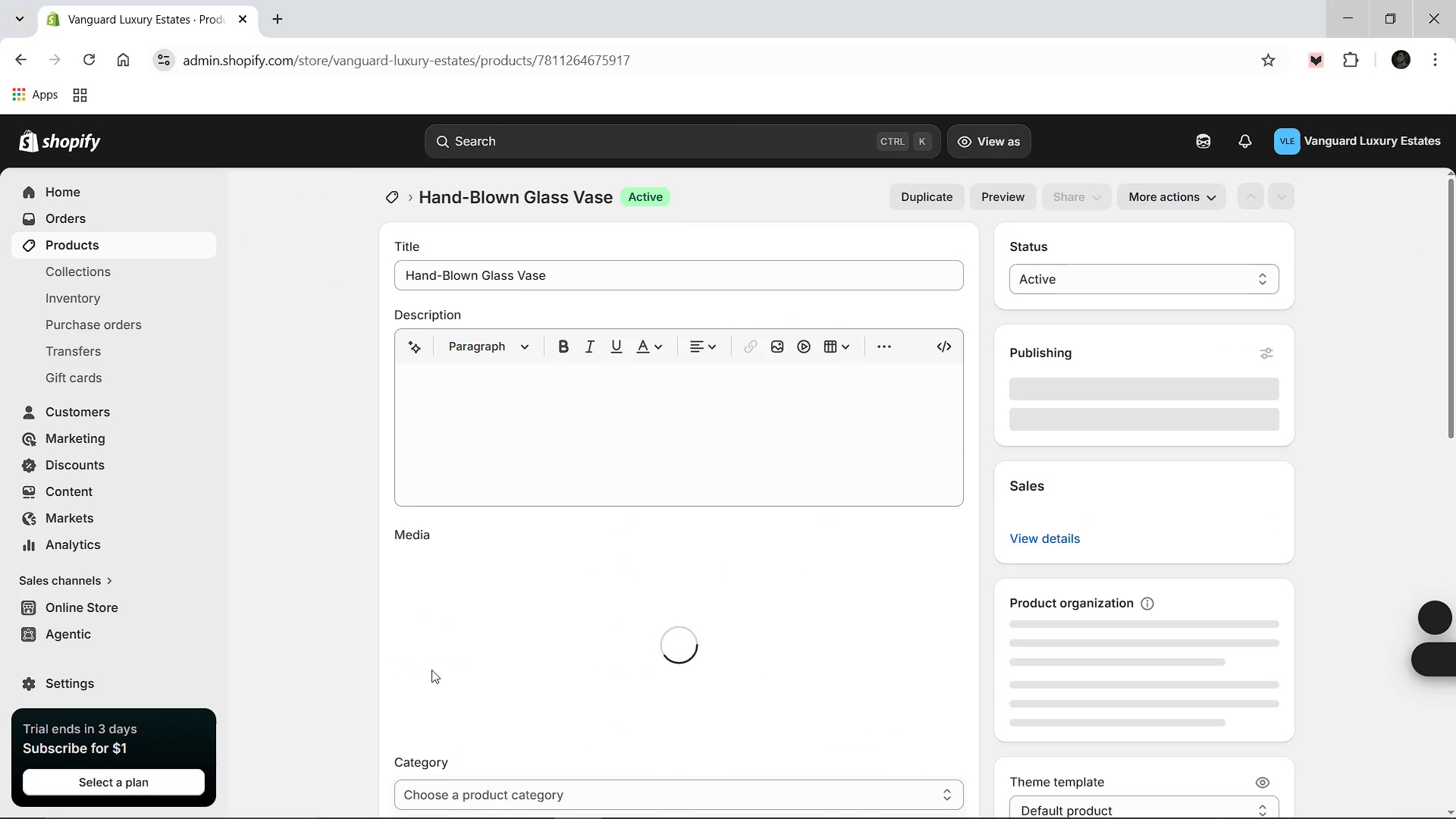 
scroll: coordinate [548, 620], scroll_direction: down, amount: 3.0
 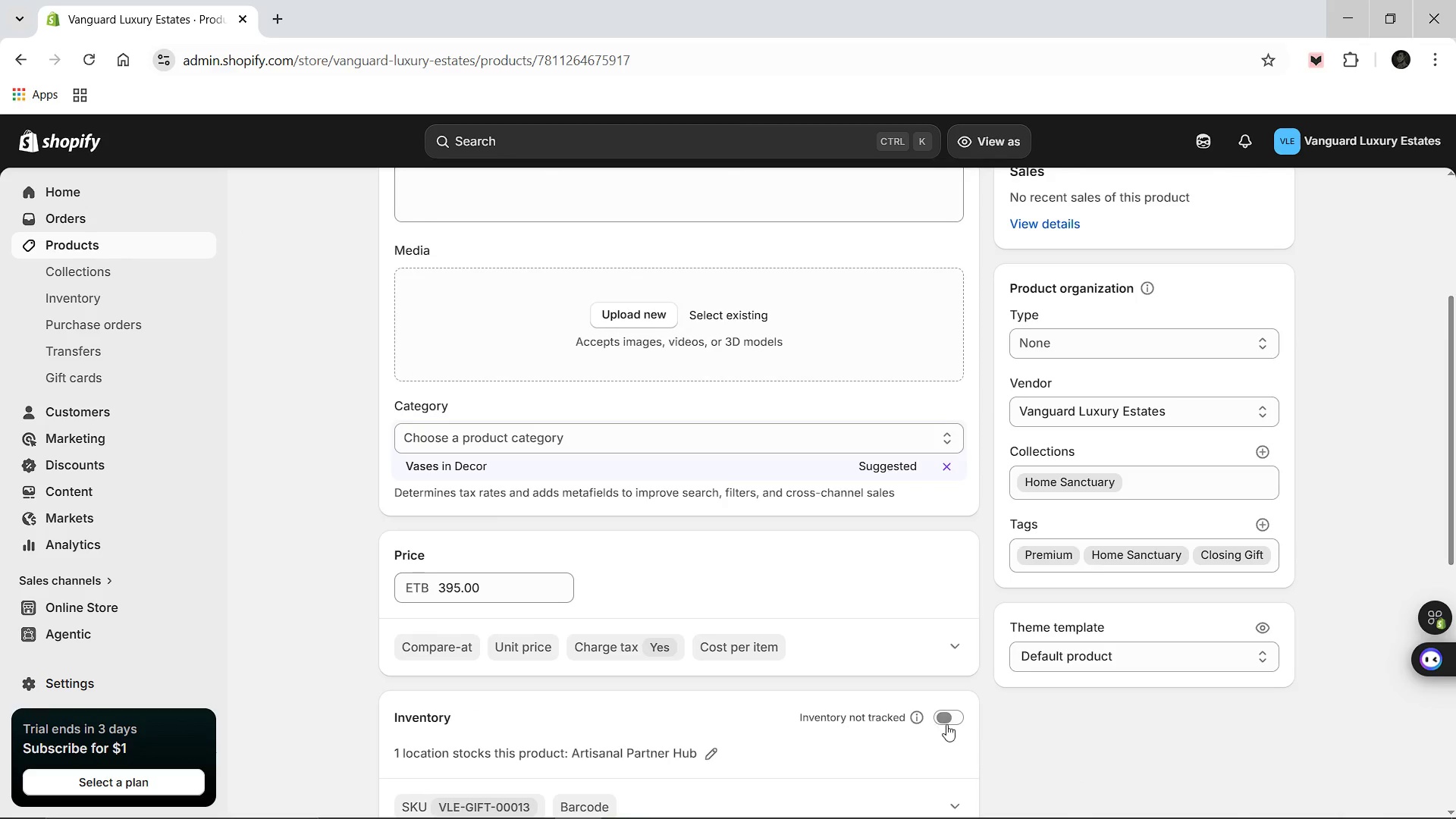 
left_click([944, 717])
 